 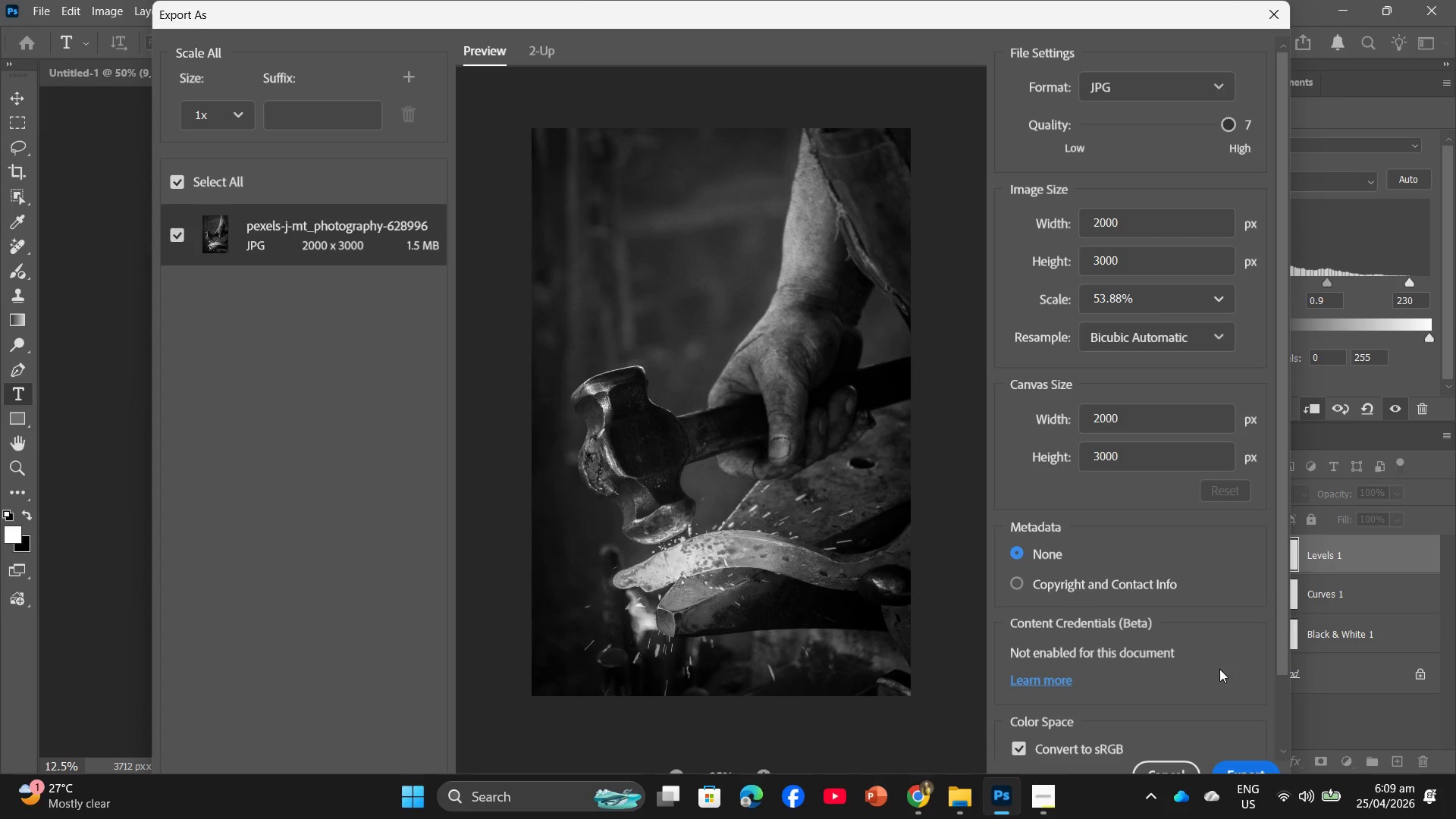 
left_click([1235, 763])
 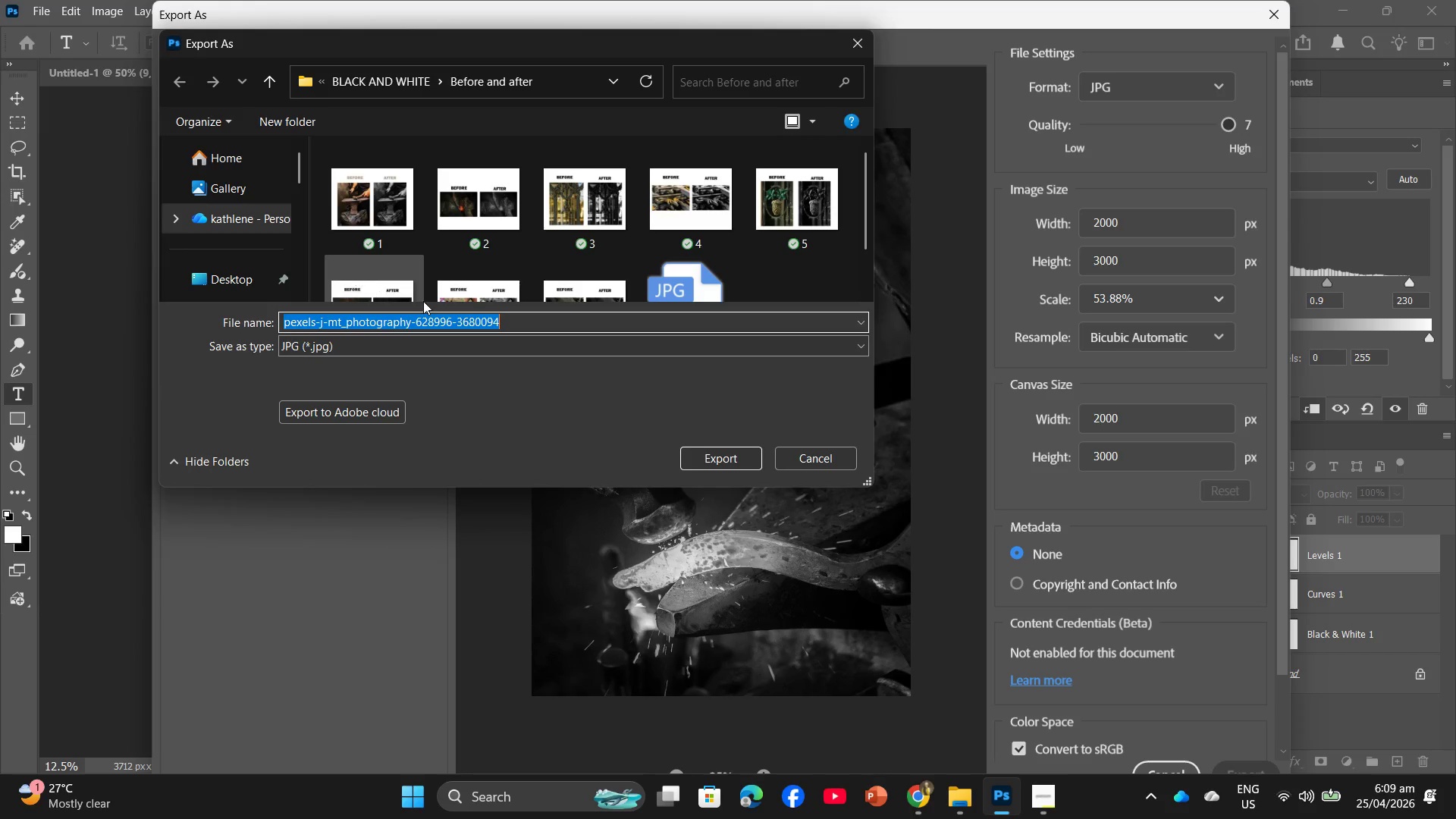 
left_click([353, 84])
 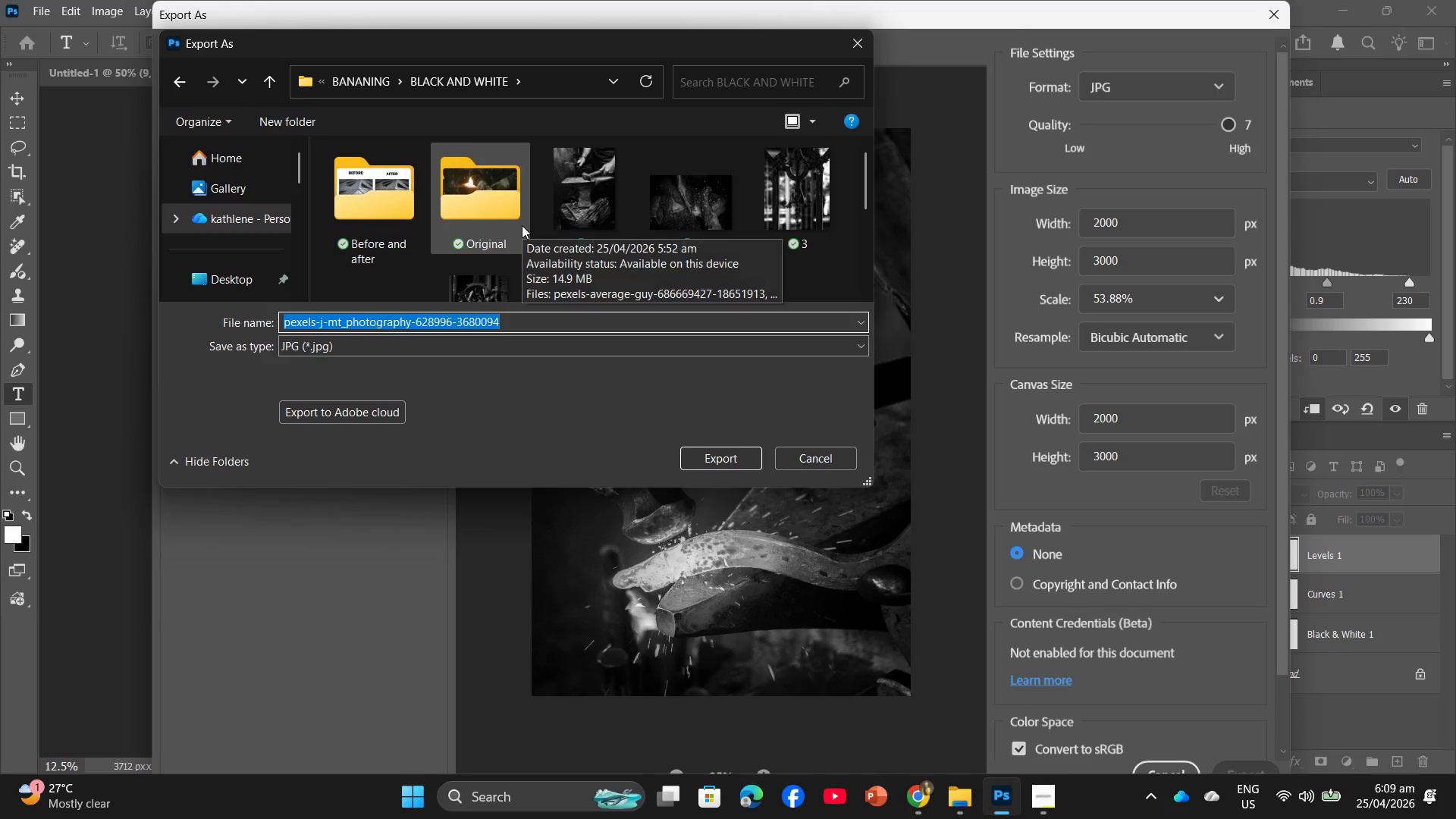 
type(10)
 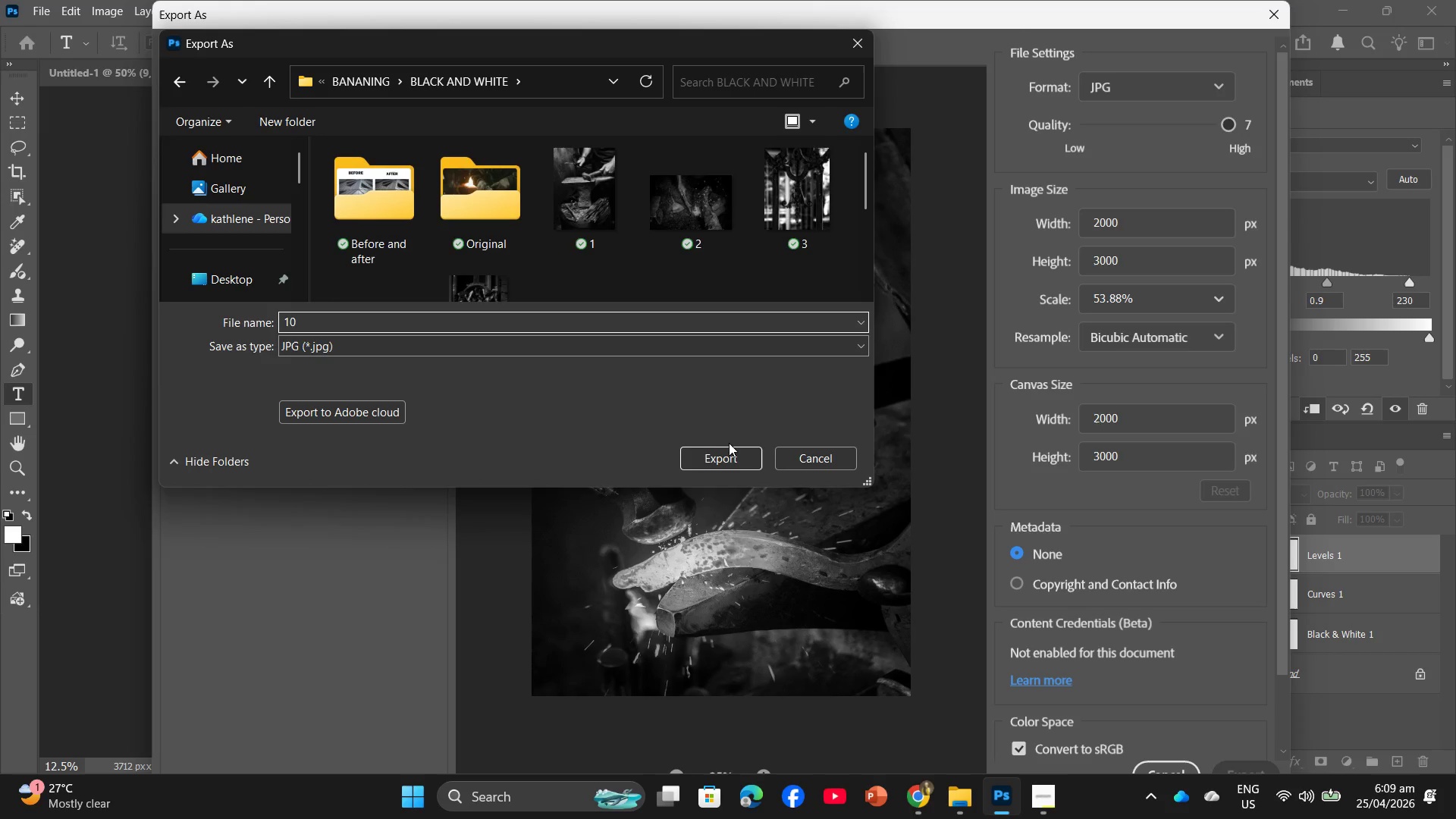 
left_click([734, 447])
 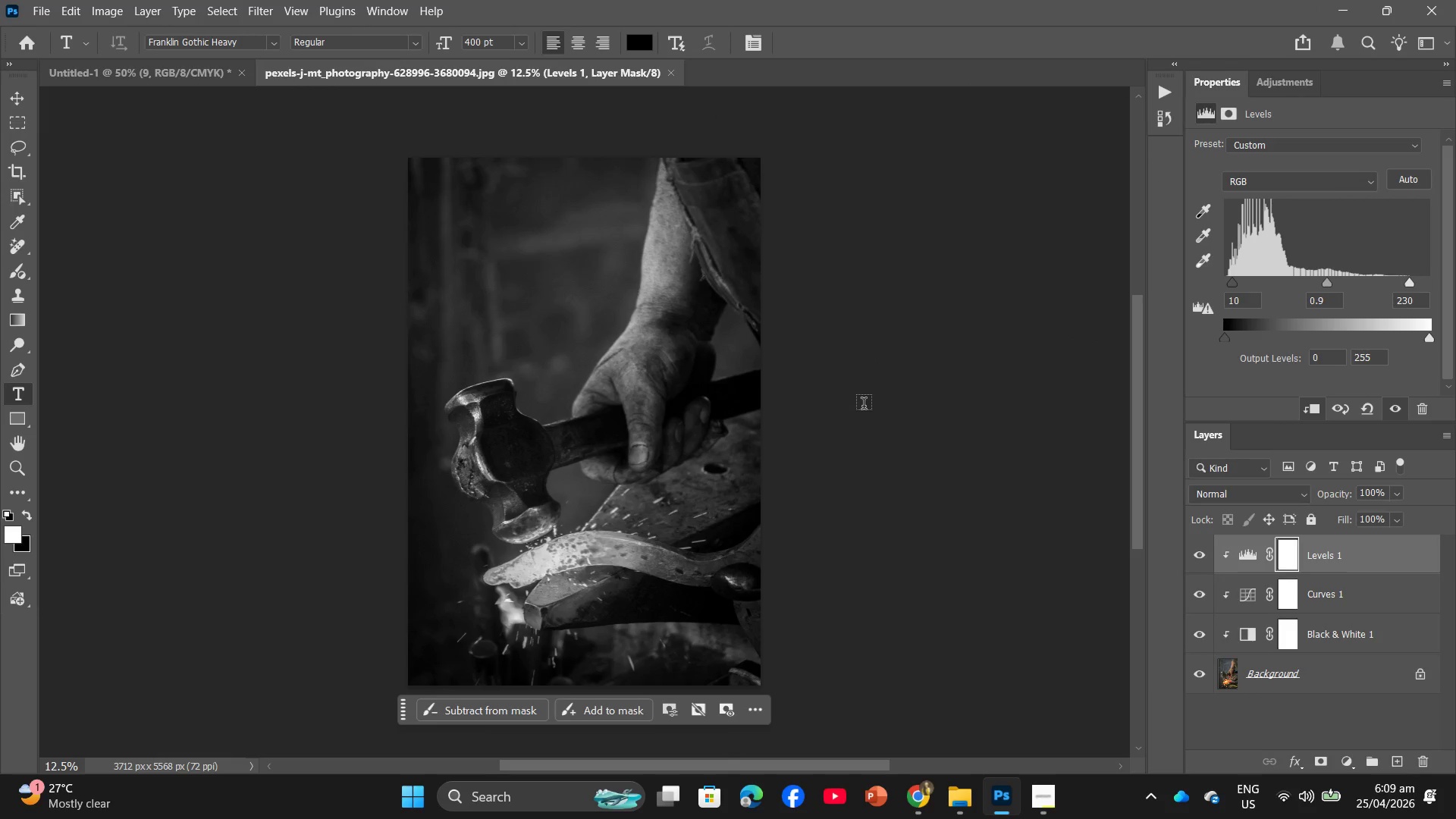 
left_click([115, 73])
 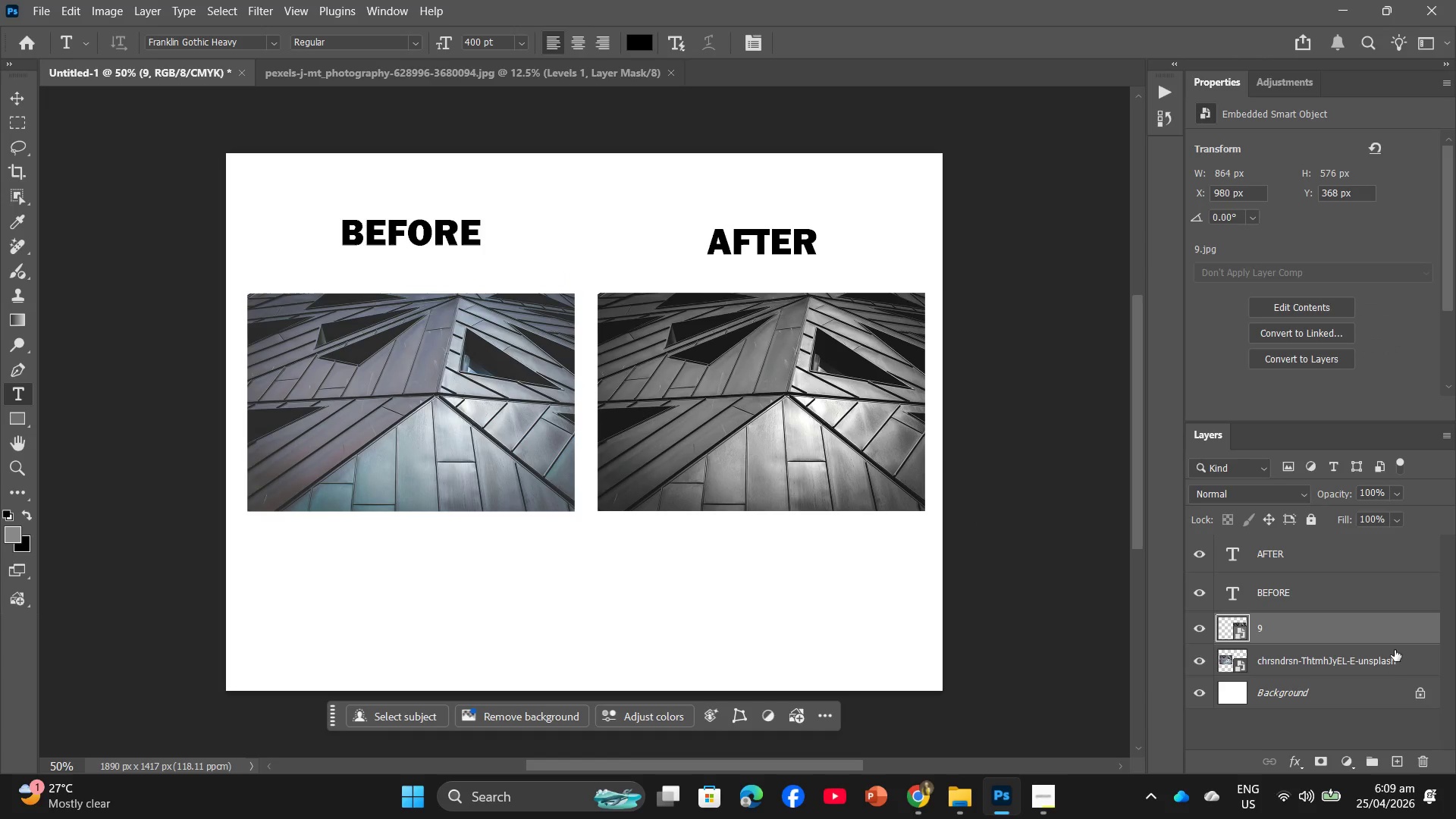 
left_click_drag(start_coordinate=[1391, 637], to_coordinate=[1424, 763])
 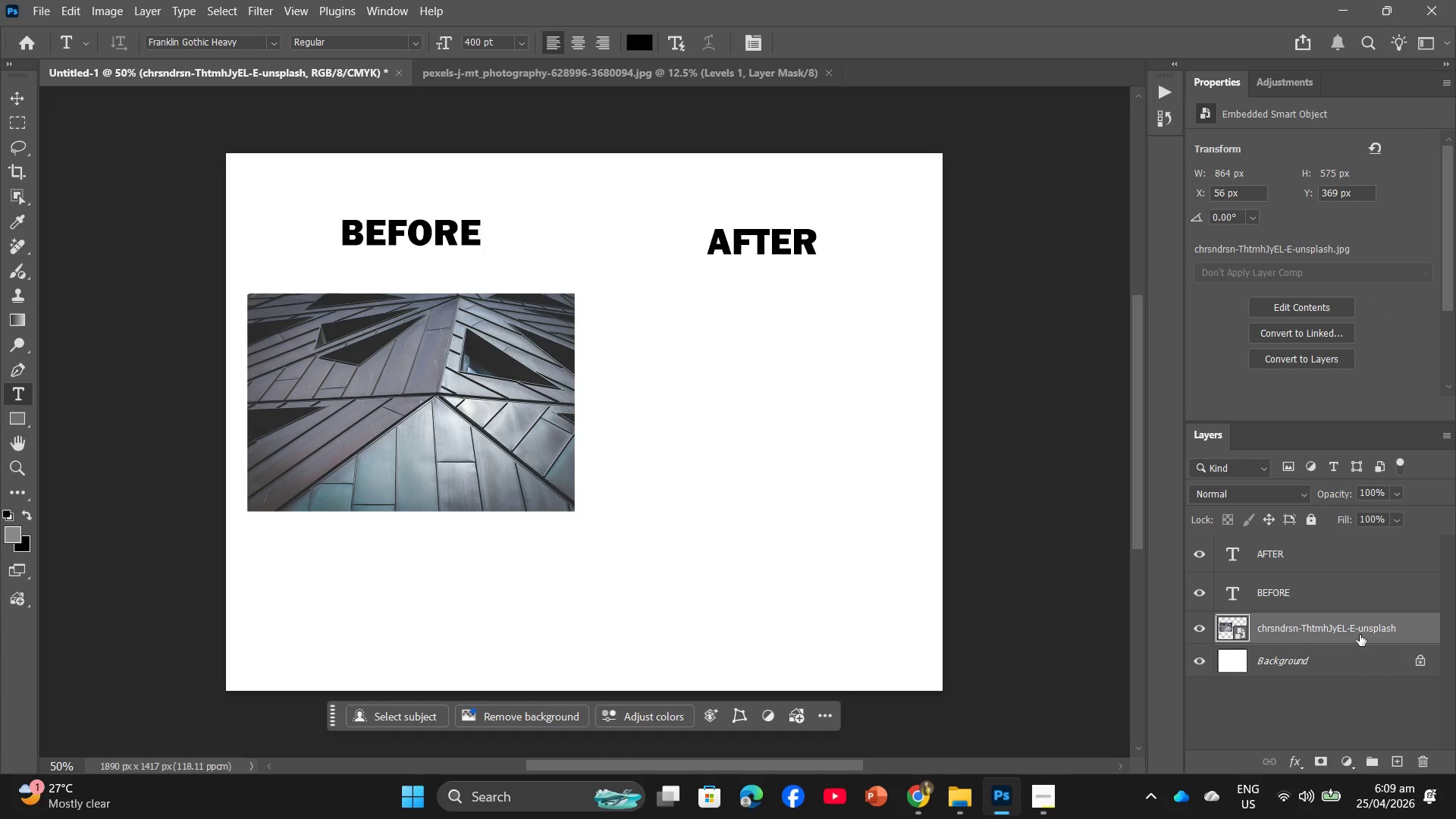 
left_click_drag(start_coordinate=[1359, 629], to_coordinate=[1419, 765])
 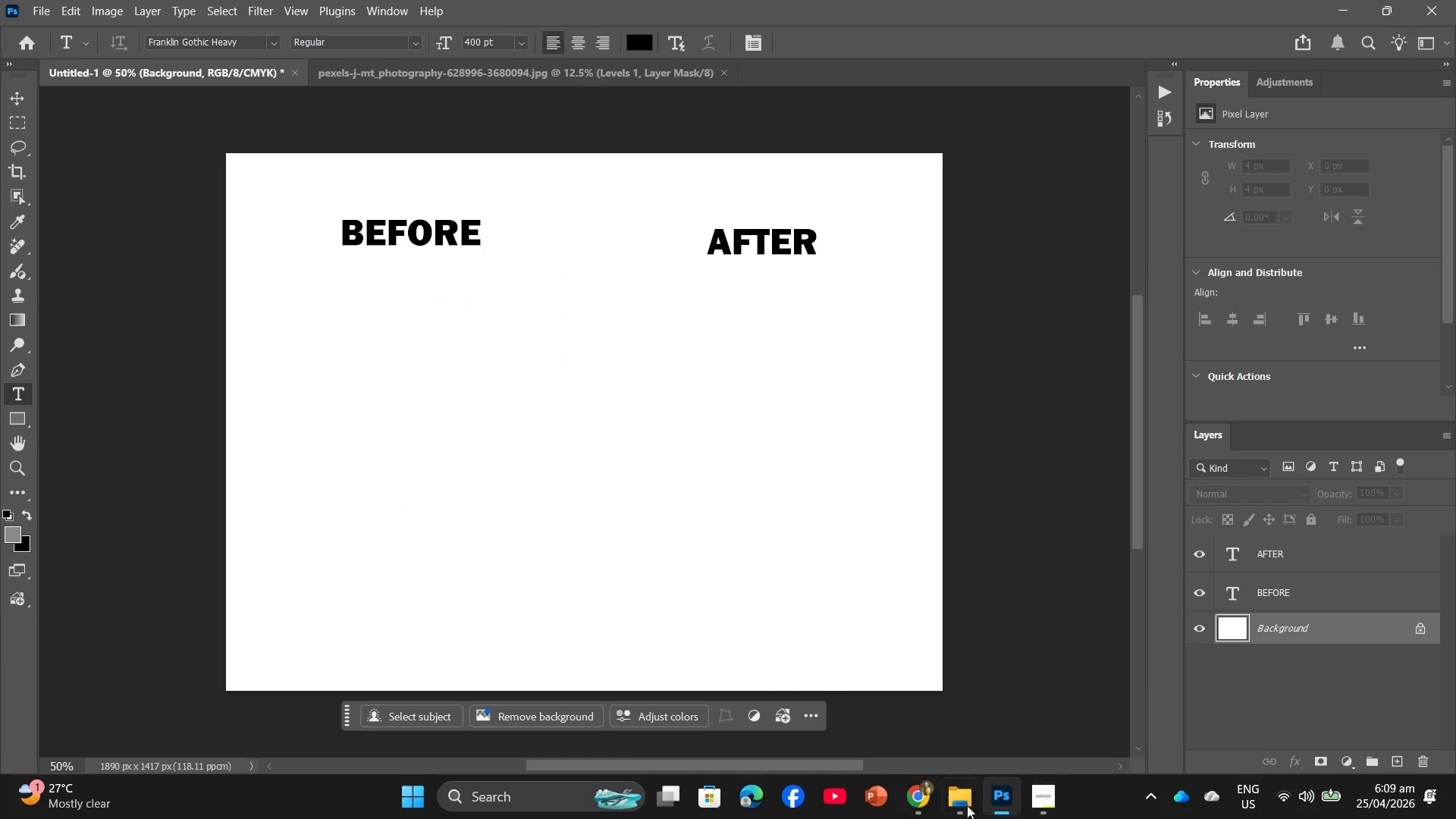 
left_click([963, 805])
 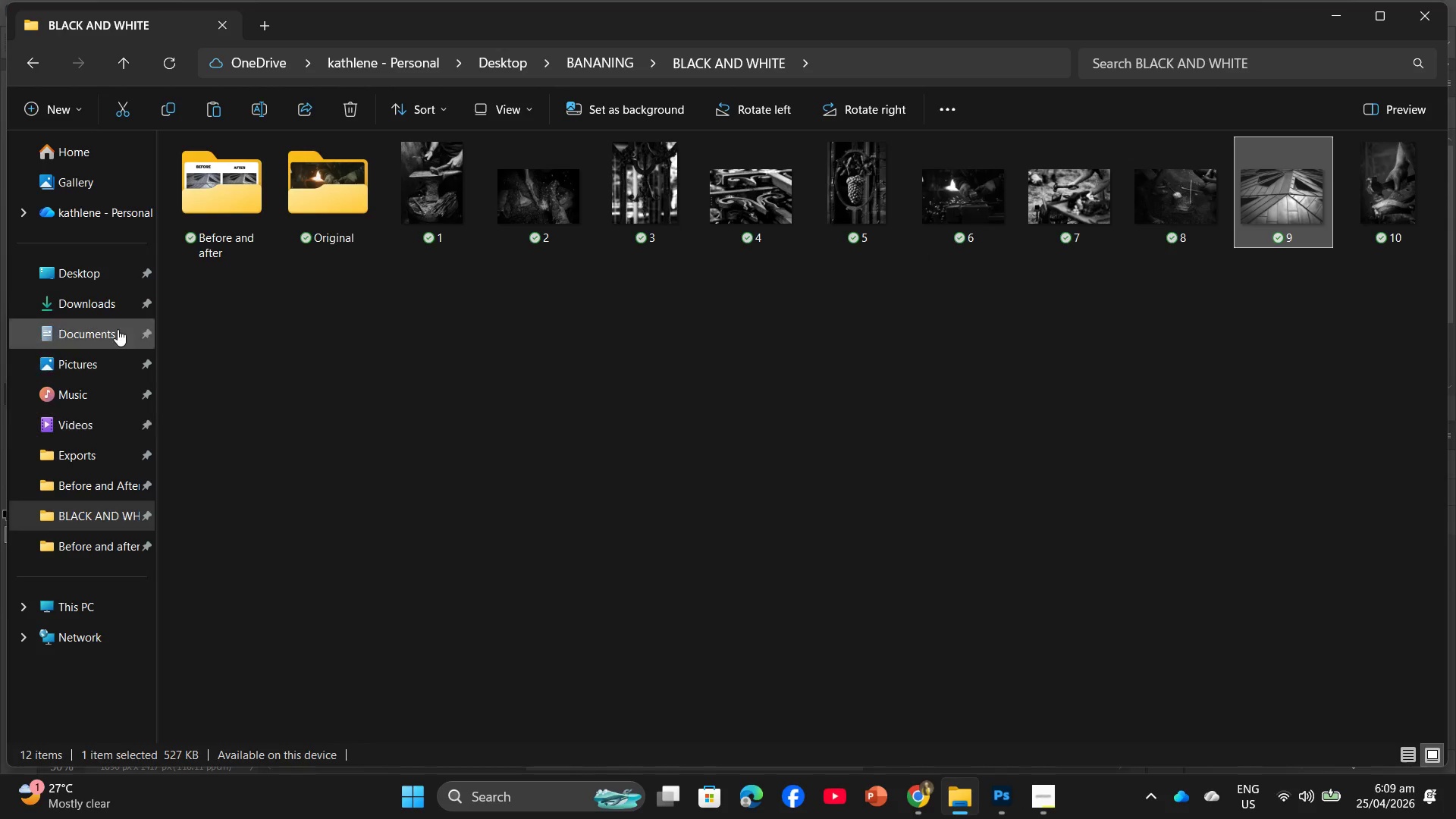 
left_click([107, 312])
 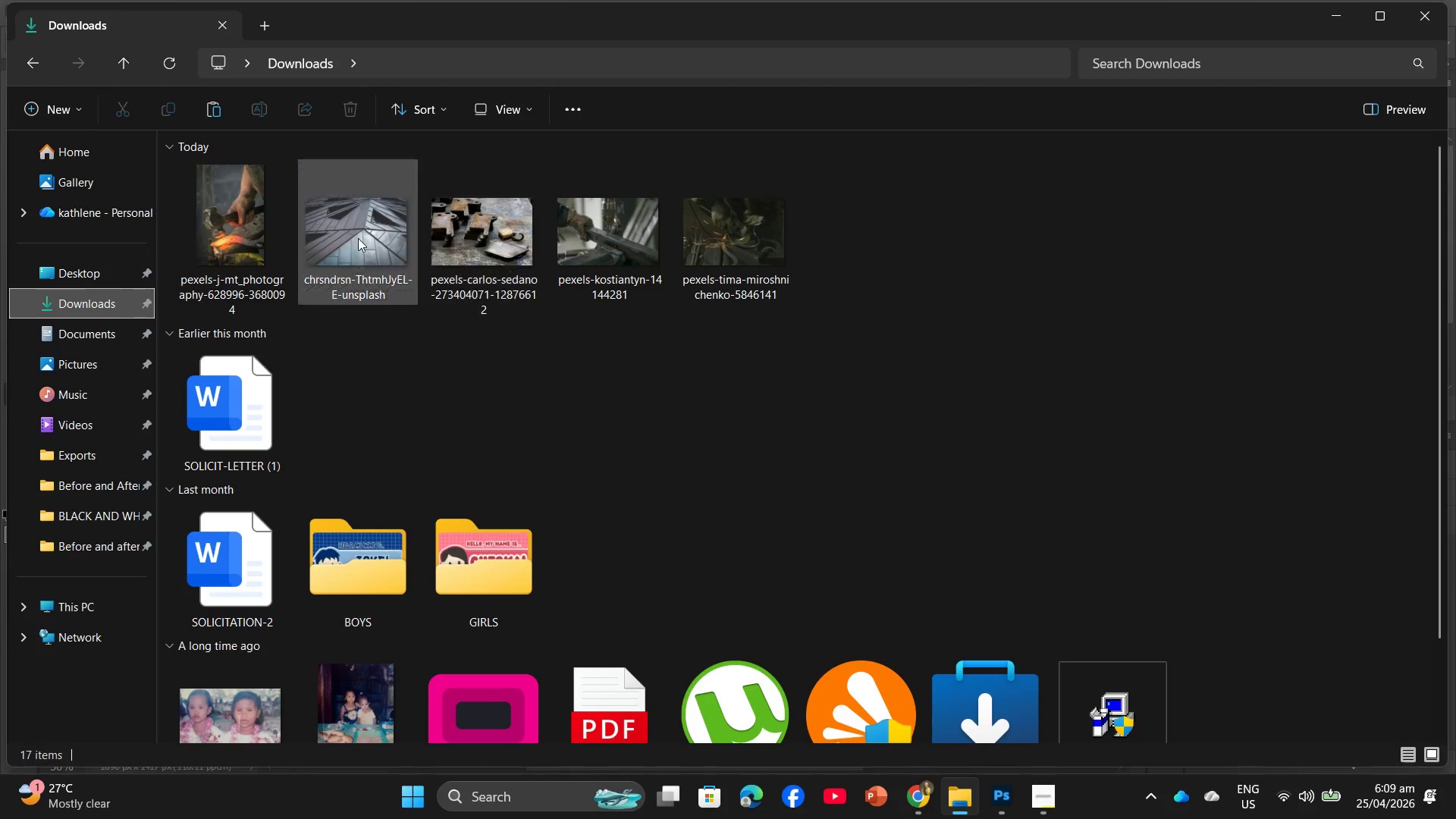 
left_click_drag(start_coordinate=[219, 242], to_coordinate=[99, 513])
 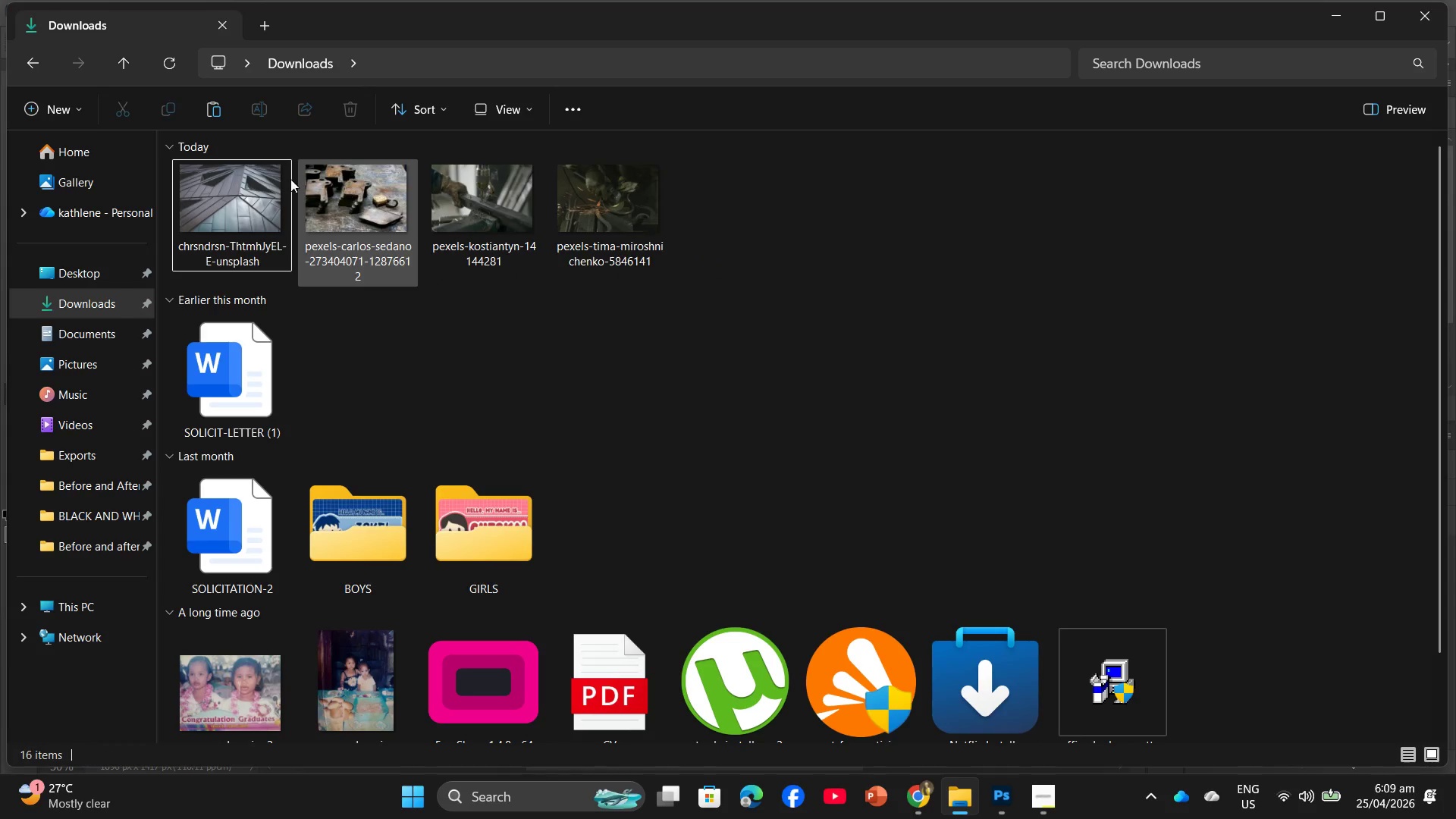 
left_click_drag(start_coordinate=[253, 188], to_coordinate=[97, 519])
 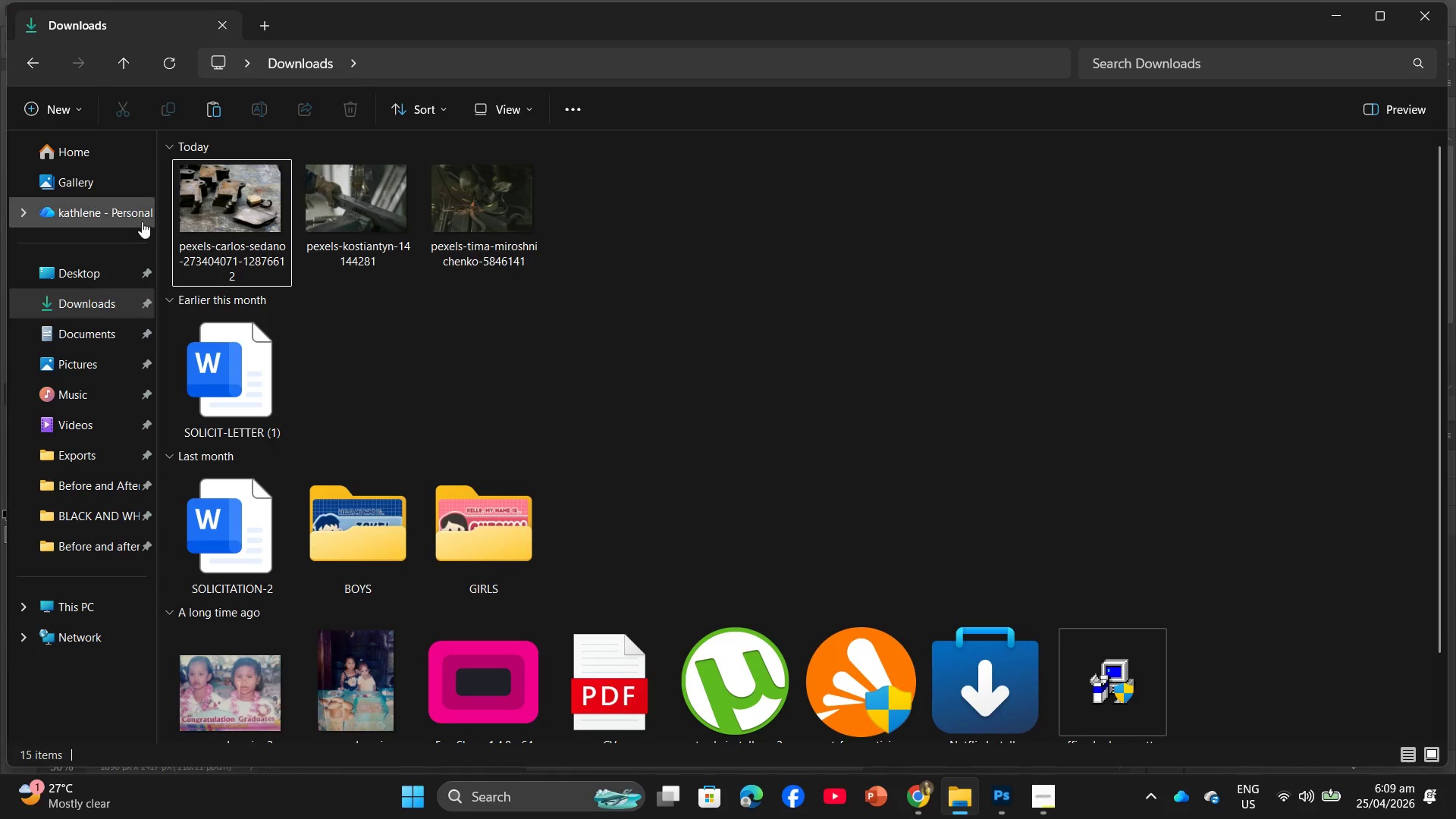 
left_click([93, 501])
 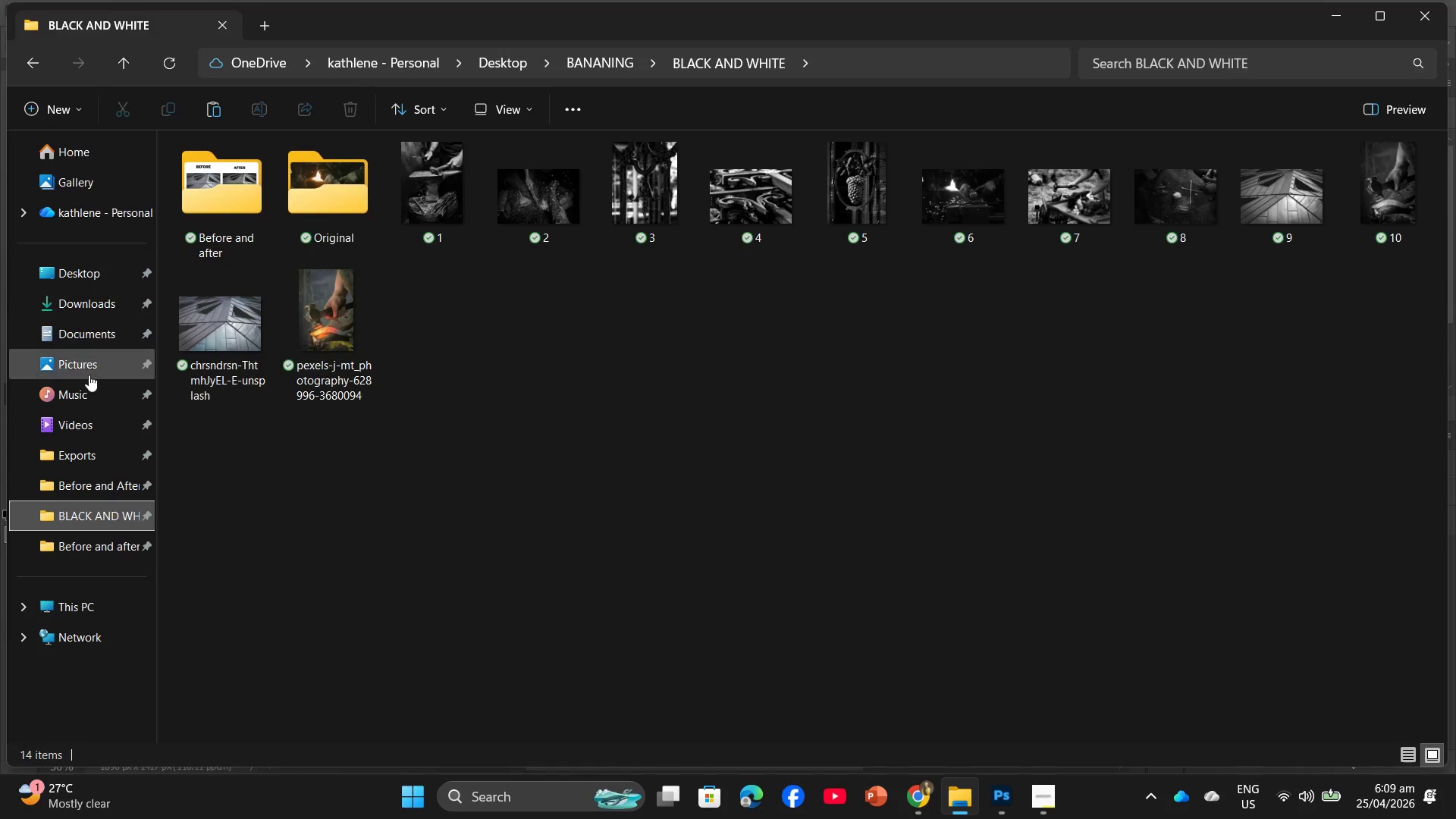 
left_click_drag(start_coordinate=[190, 315], to_coordinate=[302, 189])
 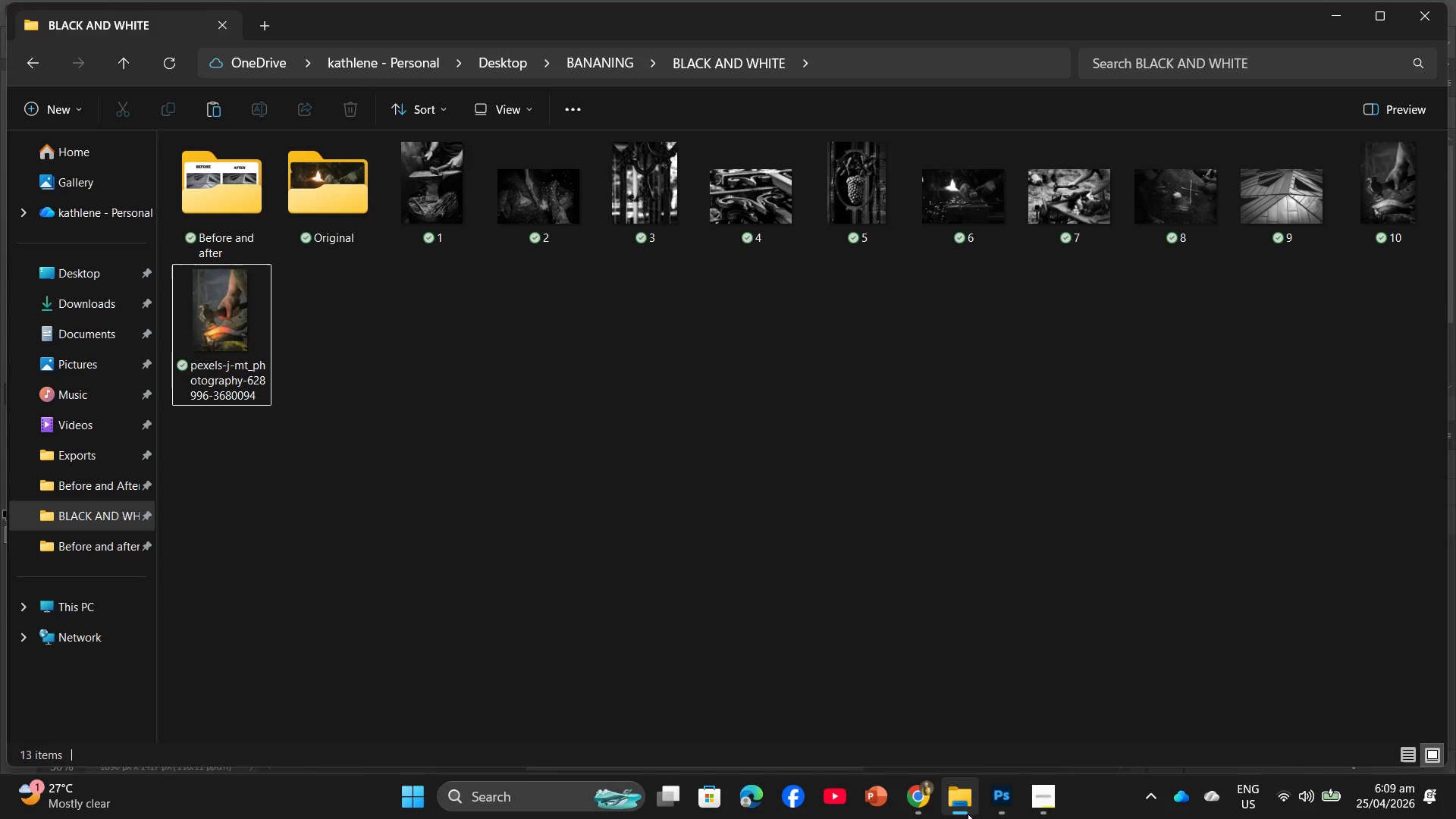 
left_click([993, 808])
 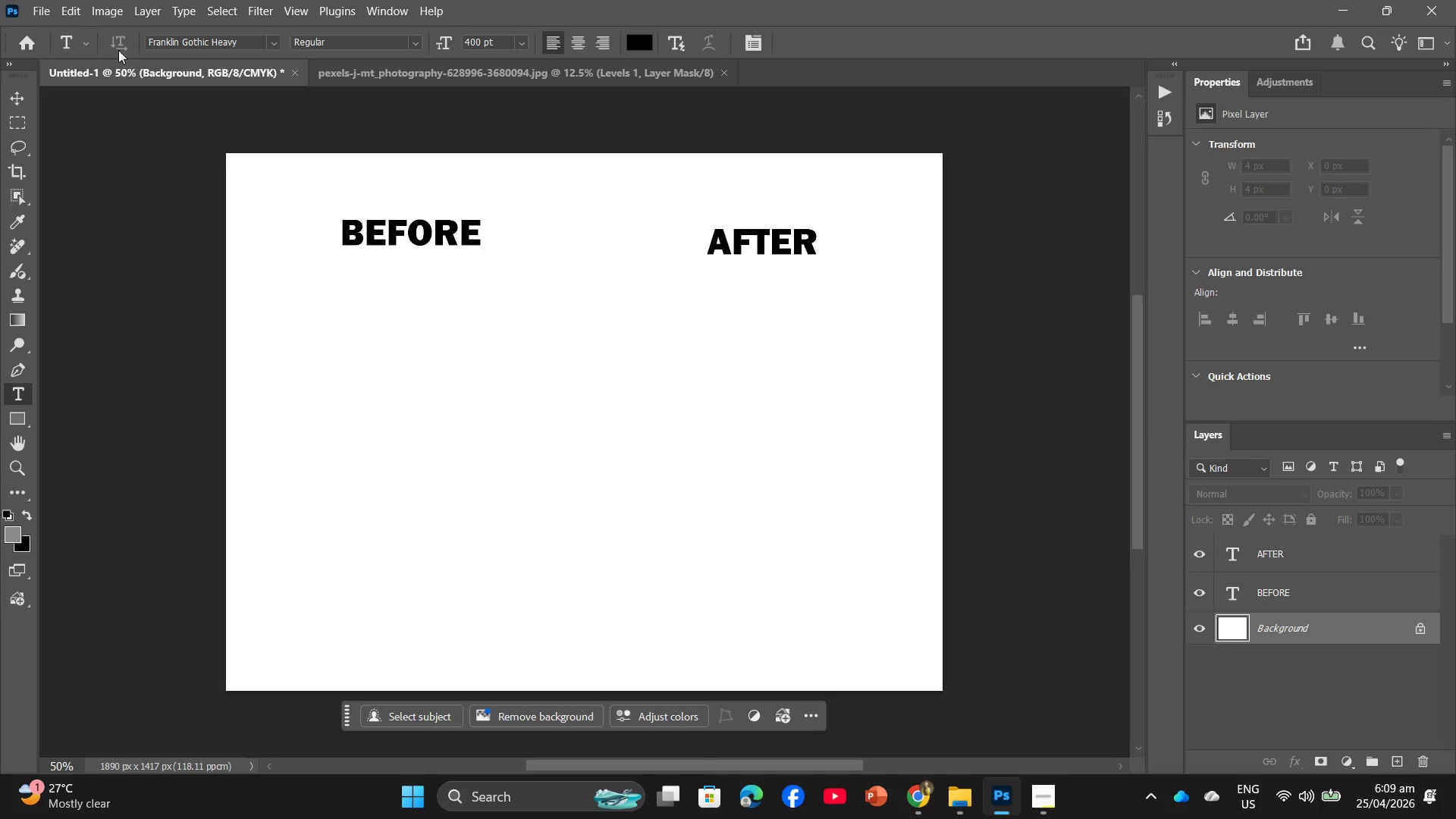 
left_click([954, 793])
 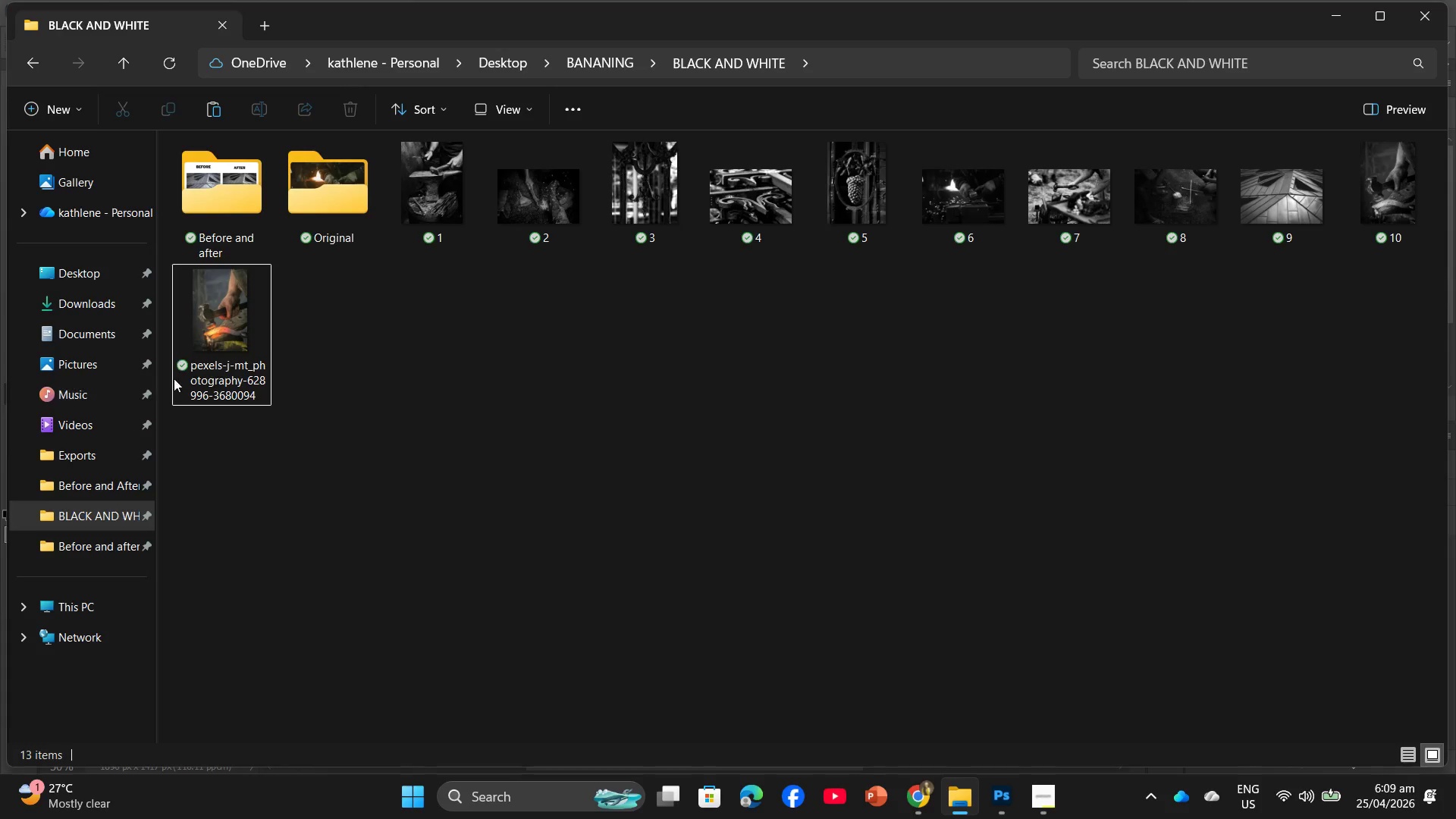 
left_click_drag(start_coordinate=[239, 372], to_coordinate=[378, 429])
 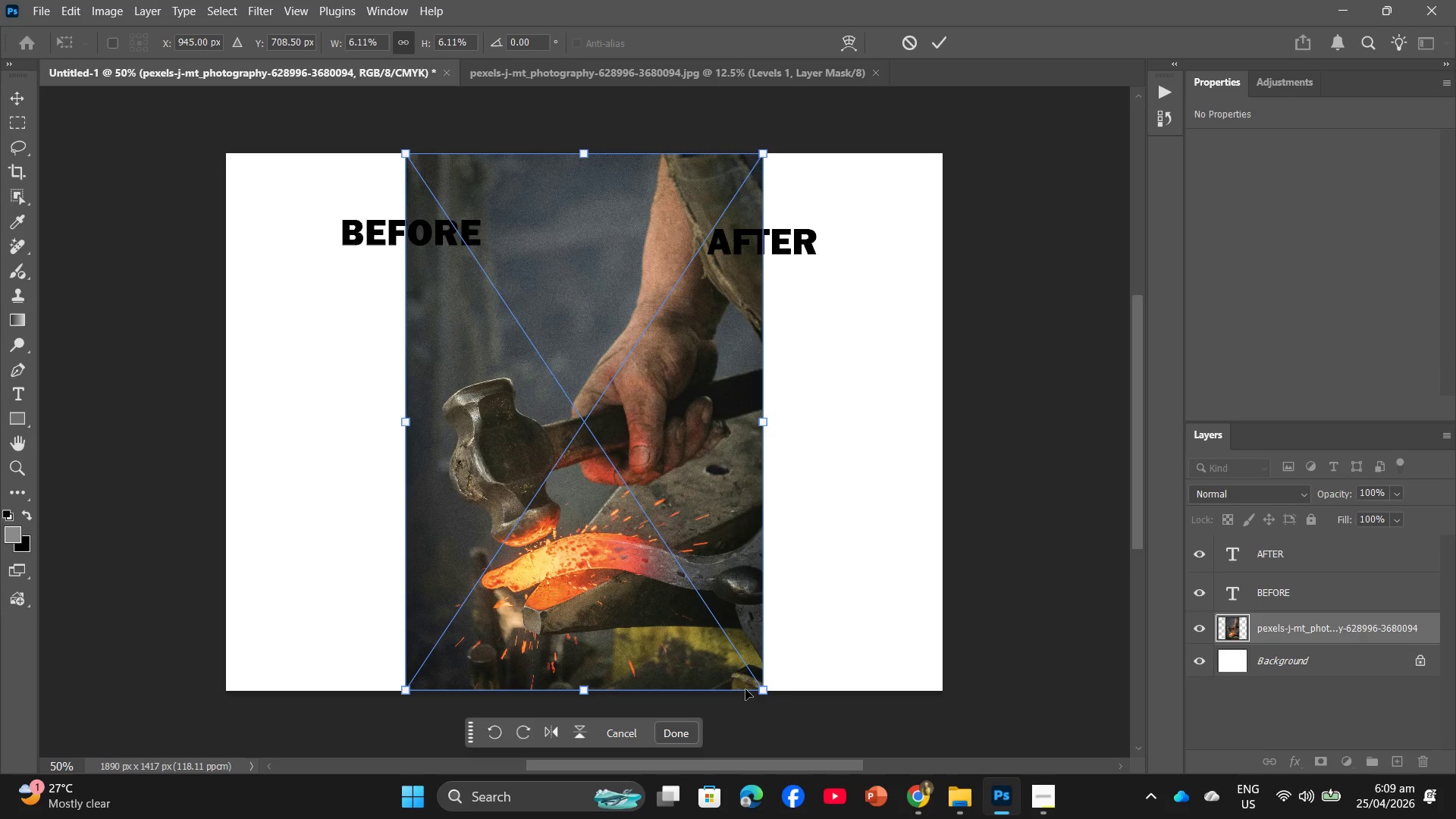 
left_click_drag(start_coordinate=[758, 692], to_coordinate=[642, 592])
 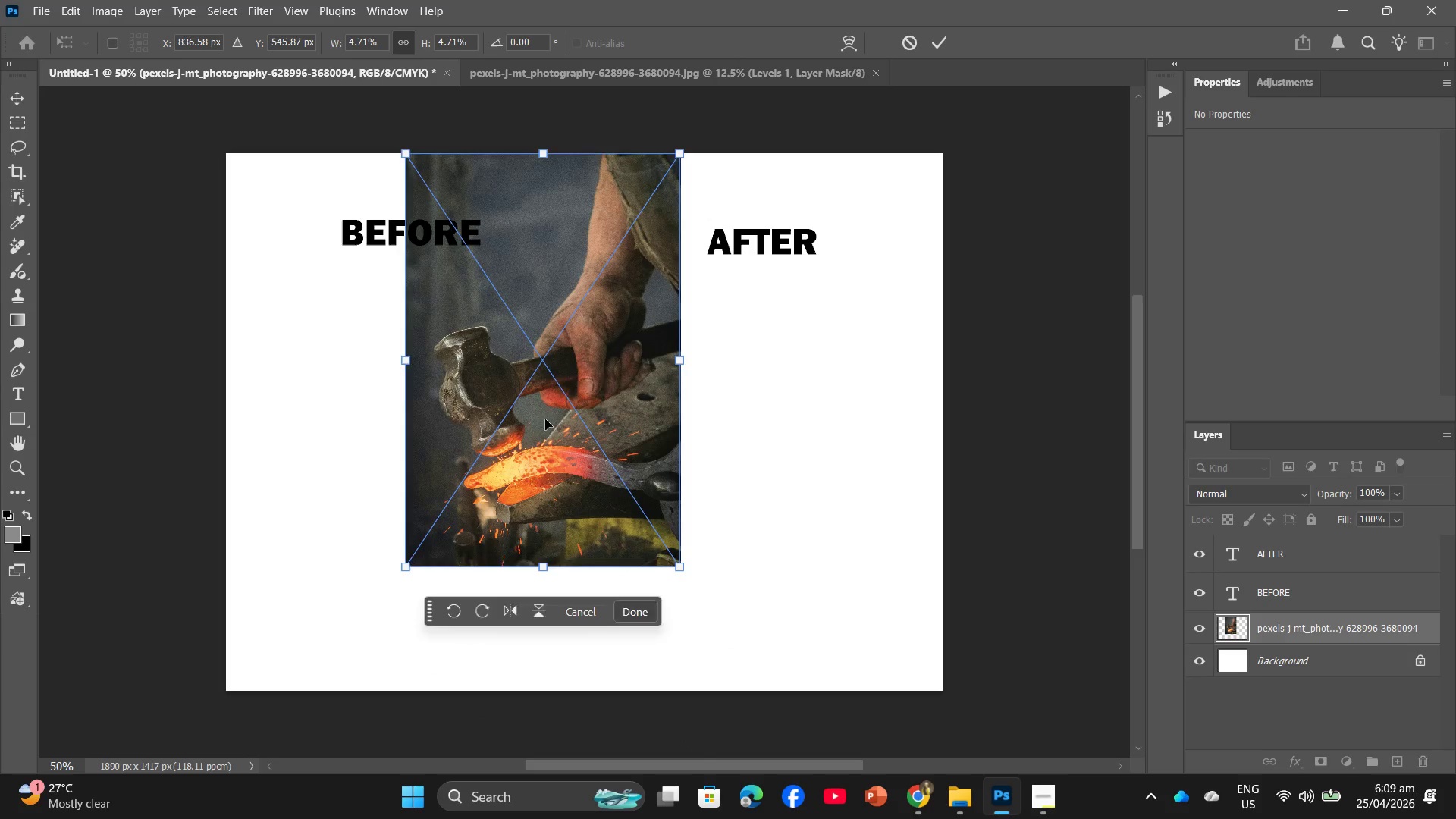 
left_click_drag(start_coordinate=[545, 419], to_coordinate=[410, 527])
 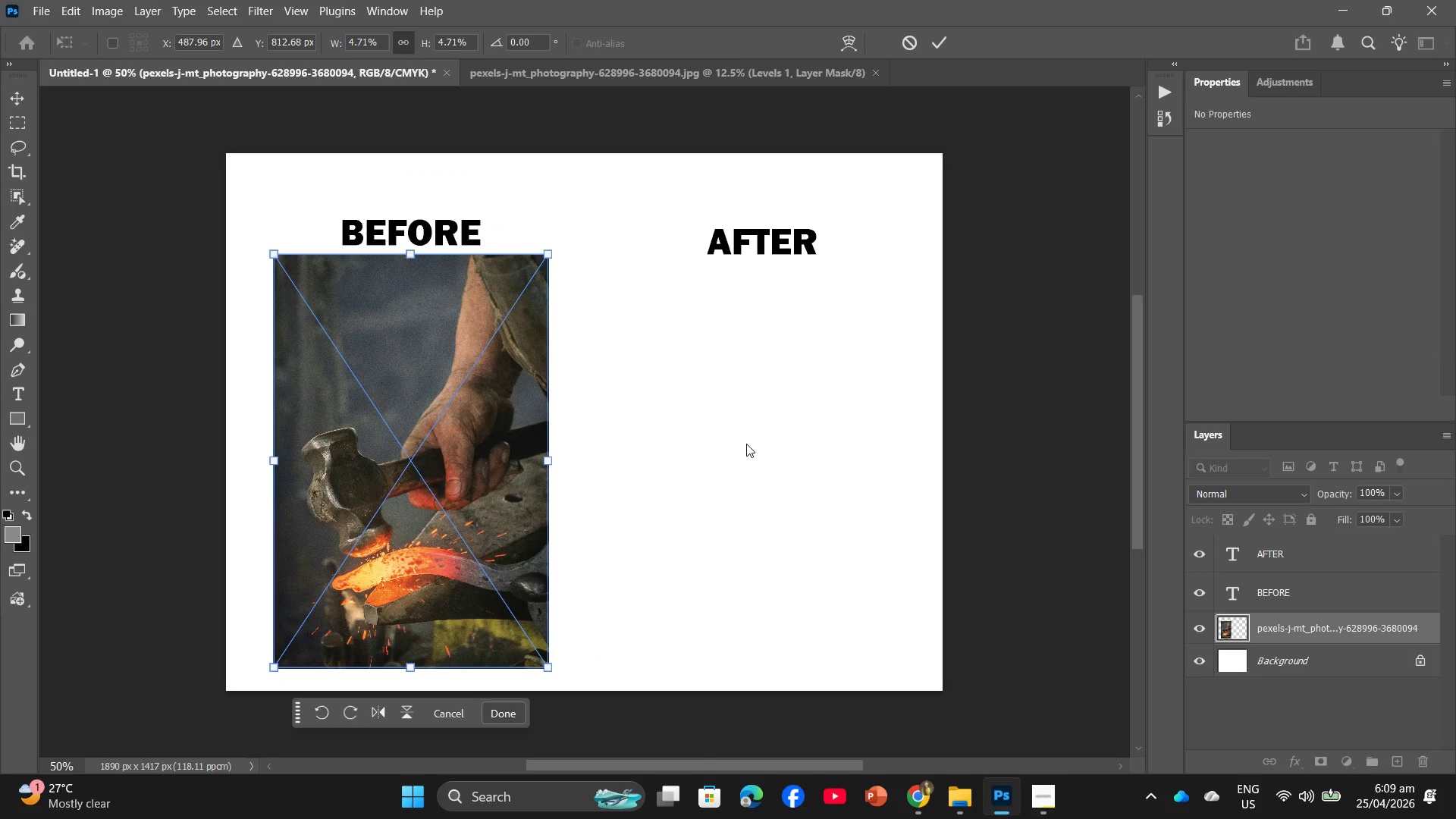 
key(Enter)
 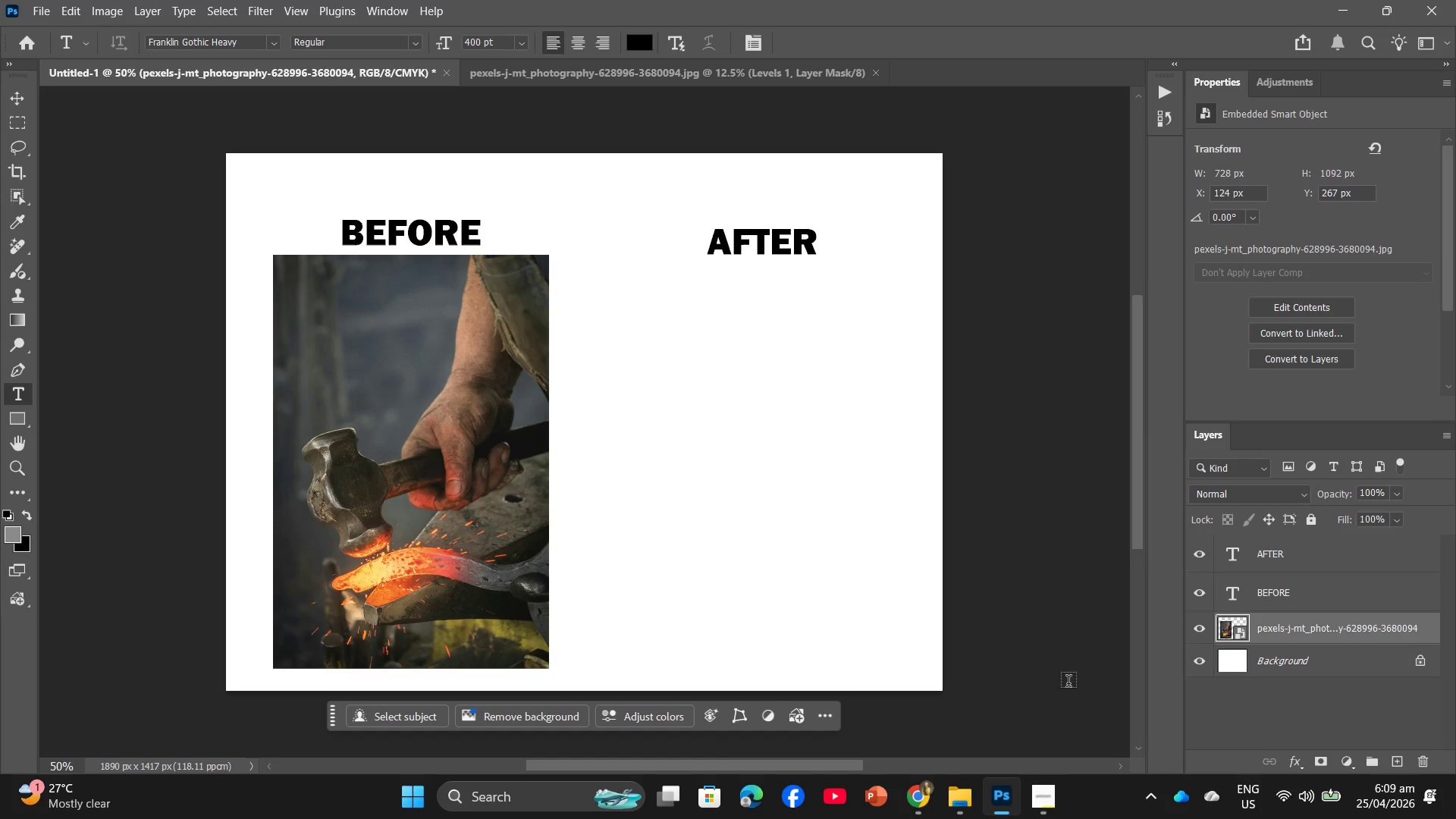 
left_click_drag(start_coordinate=[943, 767], to_coordinate=[959, 776])
 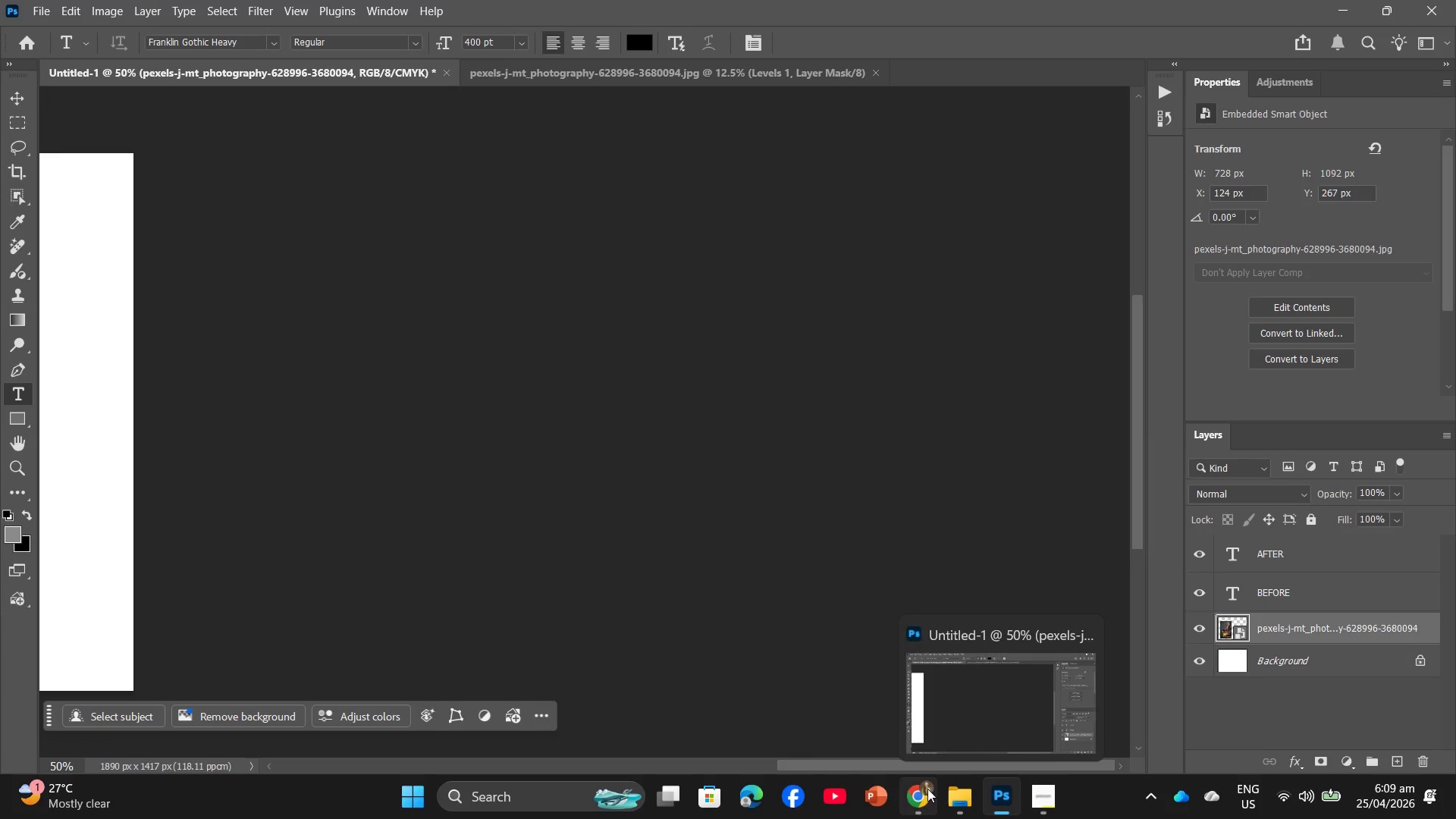 
left_click_drag(start_coordinate=[861, 767], to_coordinate=[778, 779])
 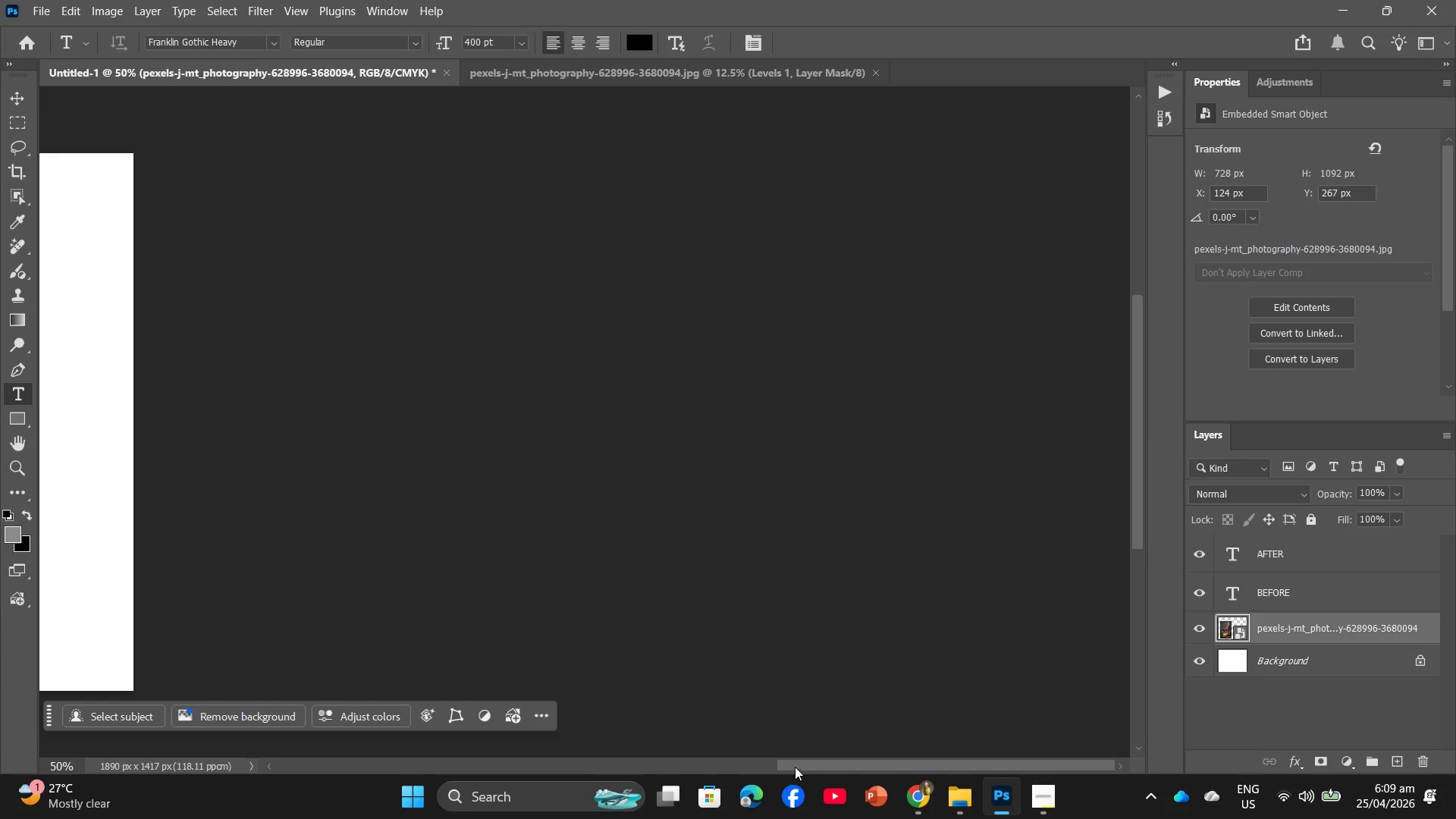 
left_click_drag(start_coordinate=[805, 763], to_coordinate=[545, 731])
 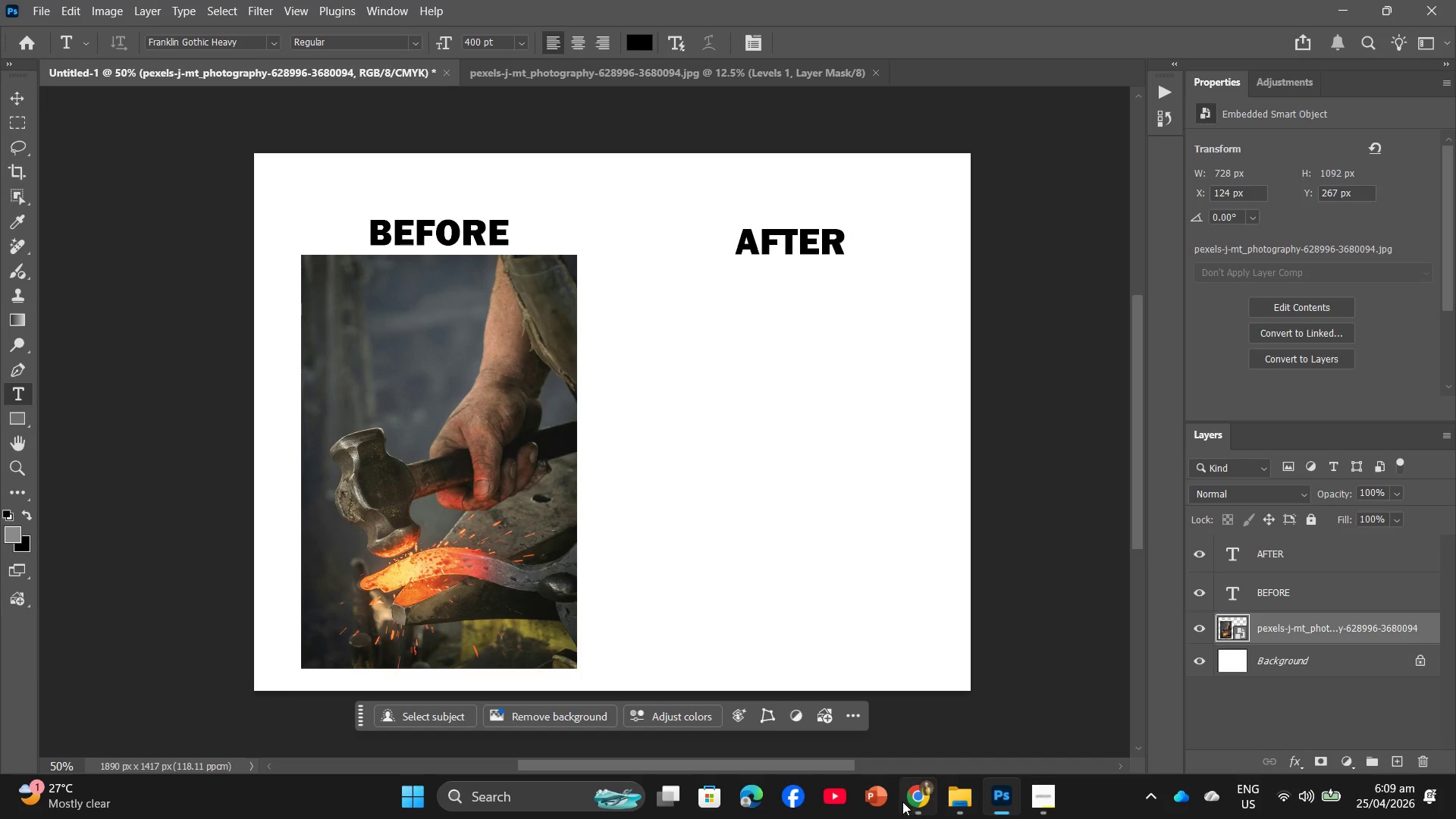 
left_click([960, 802])
 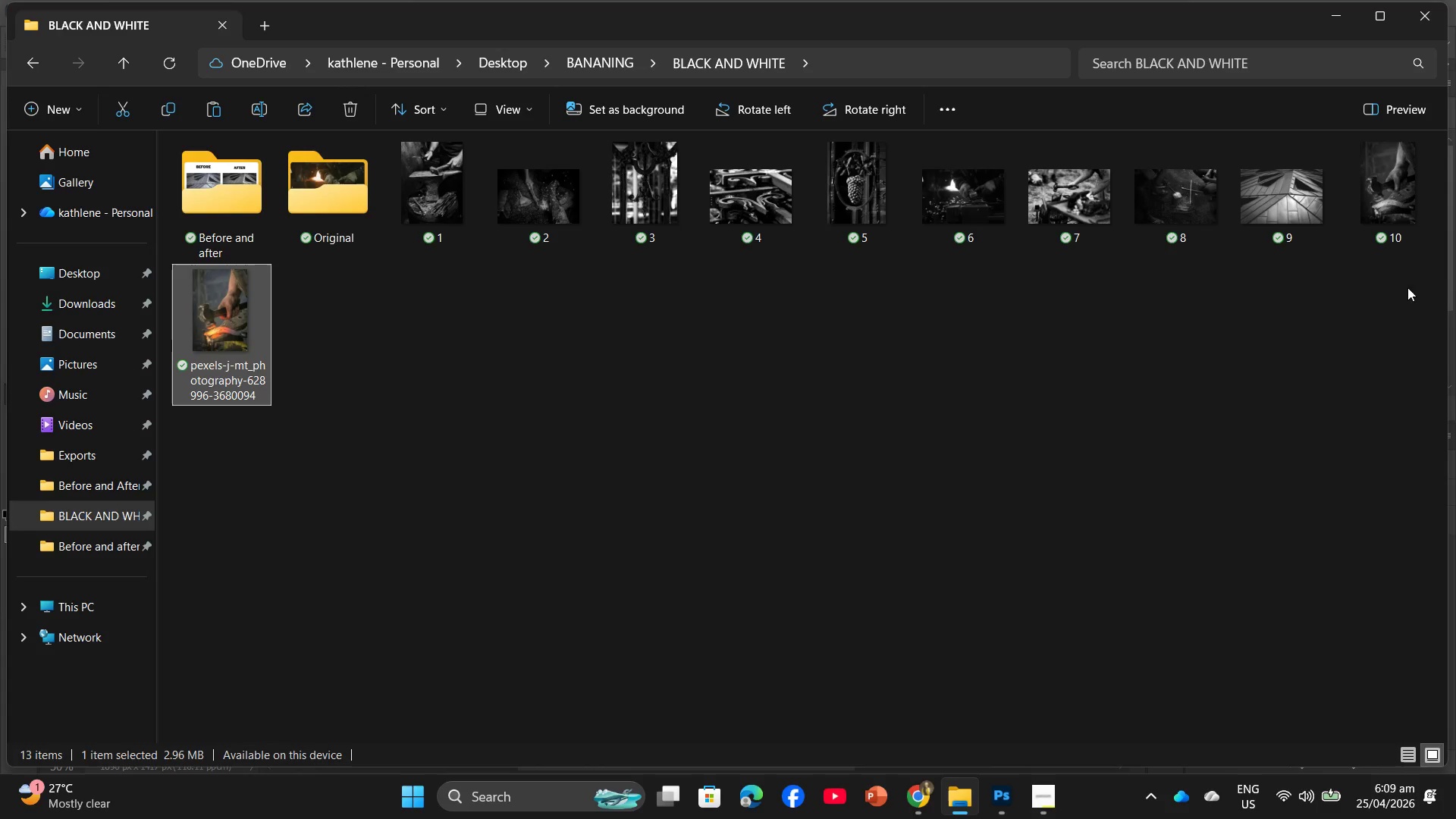 
left_click_drag(start_coordinate=[1419, 206], to_coordinate=[672, 455])
 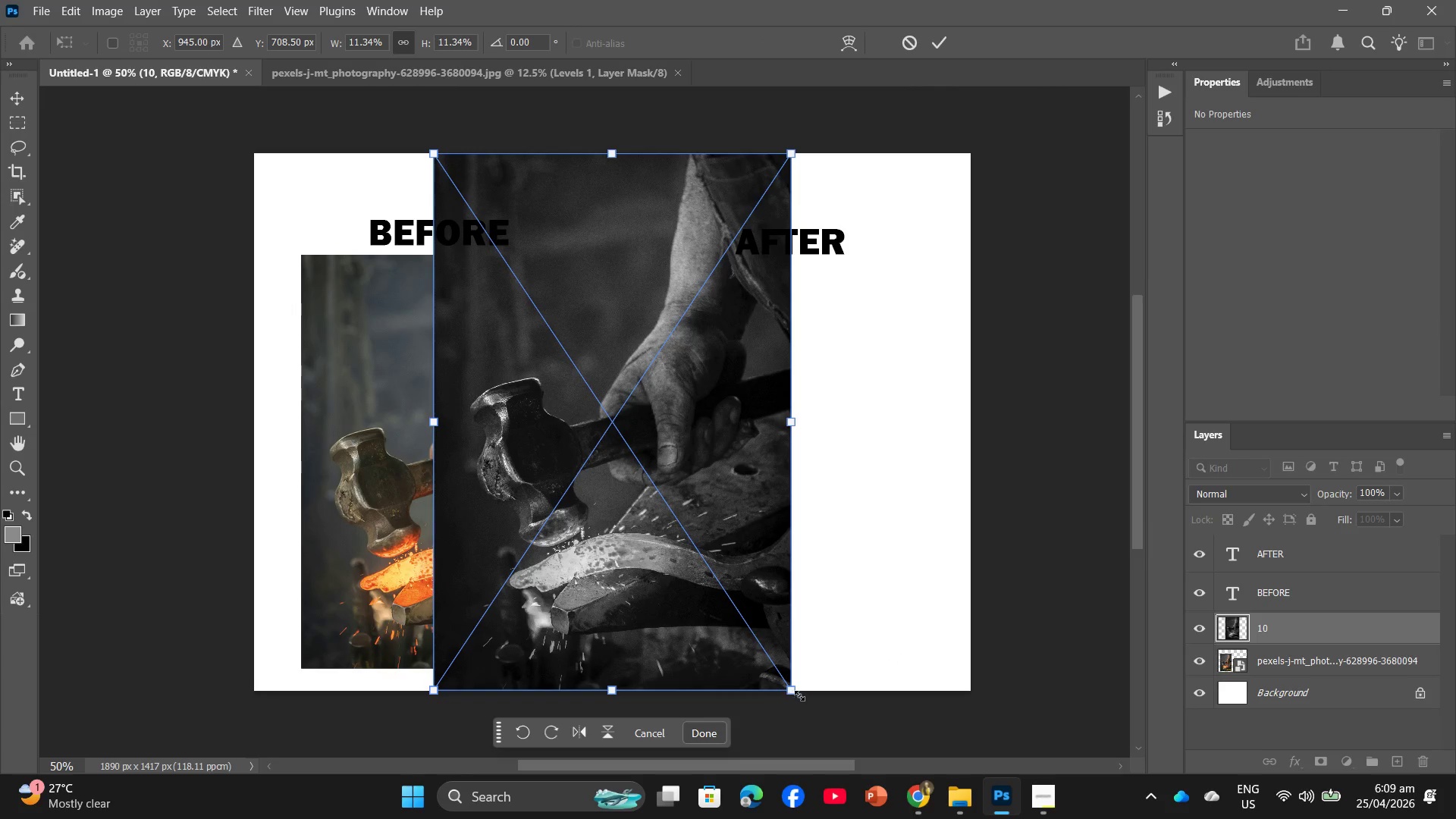 
left_click_drag(start_coordinate=[793, 689], to_coordinate=[725, 629])
 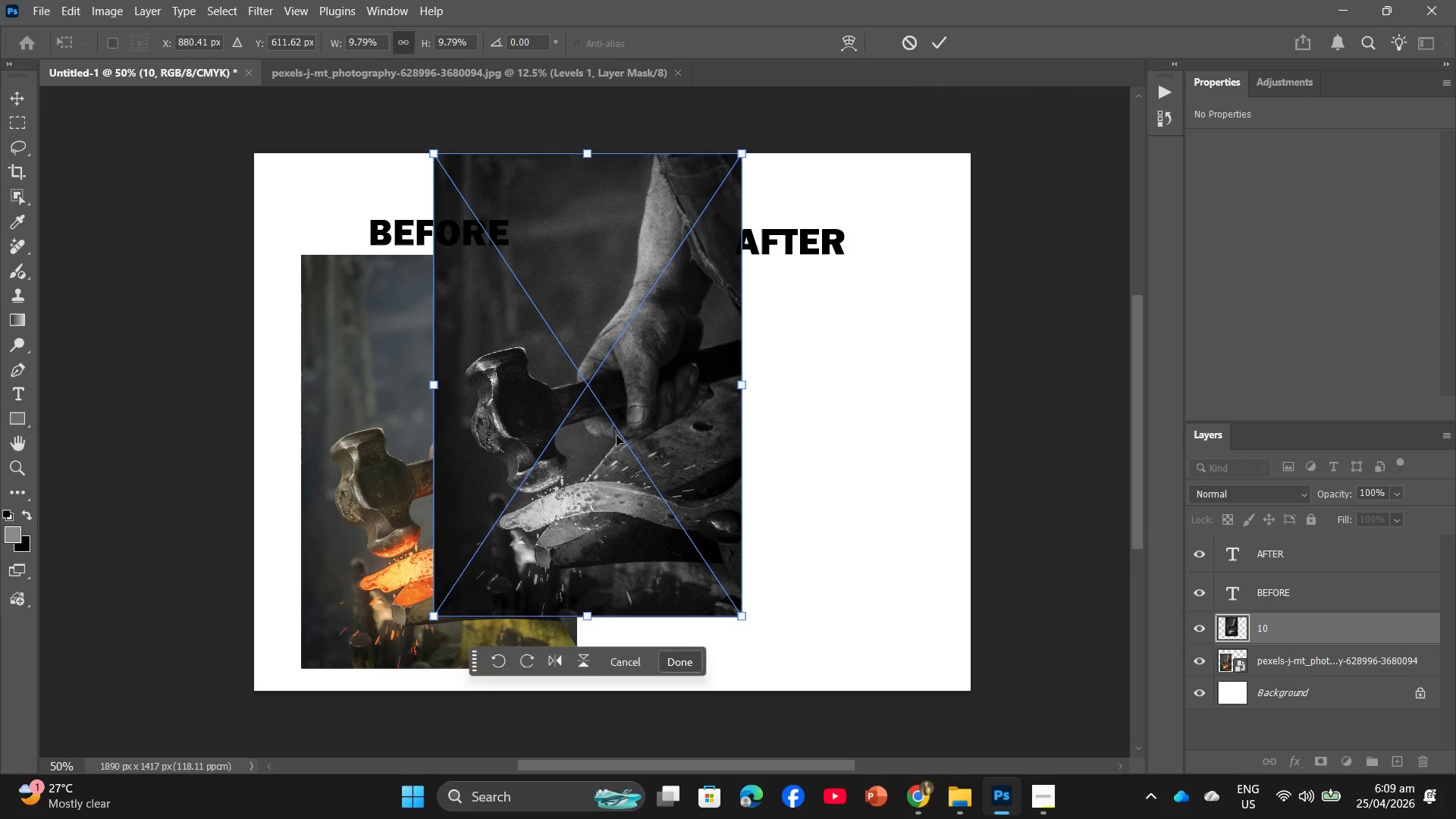 
left_click_drag(start_coordinate=[617, 435], to_coordinate=[764, 511])
 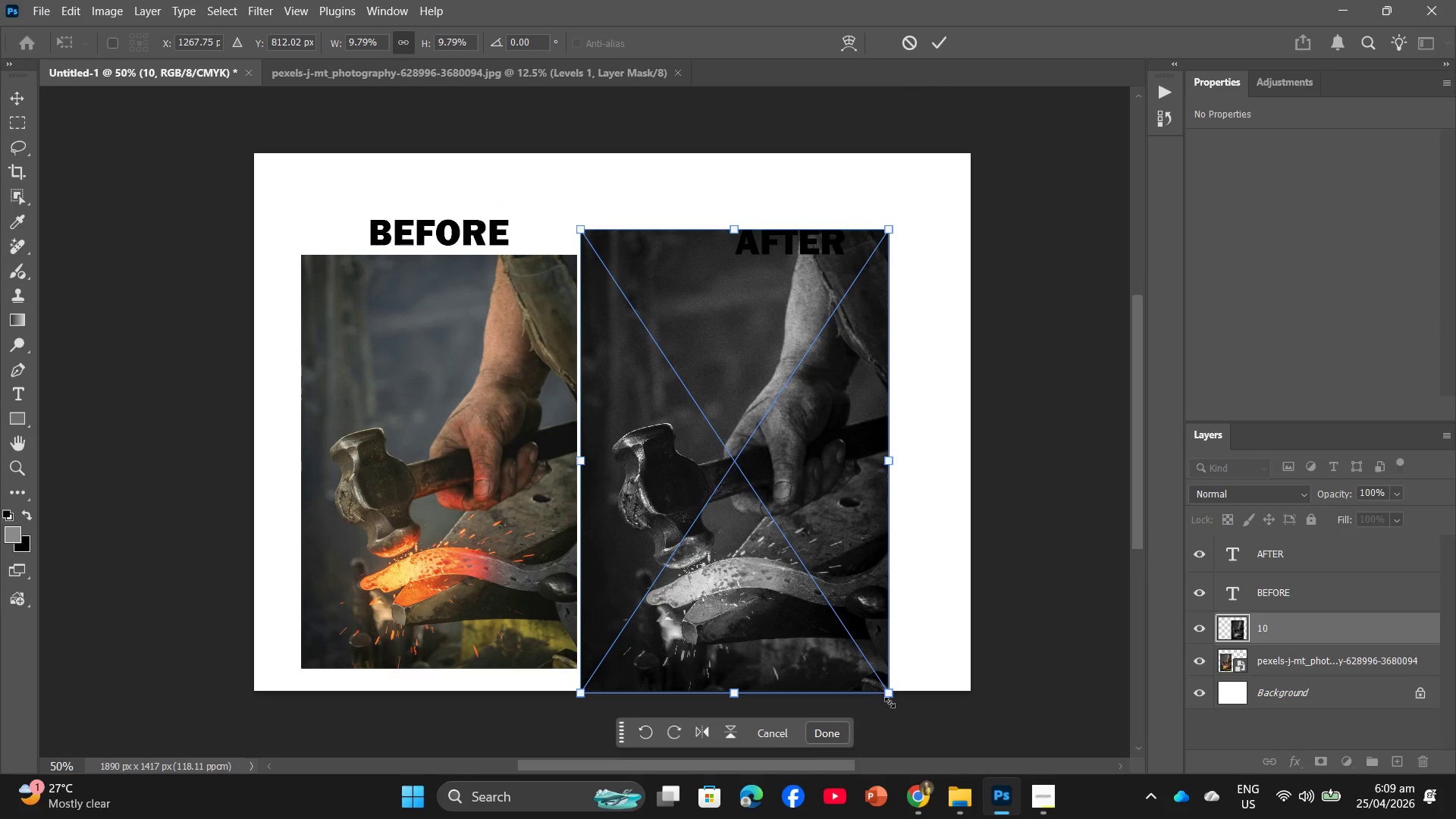 
left_click_drag(start_coordinate=[890, 696], to_coordinate=[847, 664])
 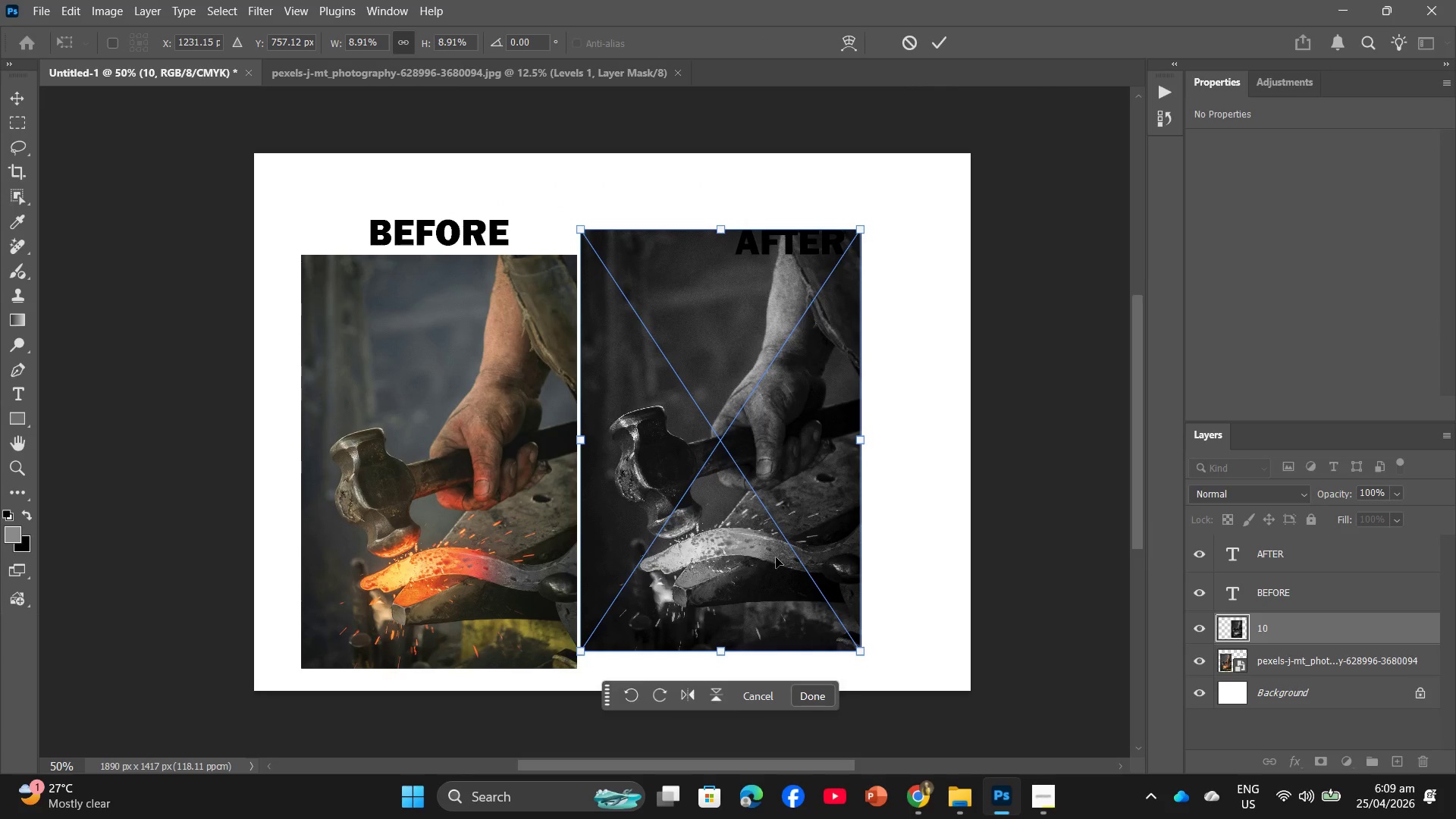 
left_click_drag(start_coordinate=[776, 548], to_coordinate=[840, 579])
 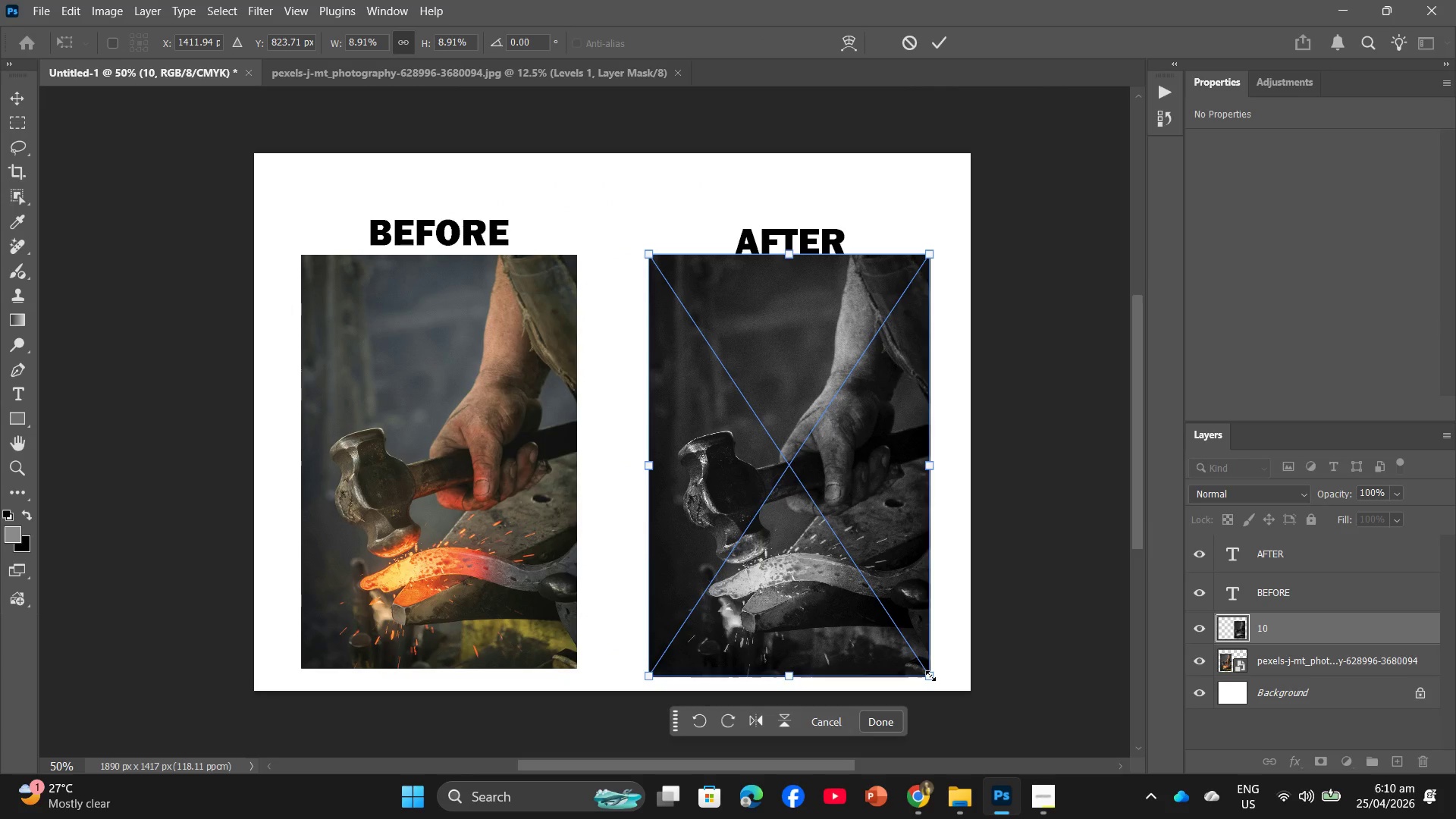 
left_click_drag(start_coordinate=[930, 676], to_coordinate=[926, 664])
 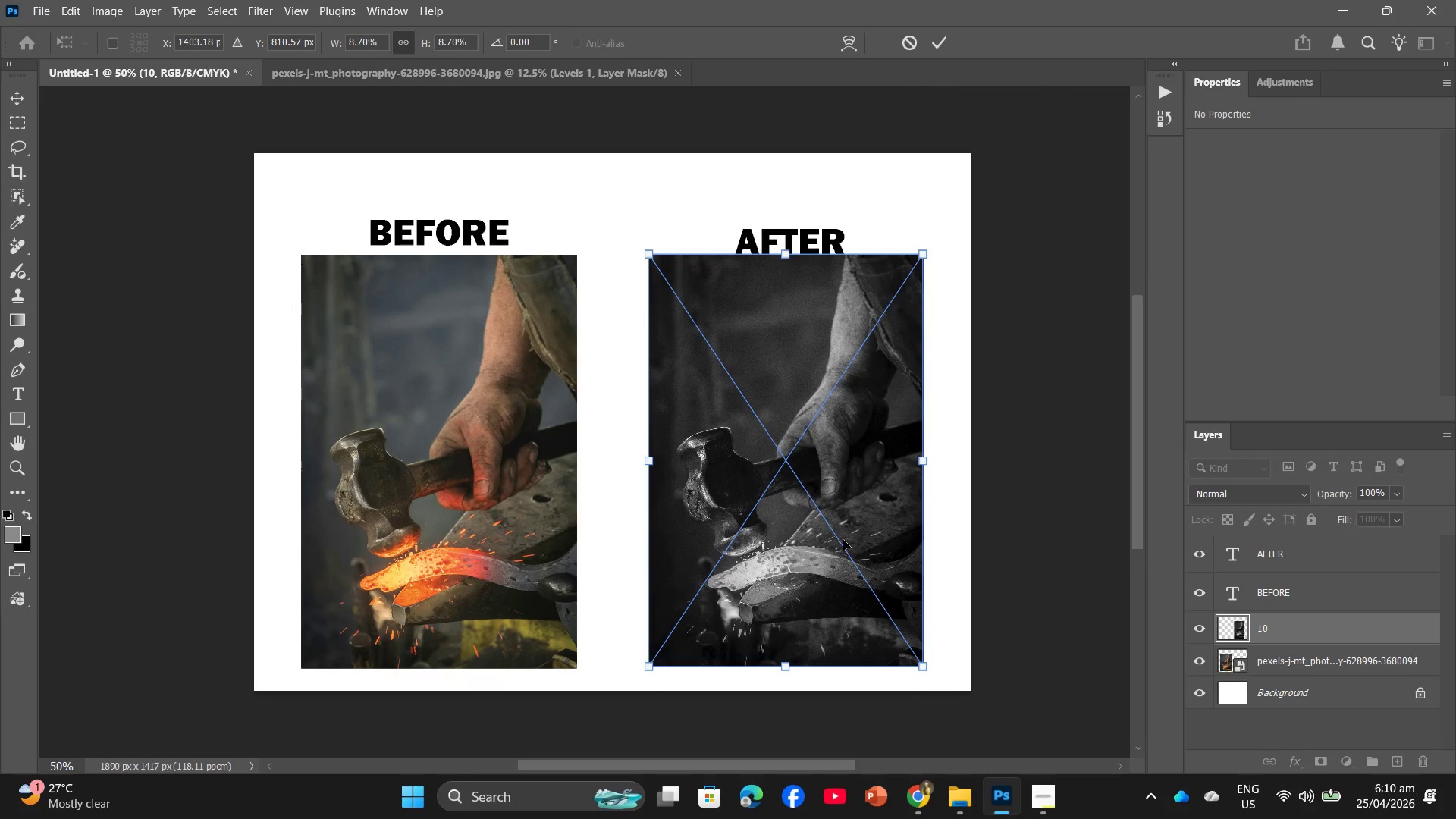 
left_click_drag(start_coordinate=[843, 540], to_coordinate=[850, 544])
 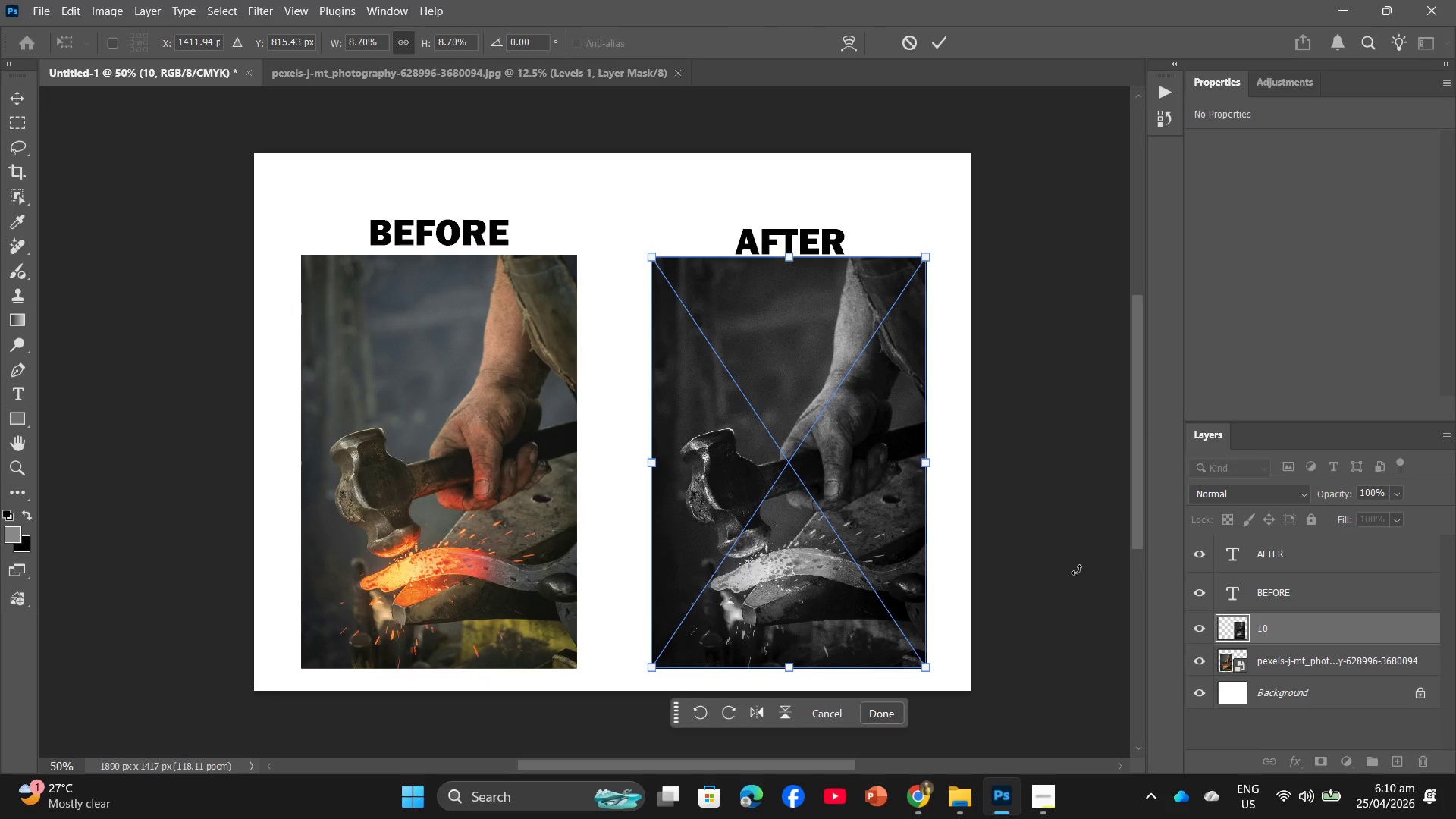 
left_click([1076, 570])
 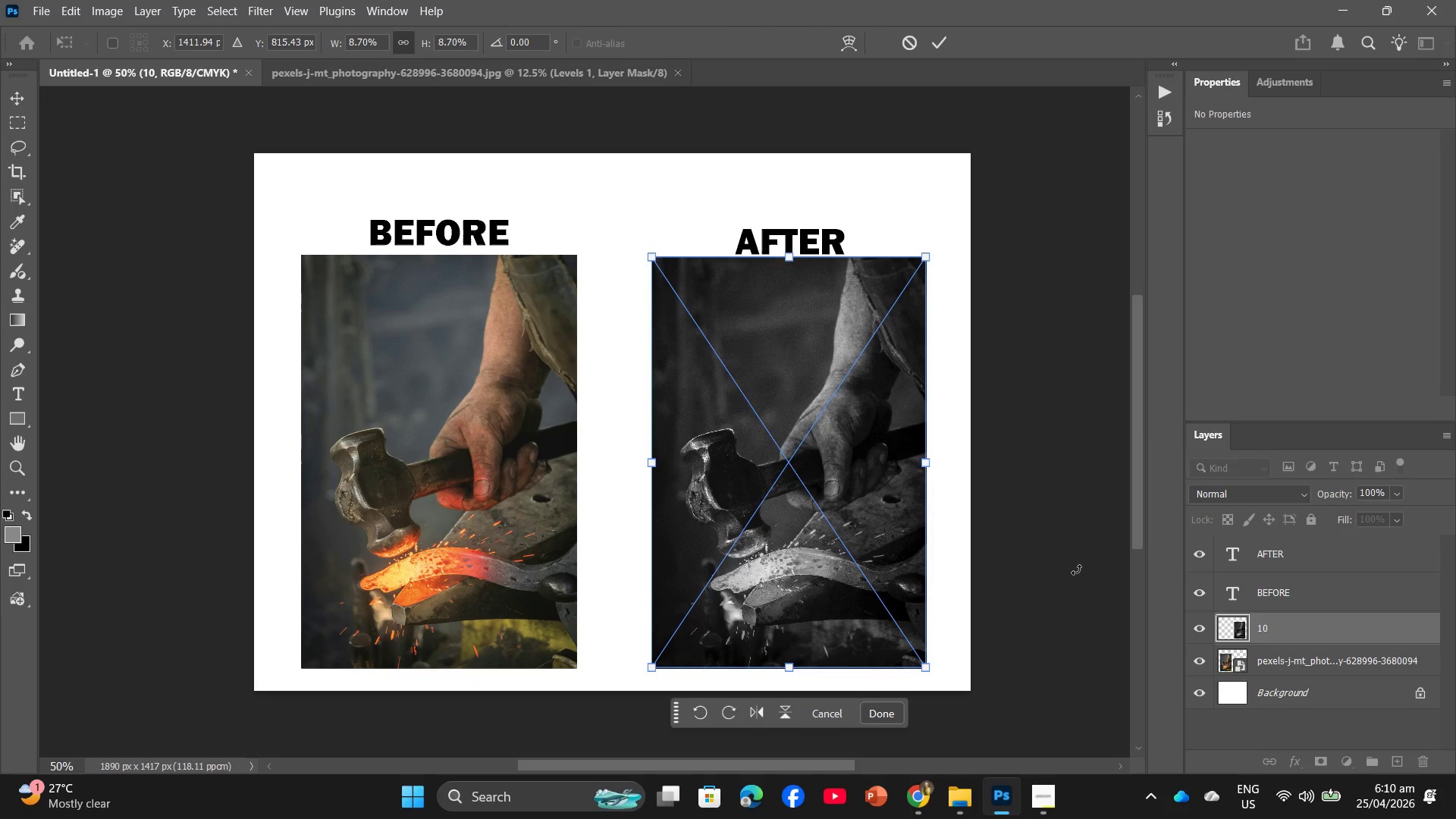 
key(Enter)
 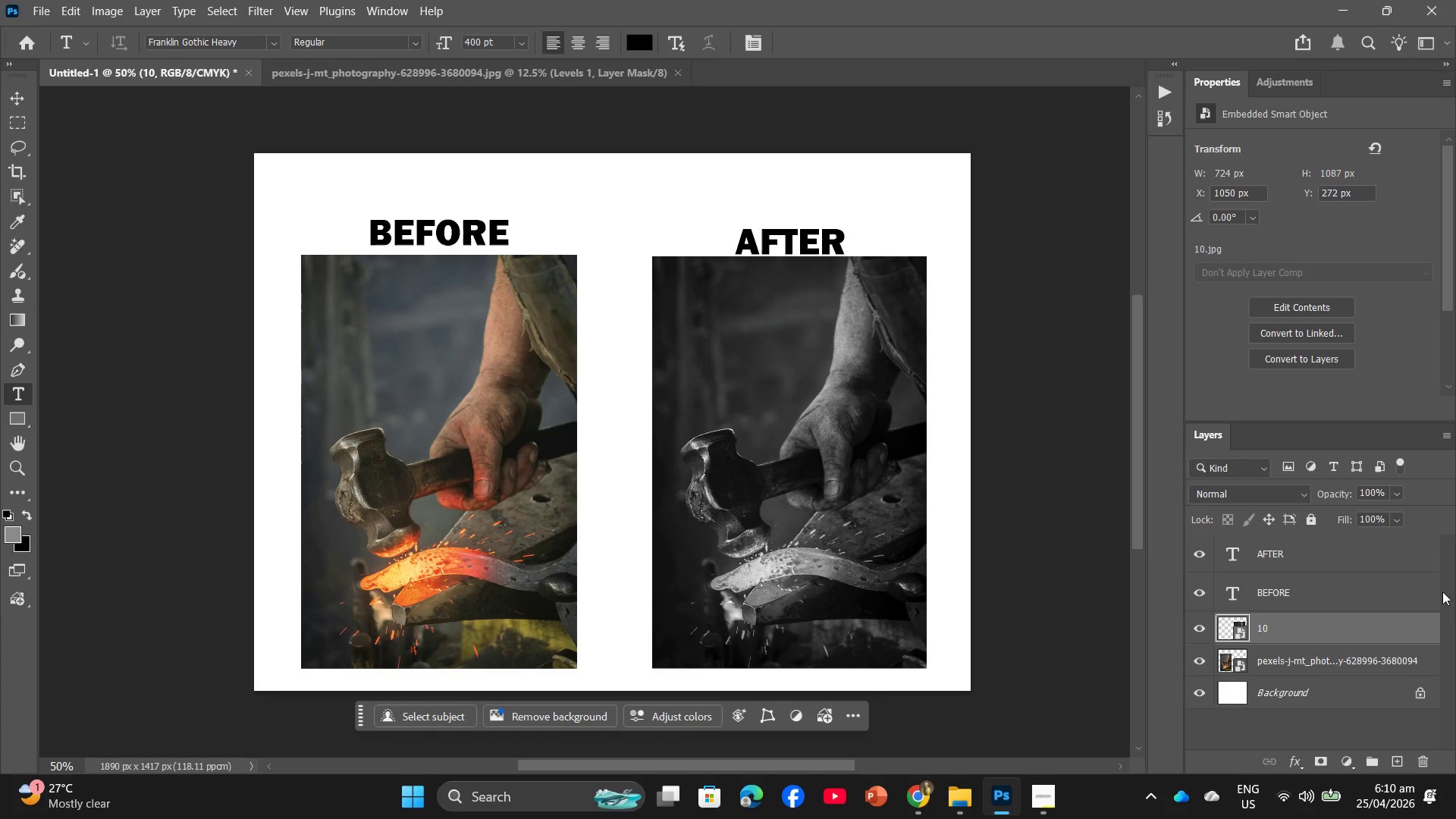 
left_click([1303, 550])
 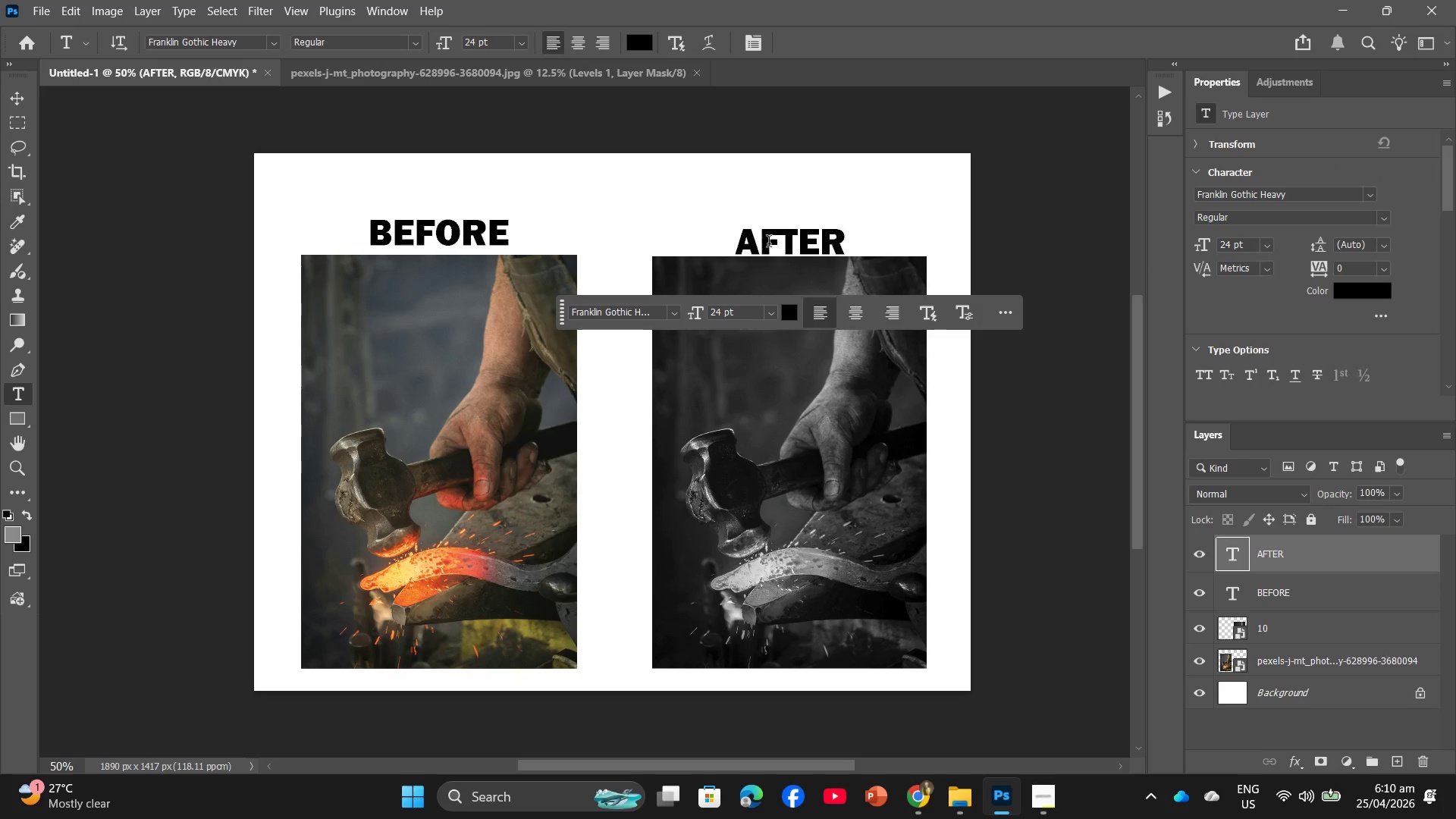 
left_click([783, 243])
 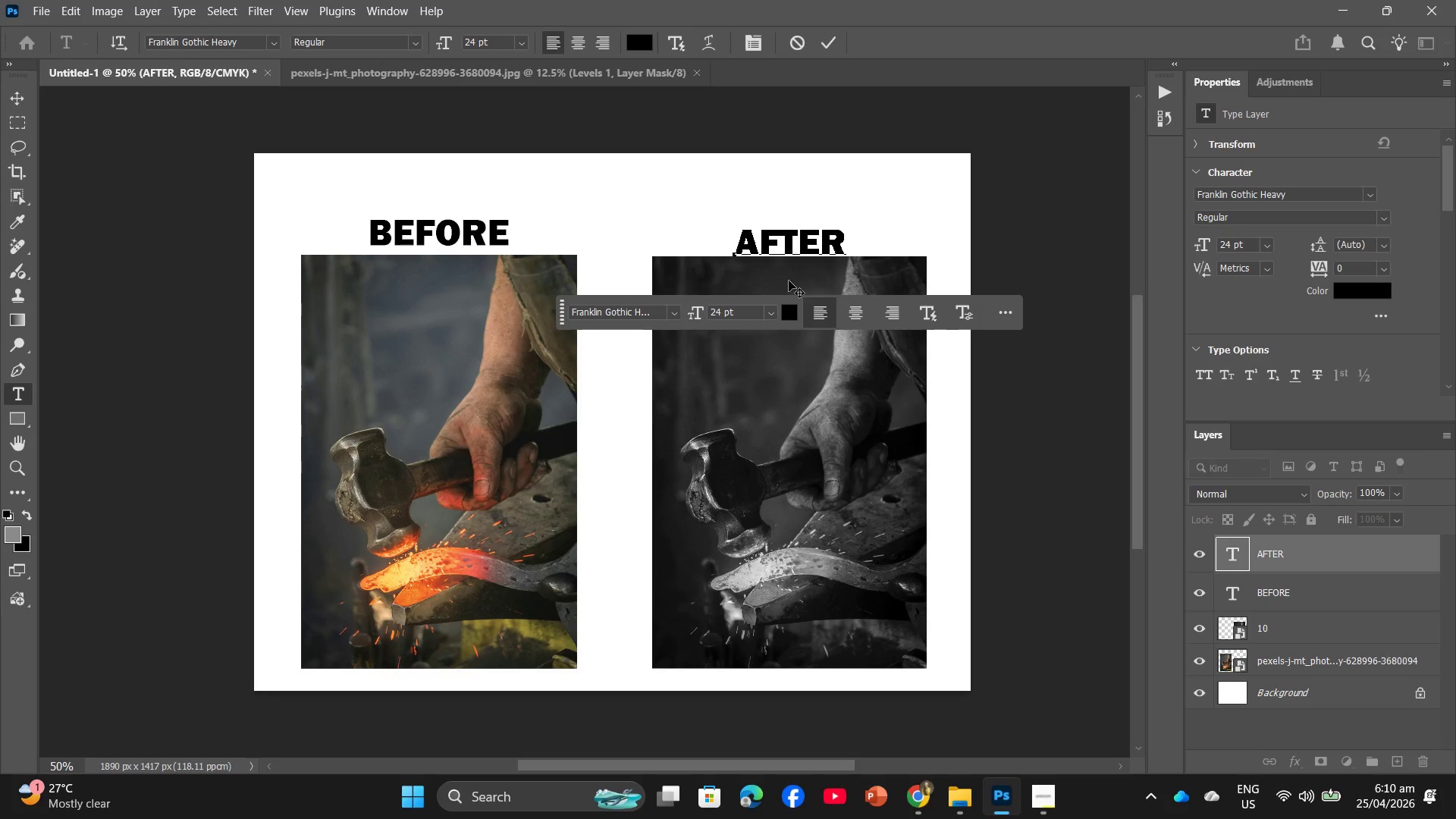 
left_click_drag(start_coordinate=[789, 272], to_coordinate=[785, 267])
 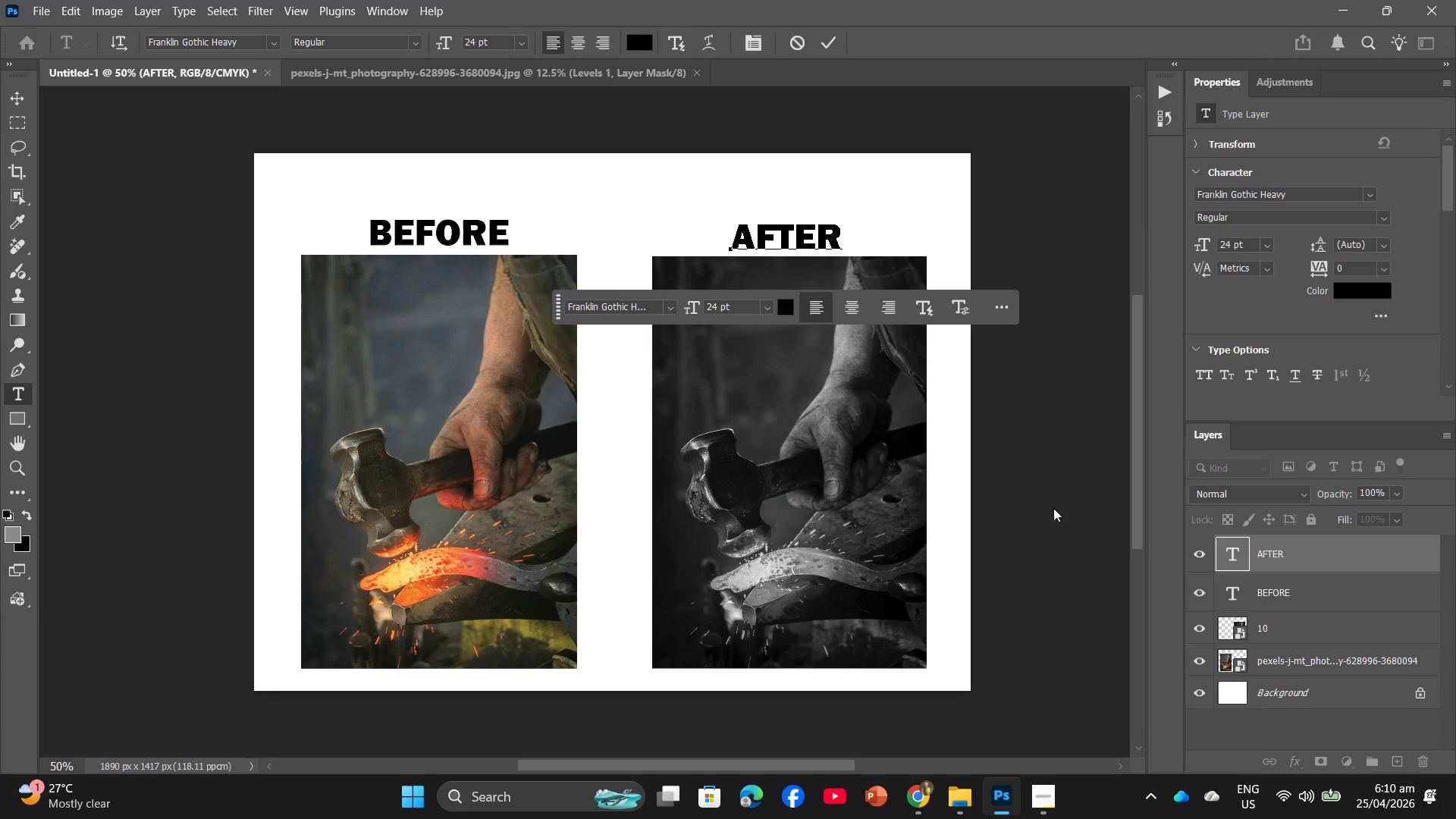 
left_click([1095, 533])
 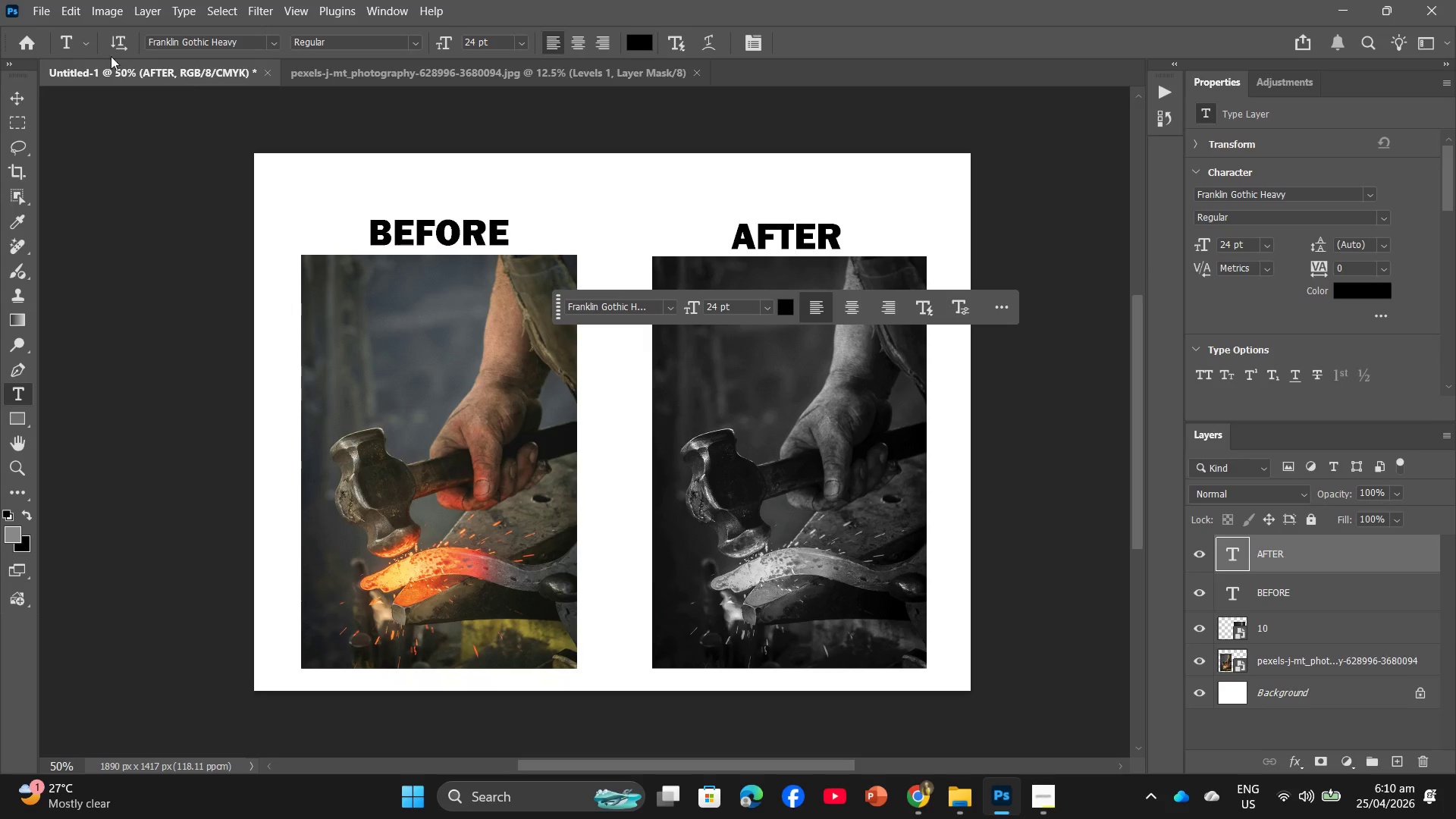 
left_click([46, 8])
 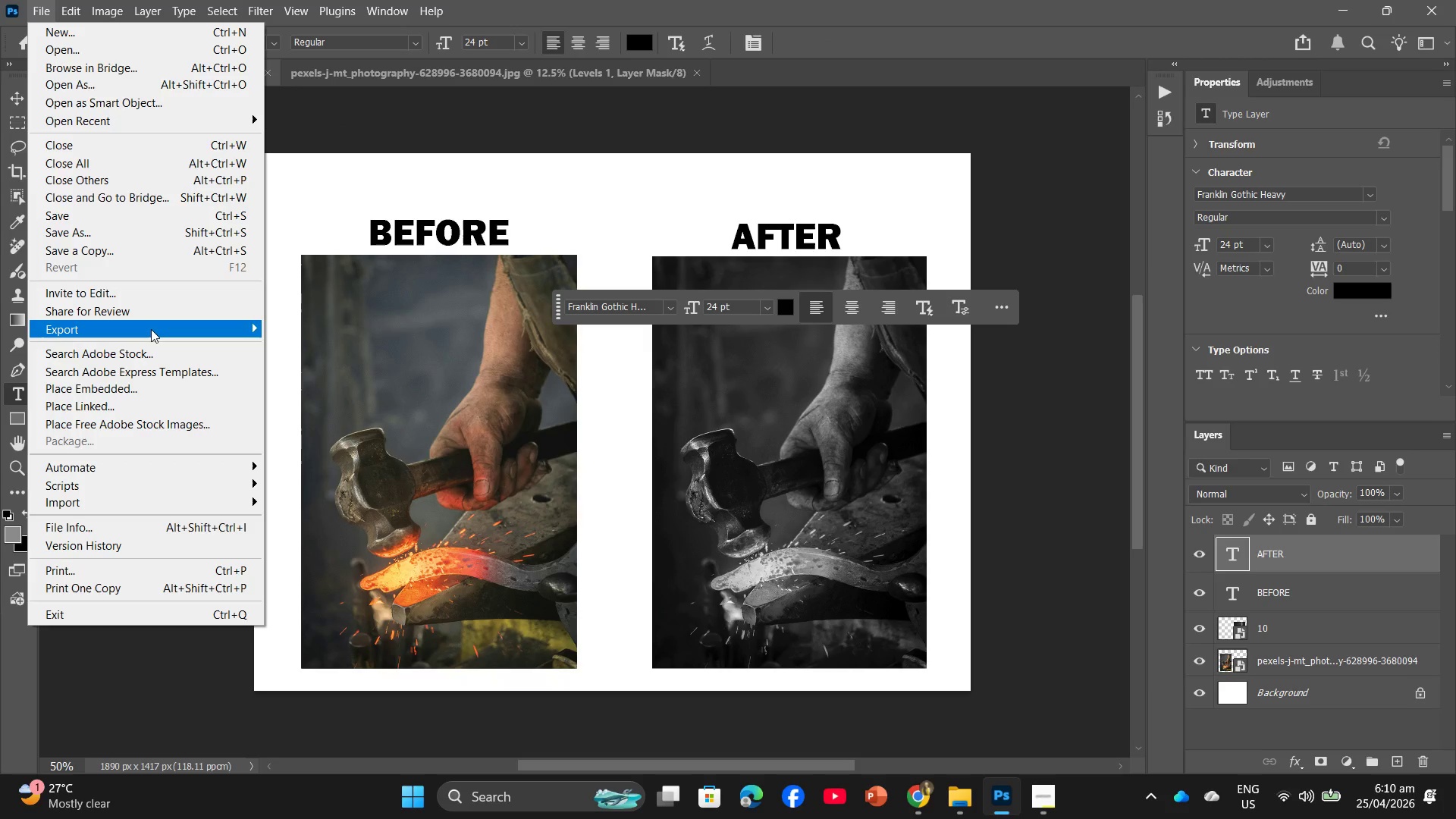 
left_click([369, 339])
 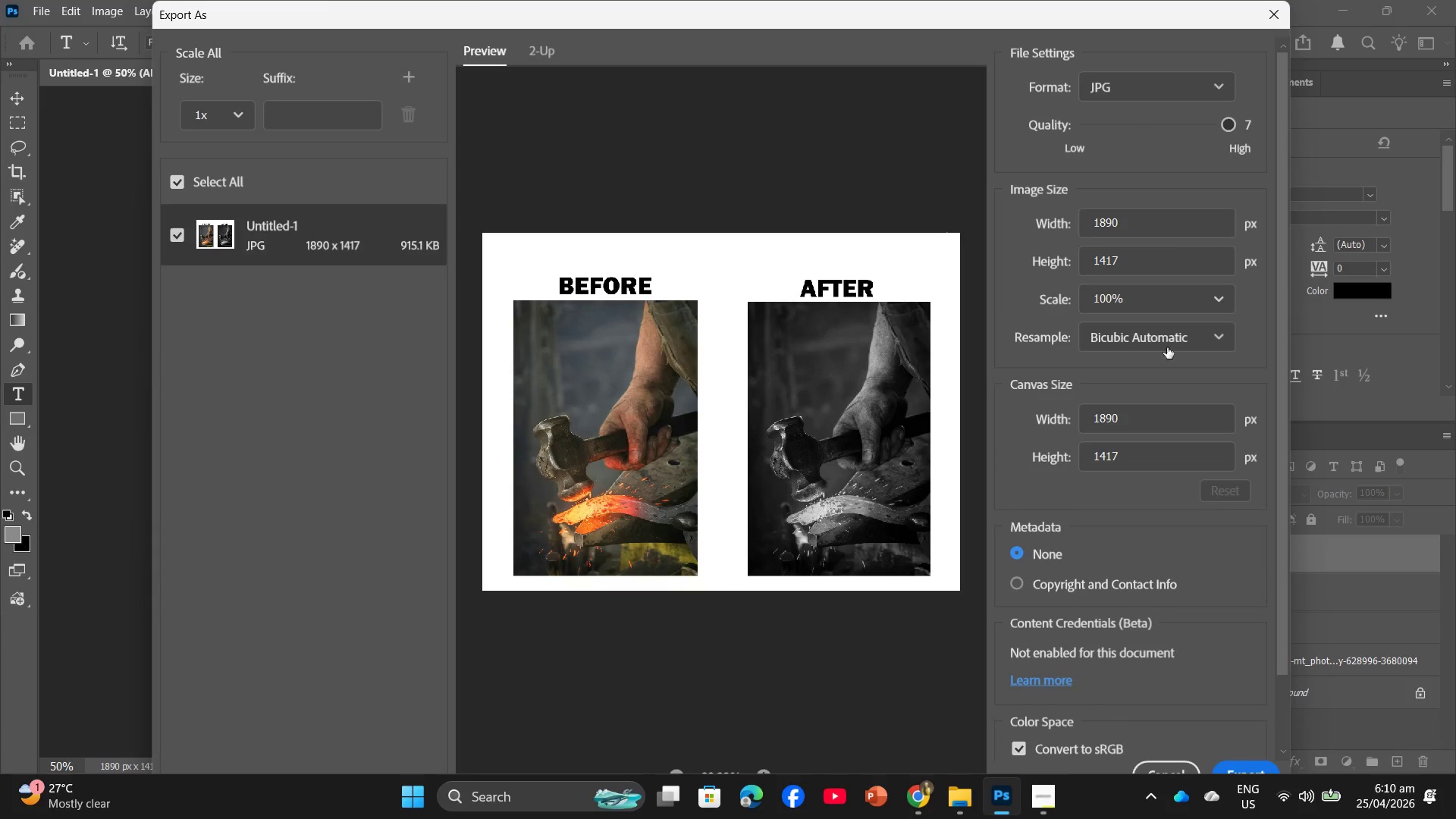 
left_click([1233, 768])
 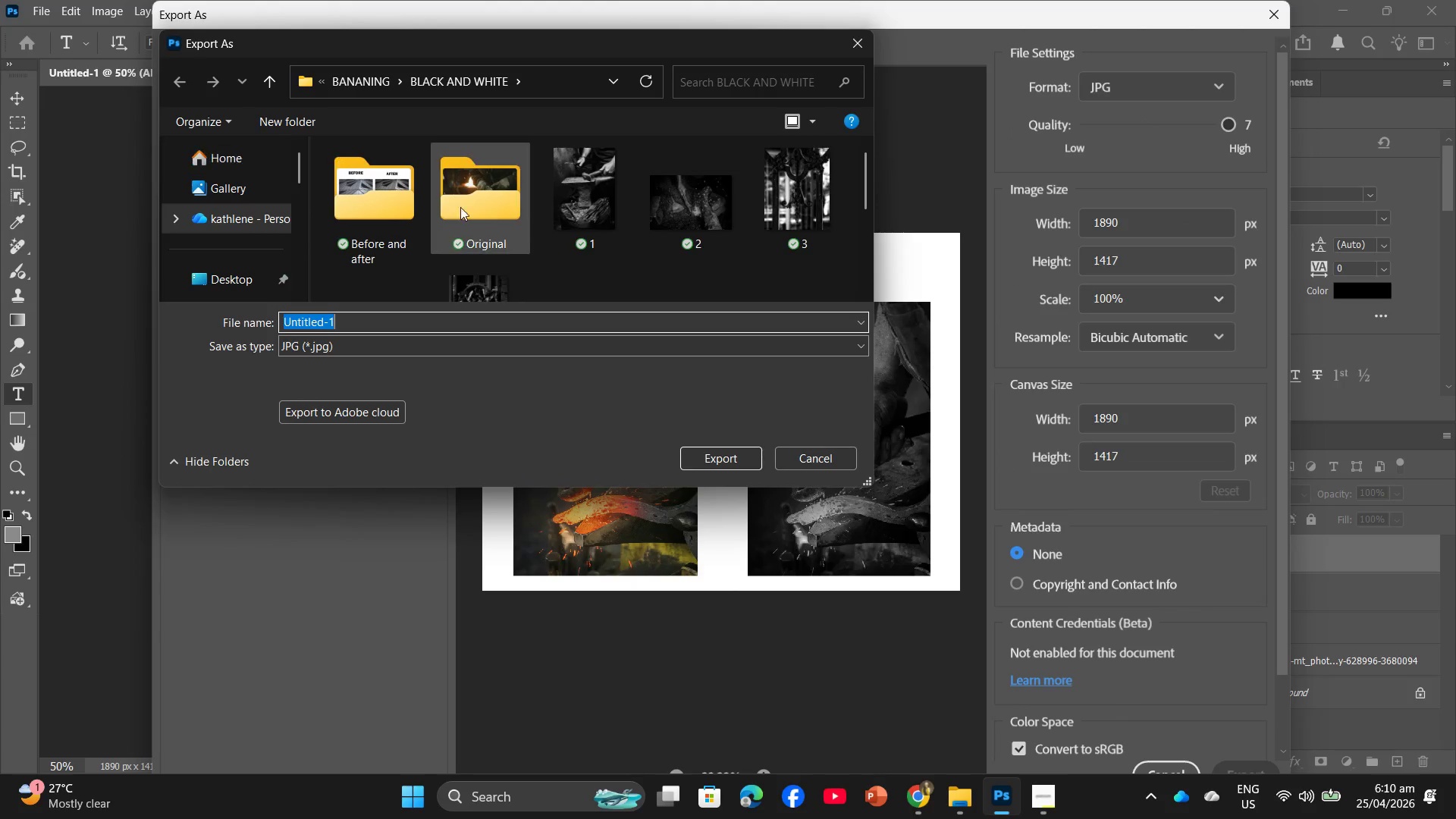 
left_click([437, 217])
 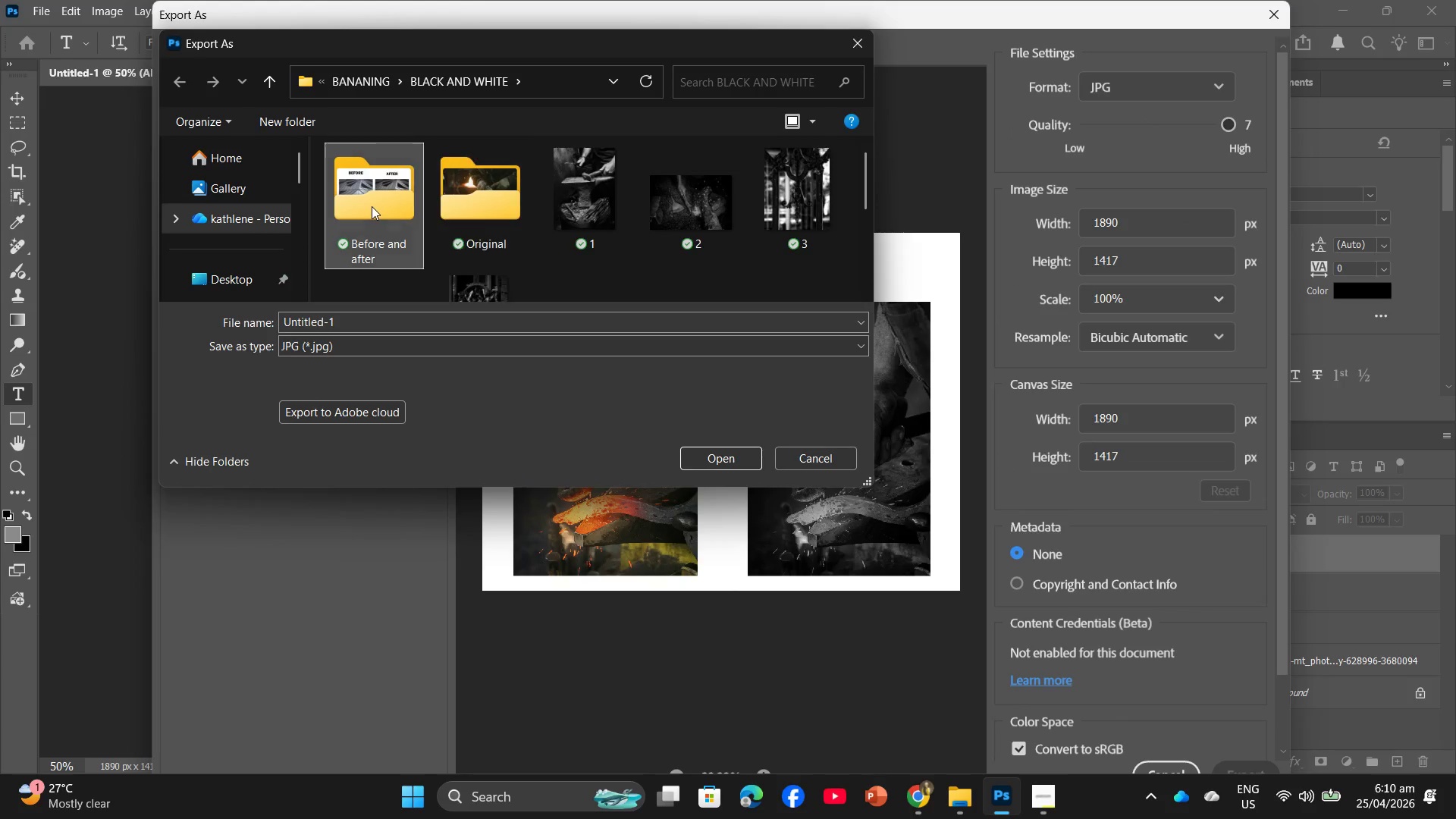 
triple_click([372, 206])
 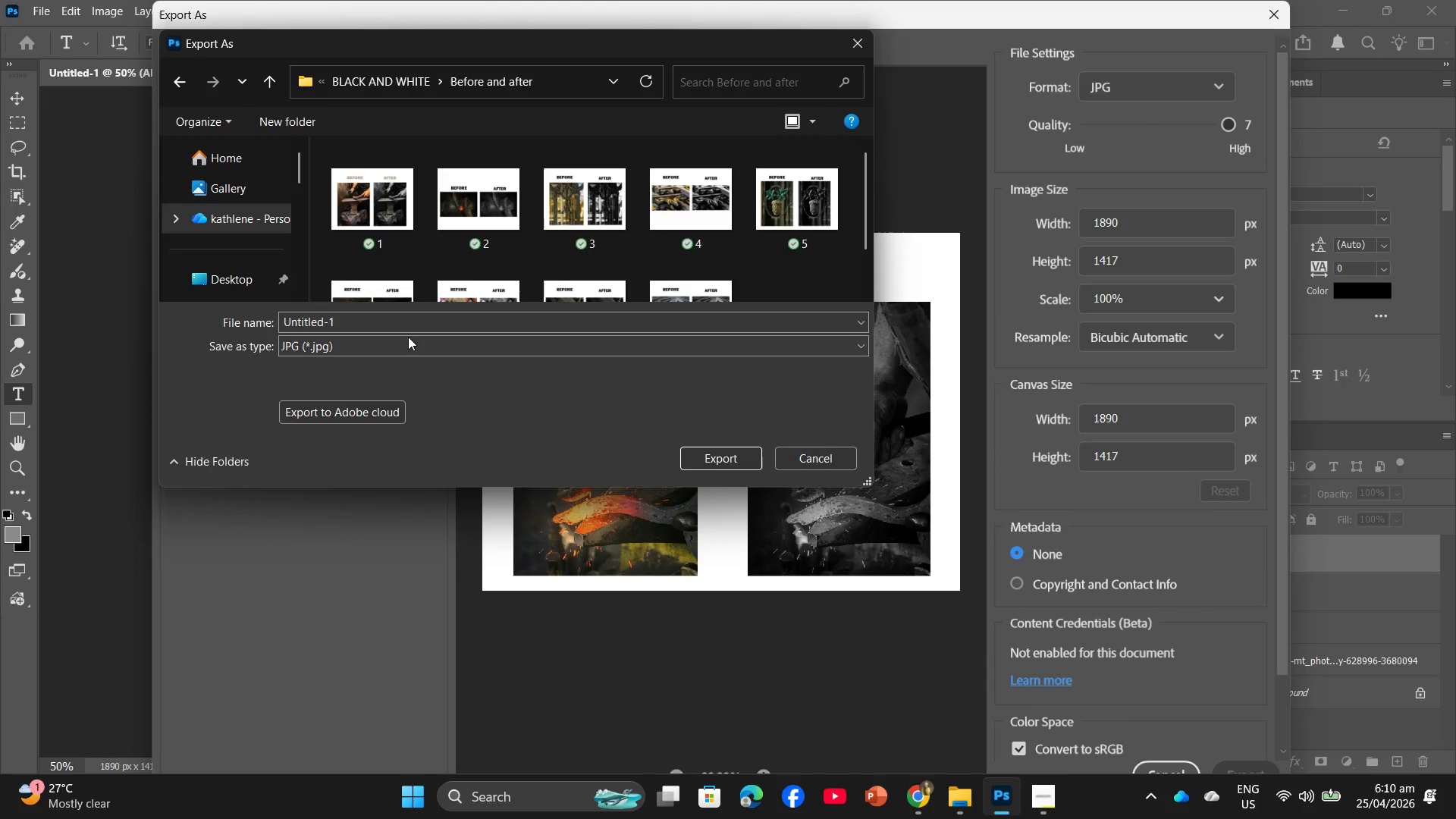 
left_click([384, 313])
 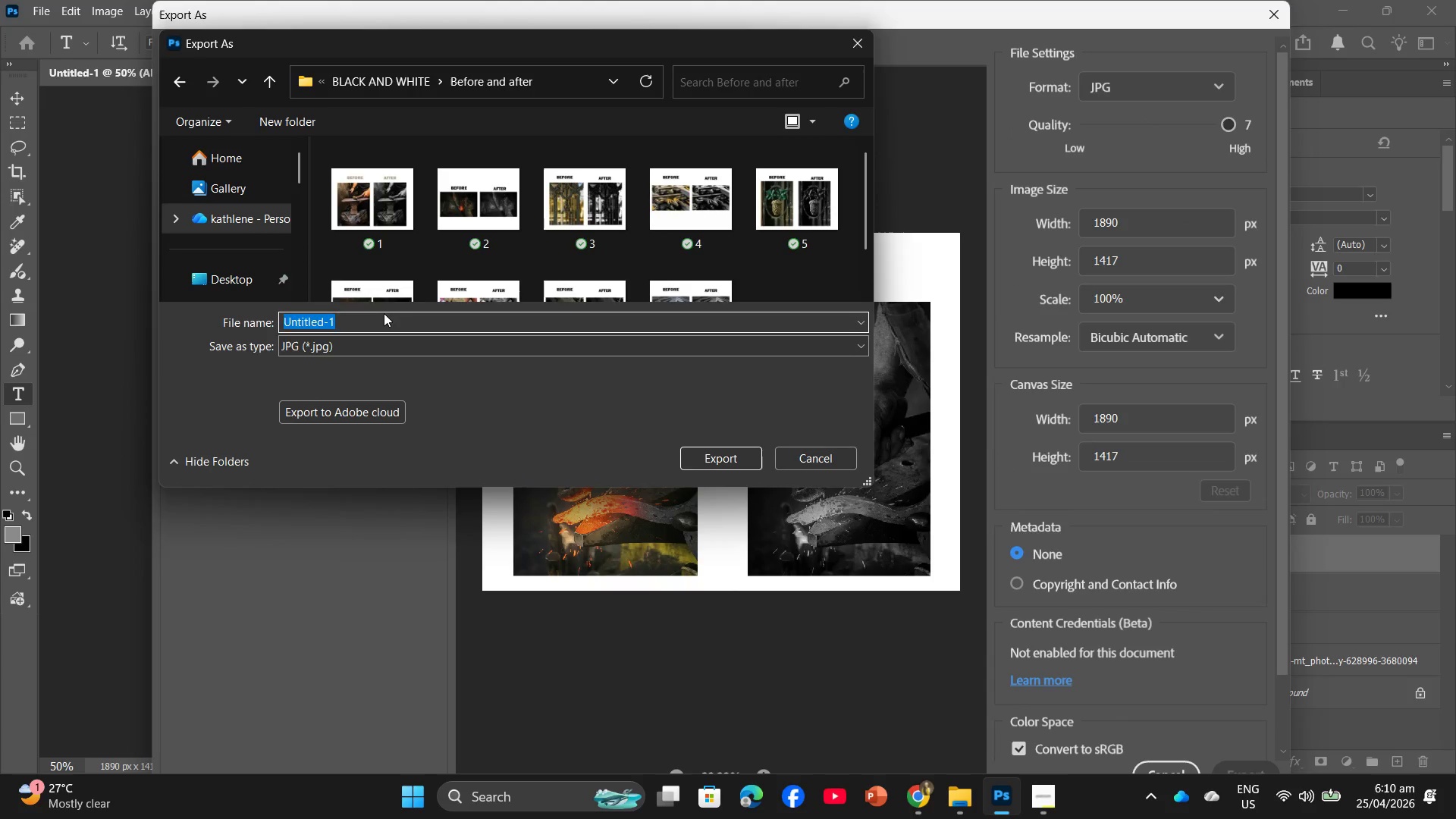 
key(Numpad1)
 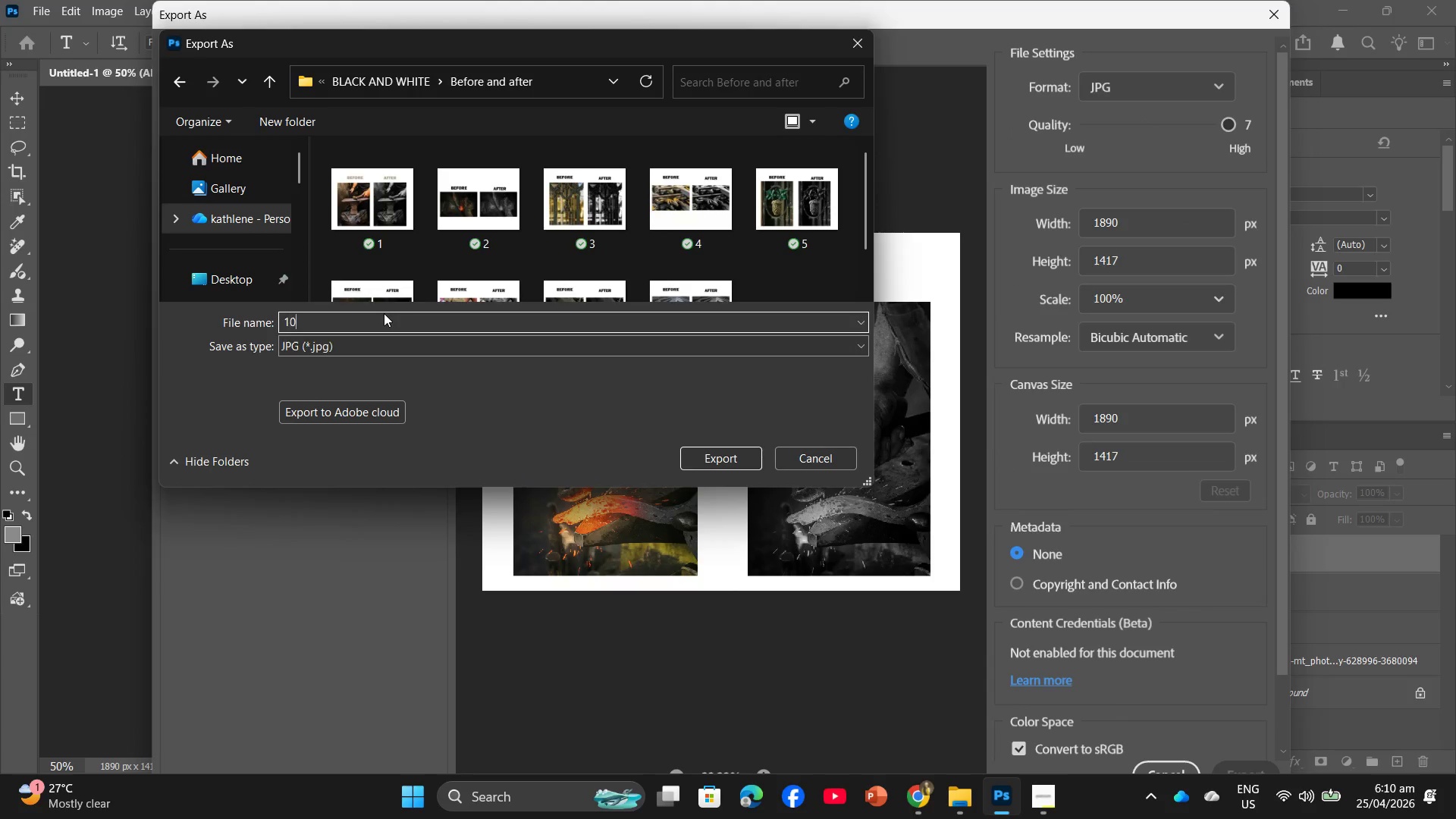 
key(Numpad0)
 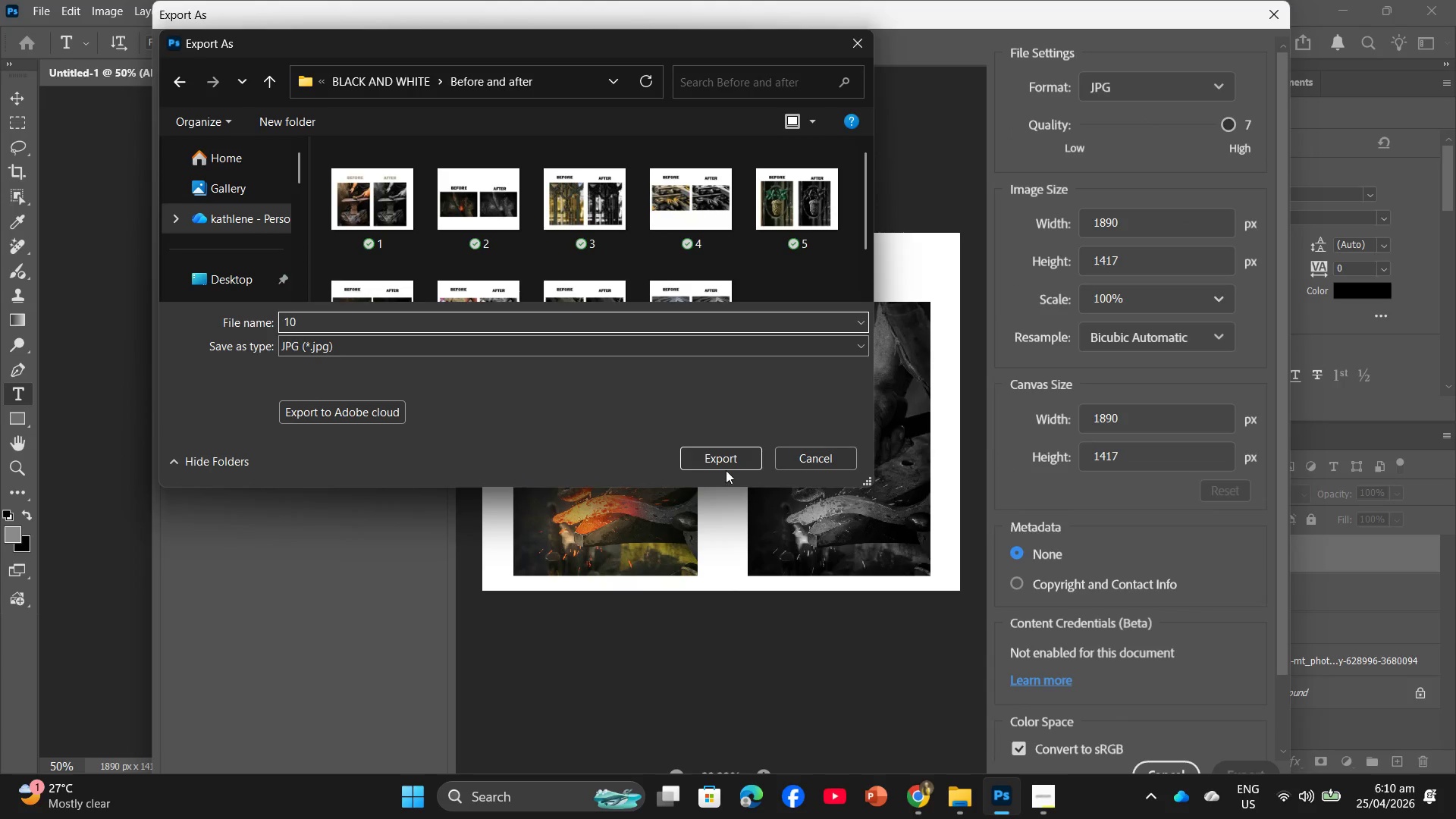 
left_click([722, 463])
 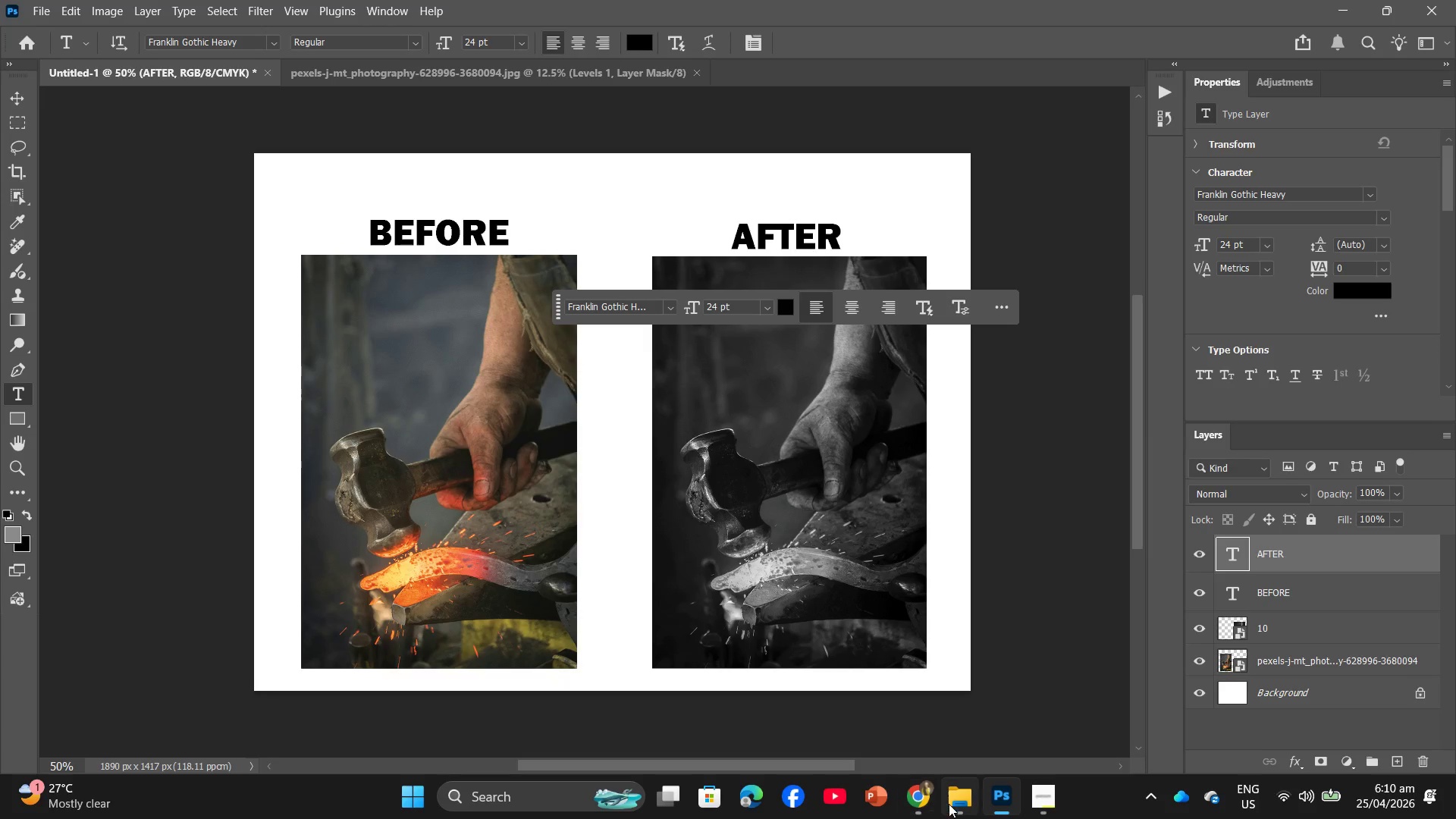 
left_click([969, 733])
 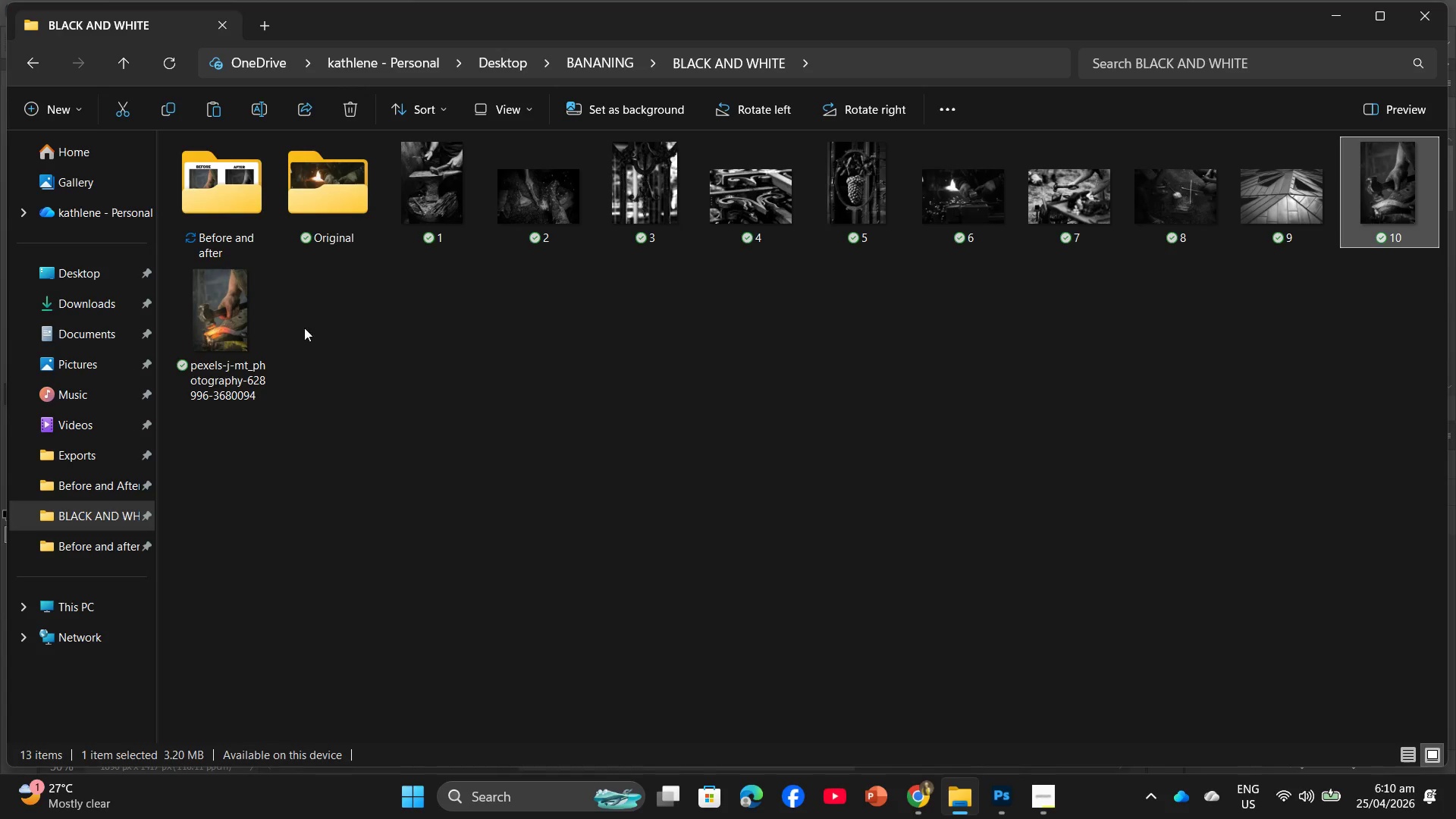 
left_click_drag(start_coordinate=[220, 322], to_coordinate=[326, 210])
 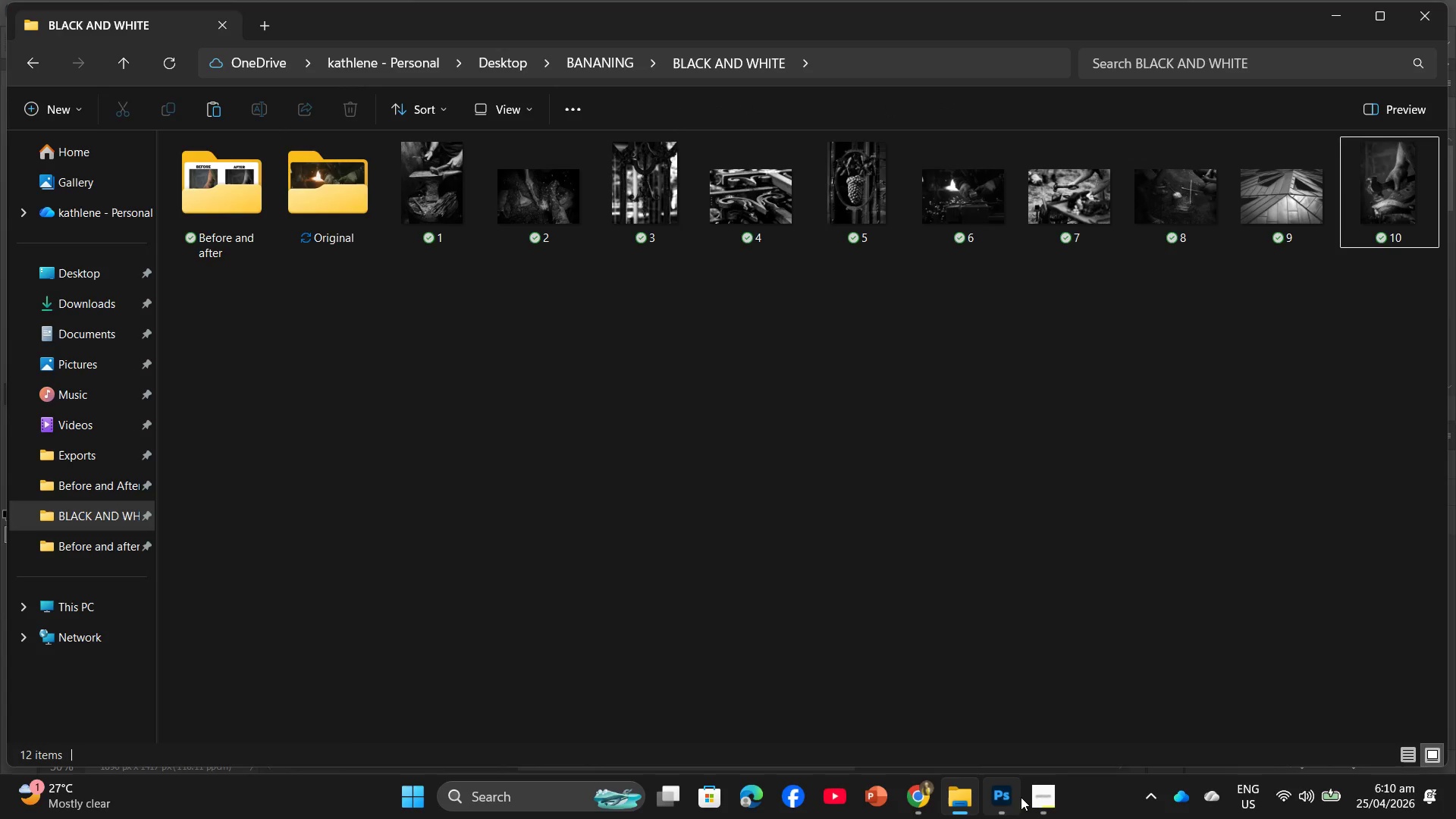 
left_click([1002, 792])
 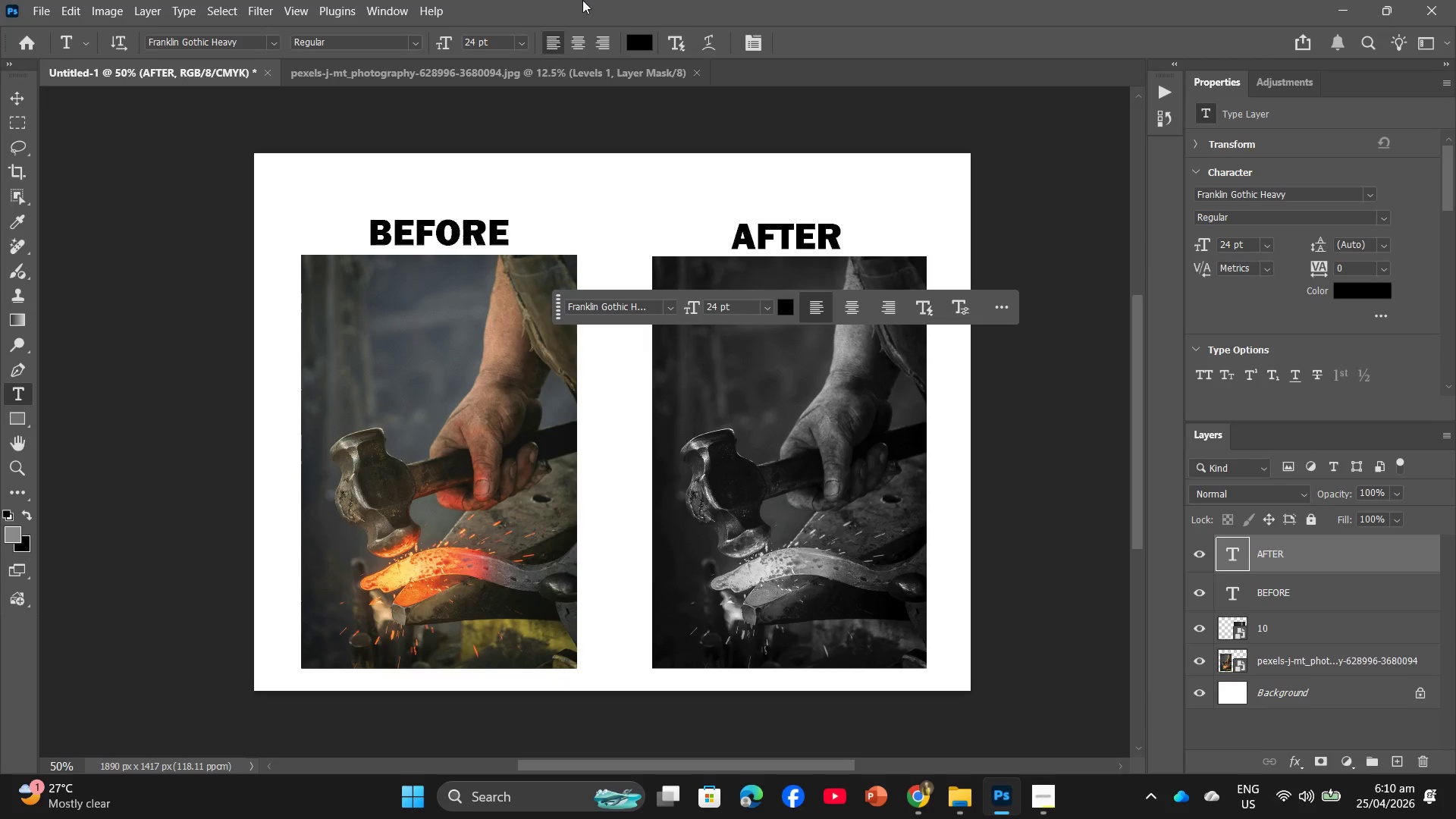 
left_click([693, 71])
 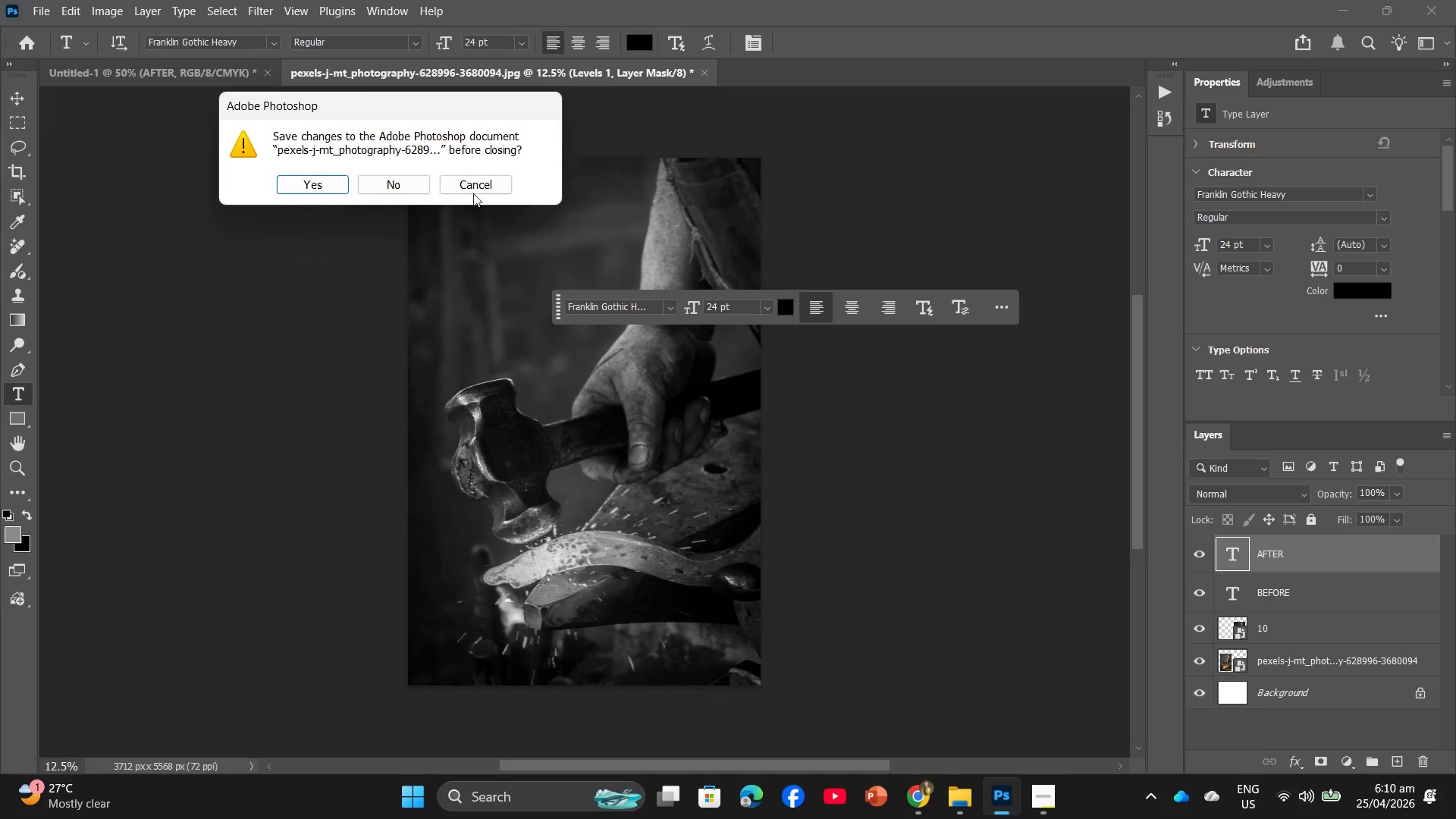 
left_click([388, 184])
 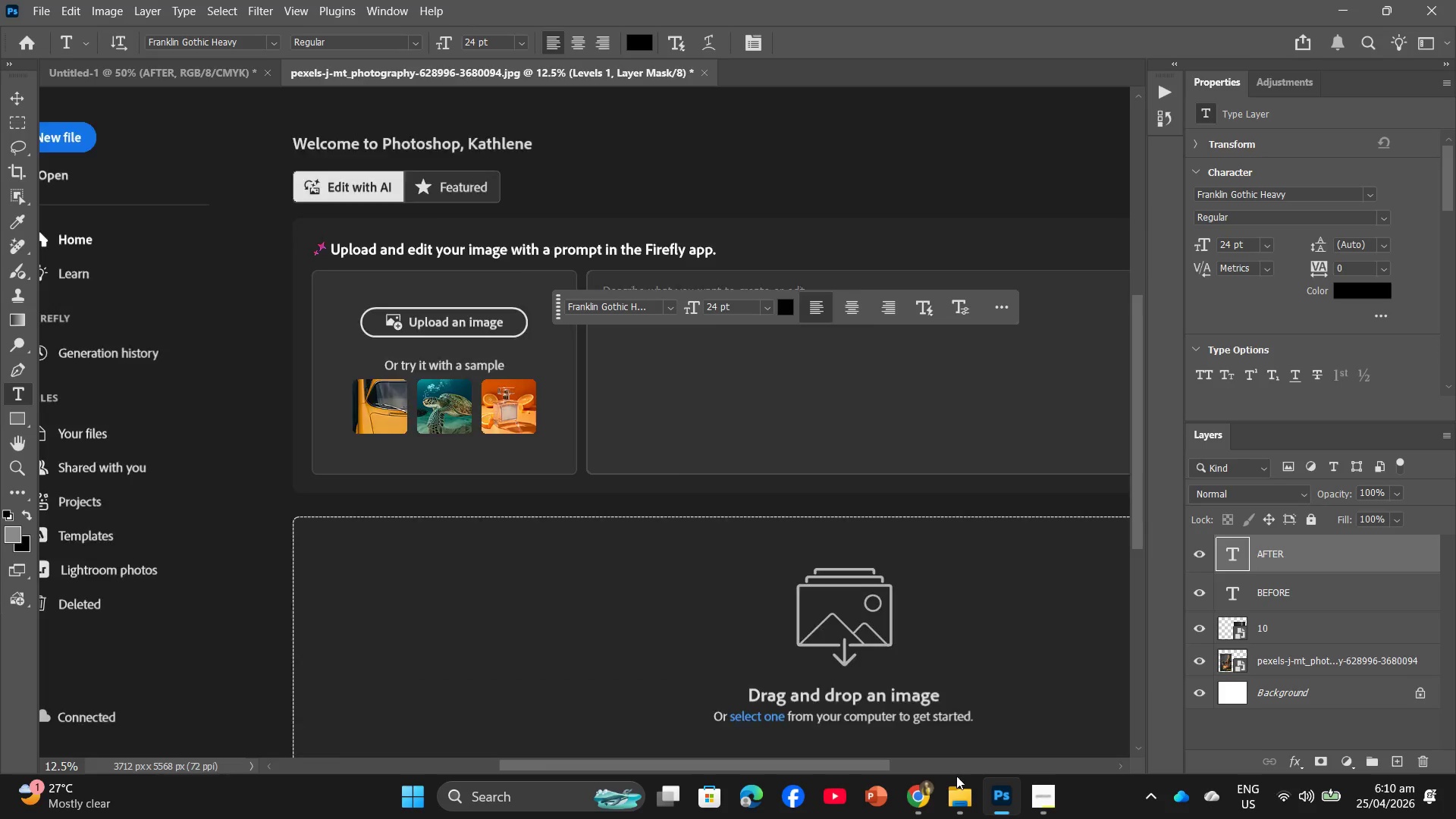 
left_click([962, 814])
 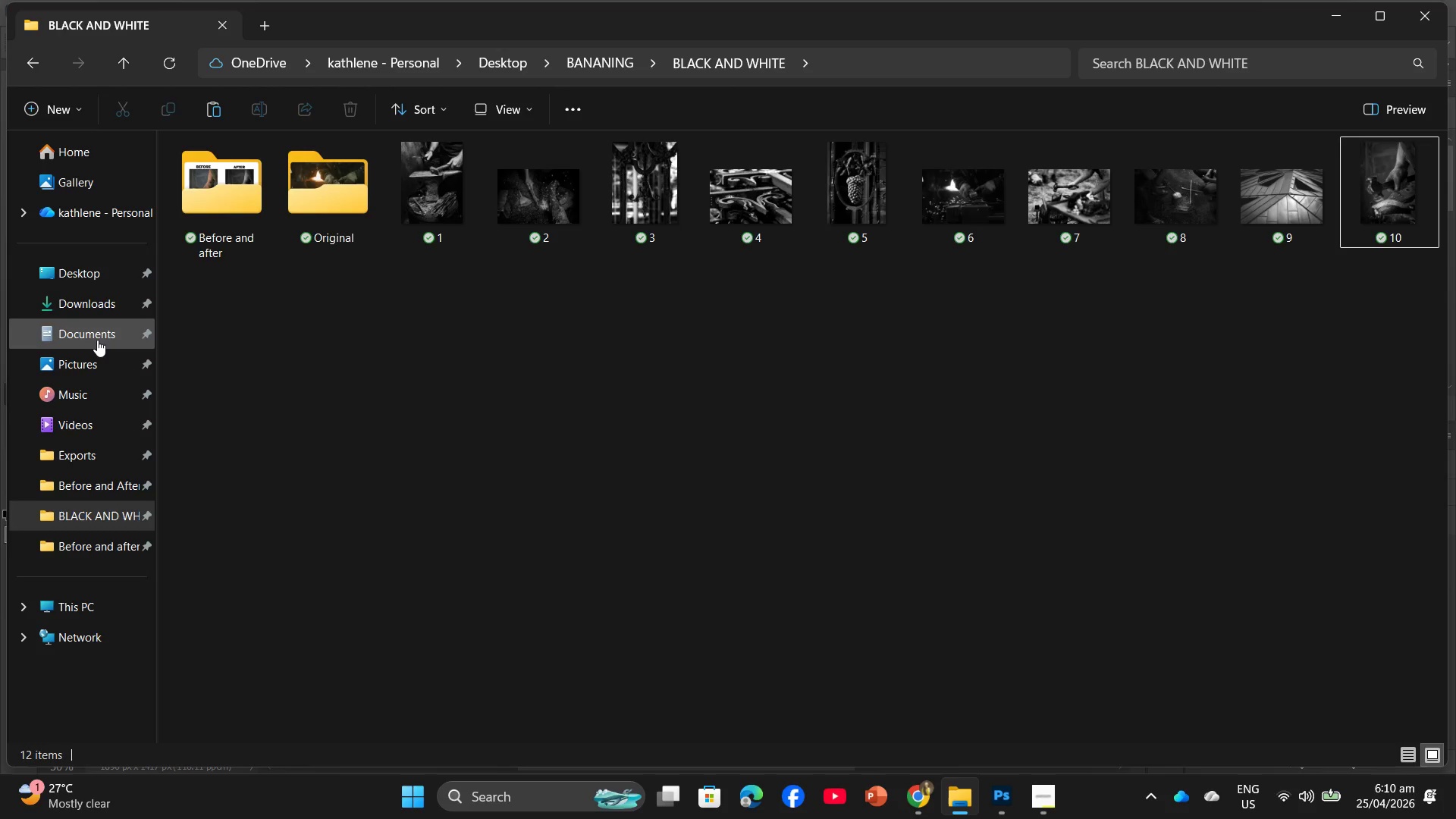 
double_click([97, 307])
 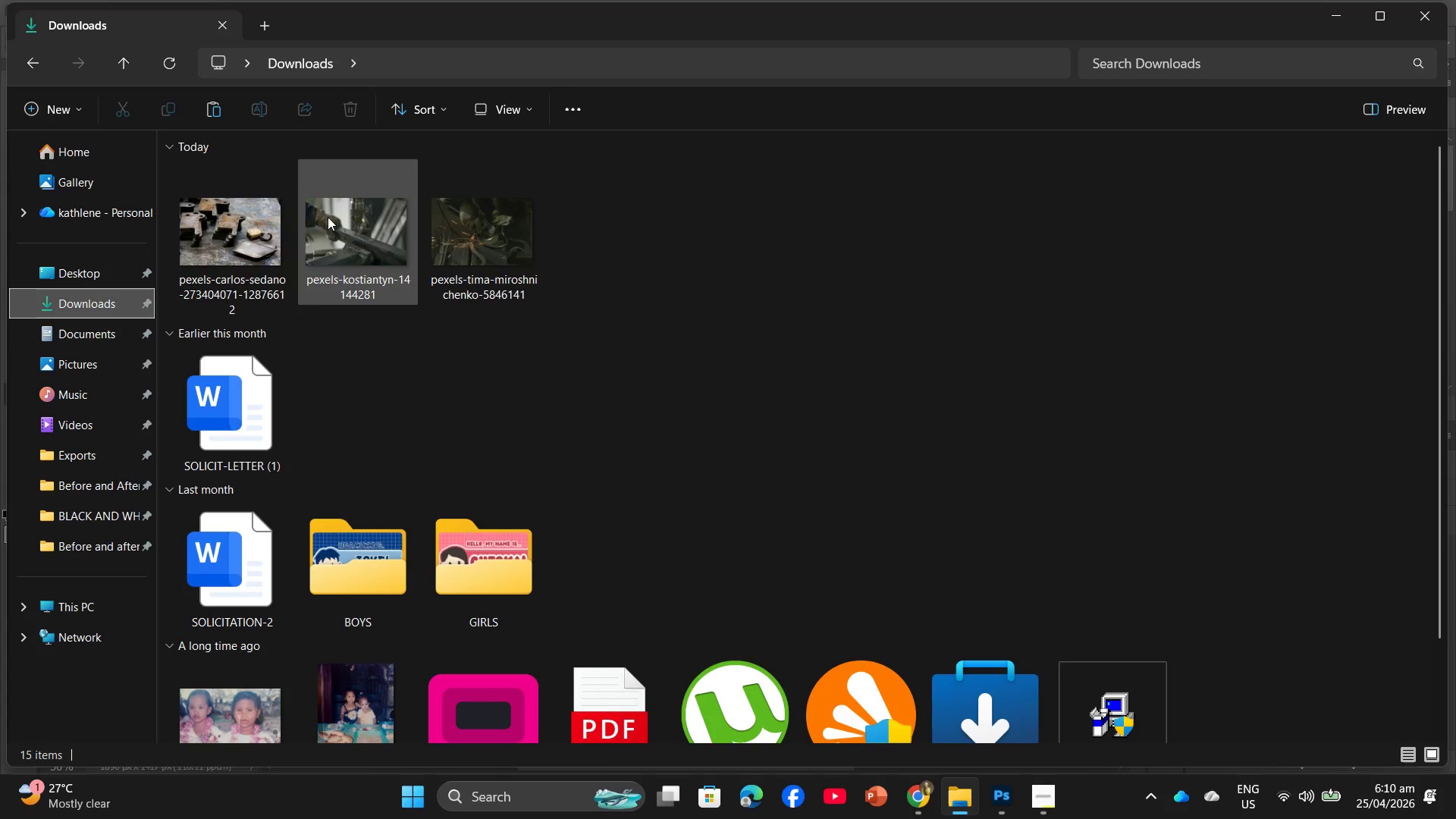 
left_click_drag(start_coordinate=[233, 247], to_coordinate=[250, 157])
 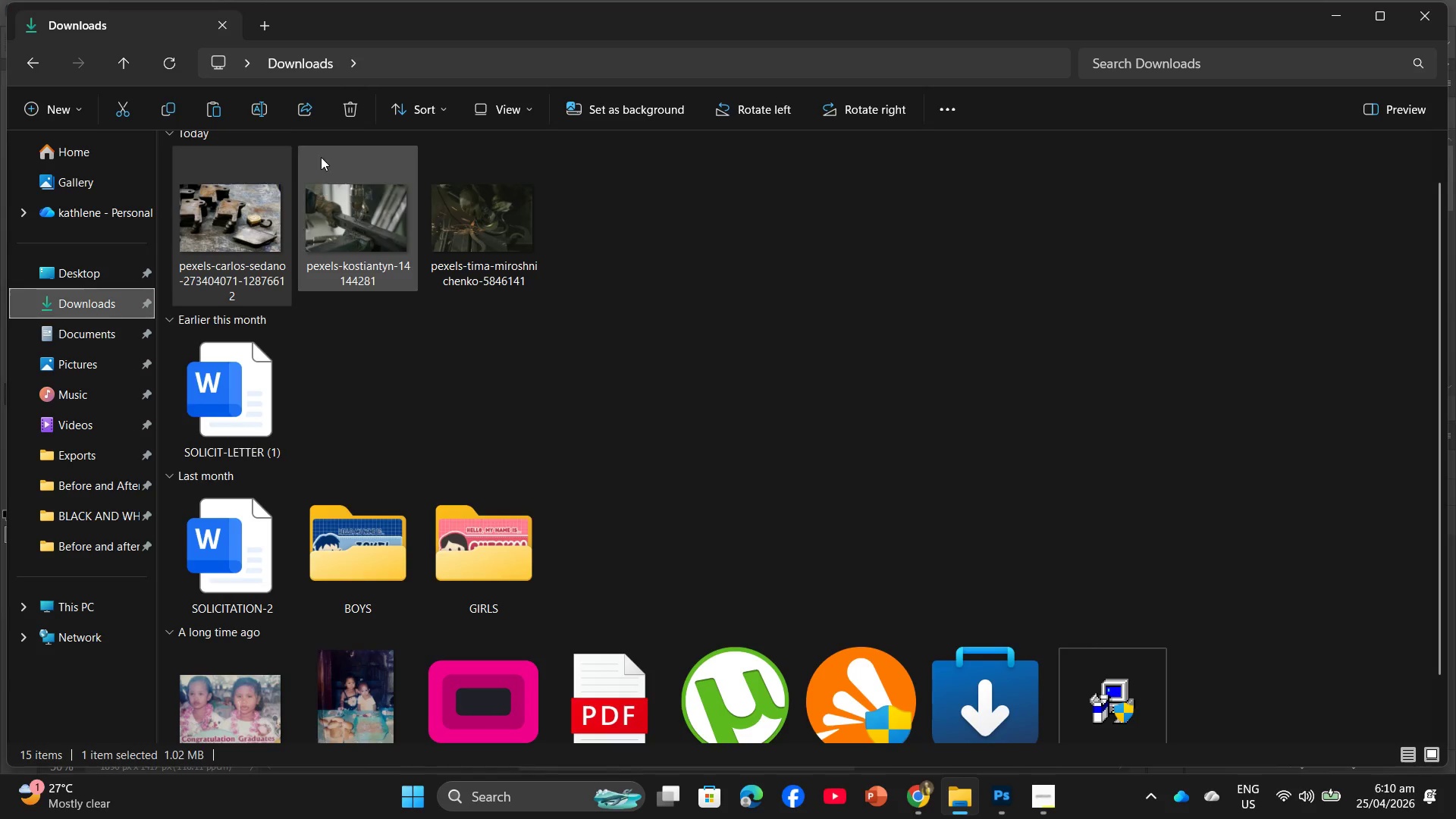 
left_click([344, 111])
 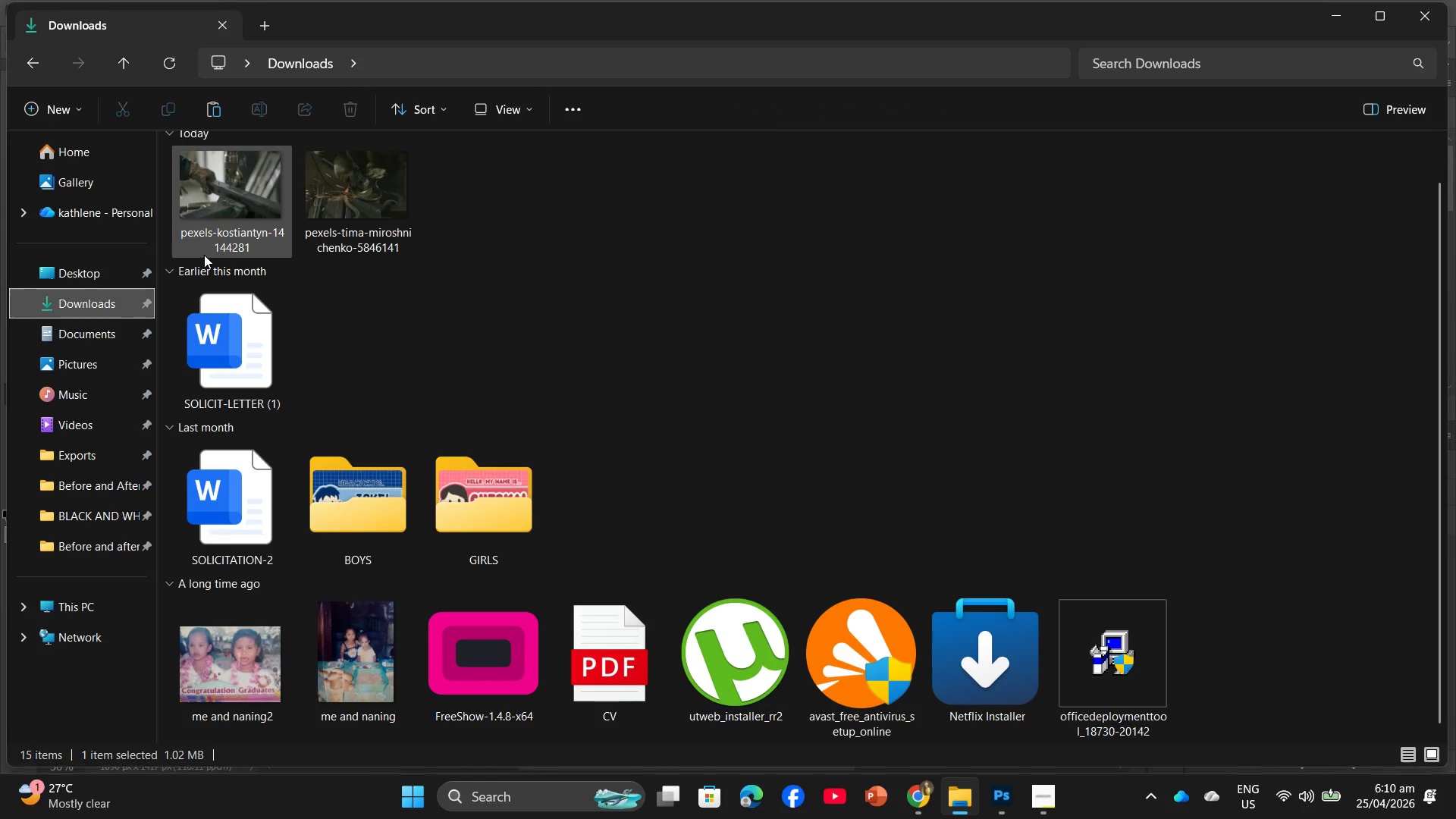 
left_click_drag(start_coordinate=[211, 206], to_coordinate=[394, 77])
 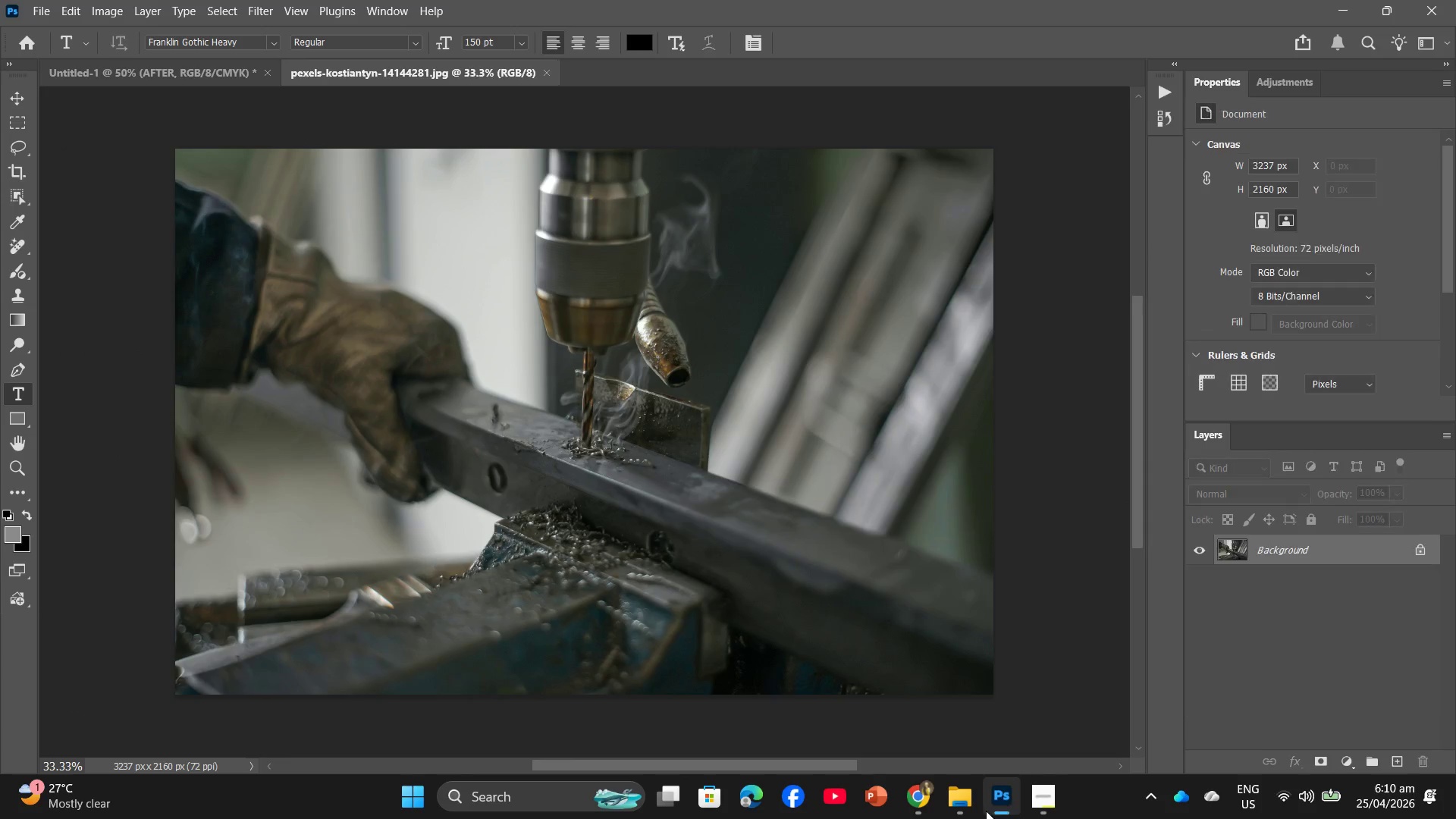 
left_click([946, 808])
 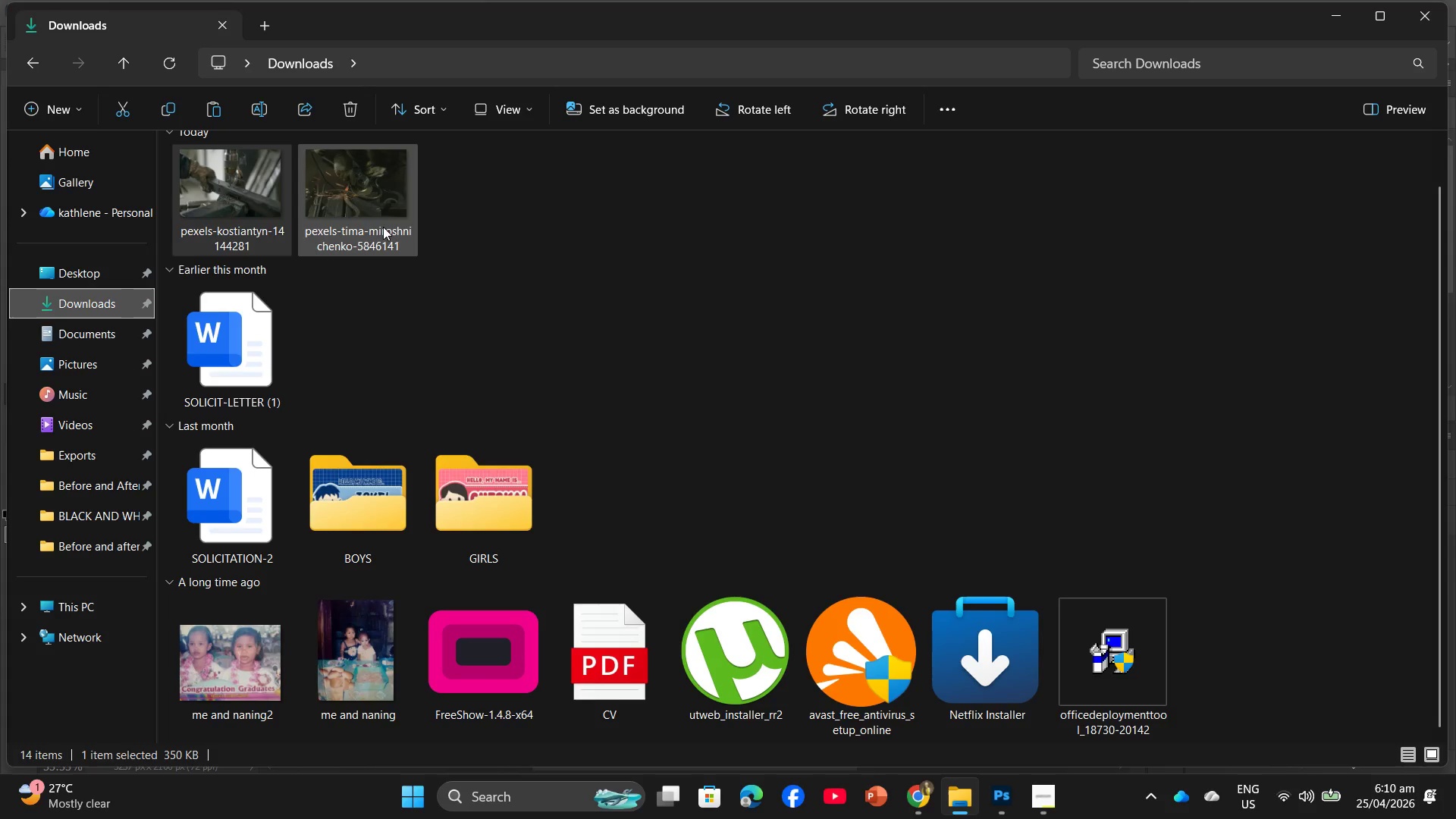 
left_click_drag(start_coordinate=[331, 194], to_coordinate=[634, 83])
 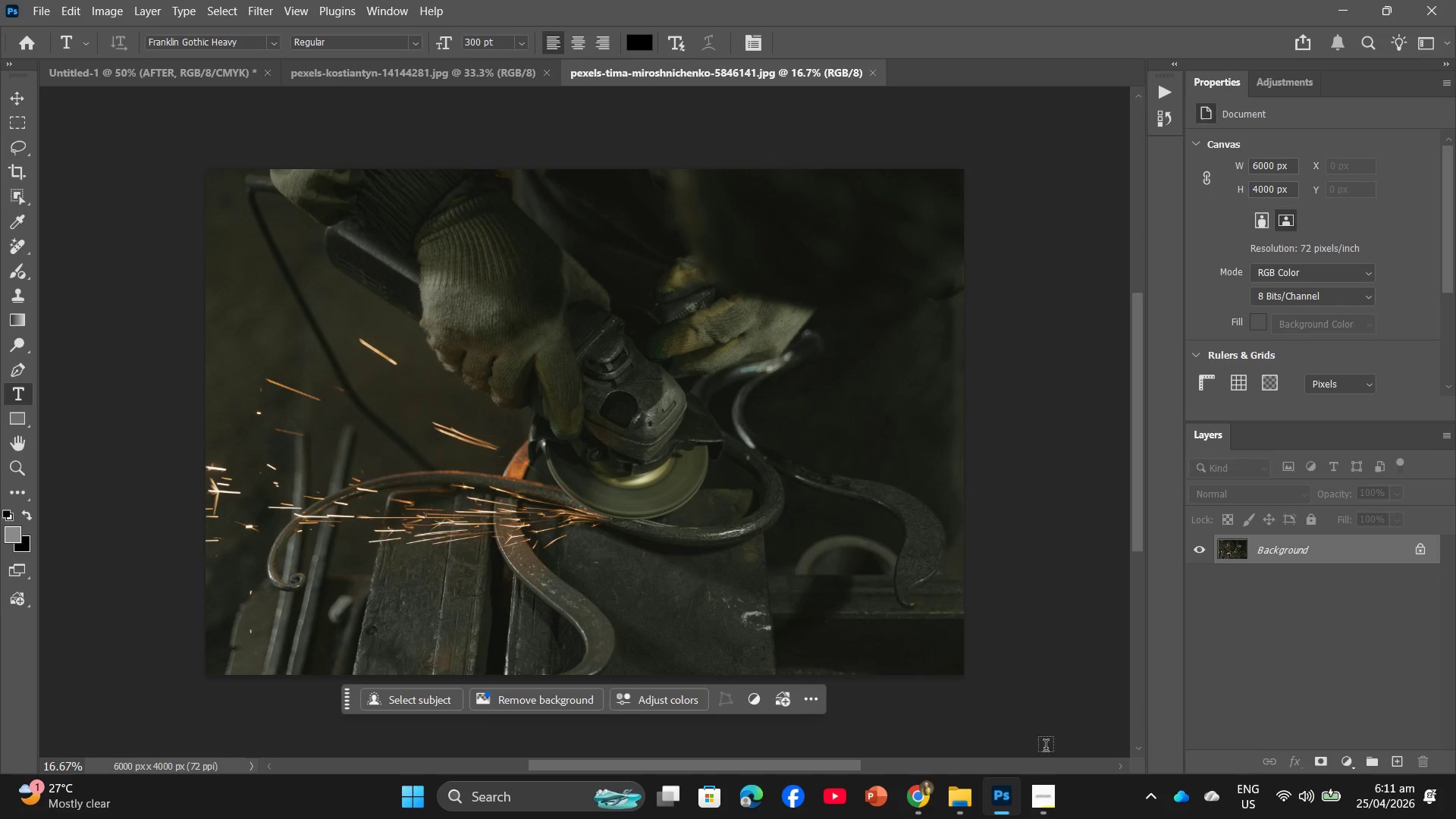 
left_click([967, 817])
 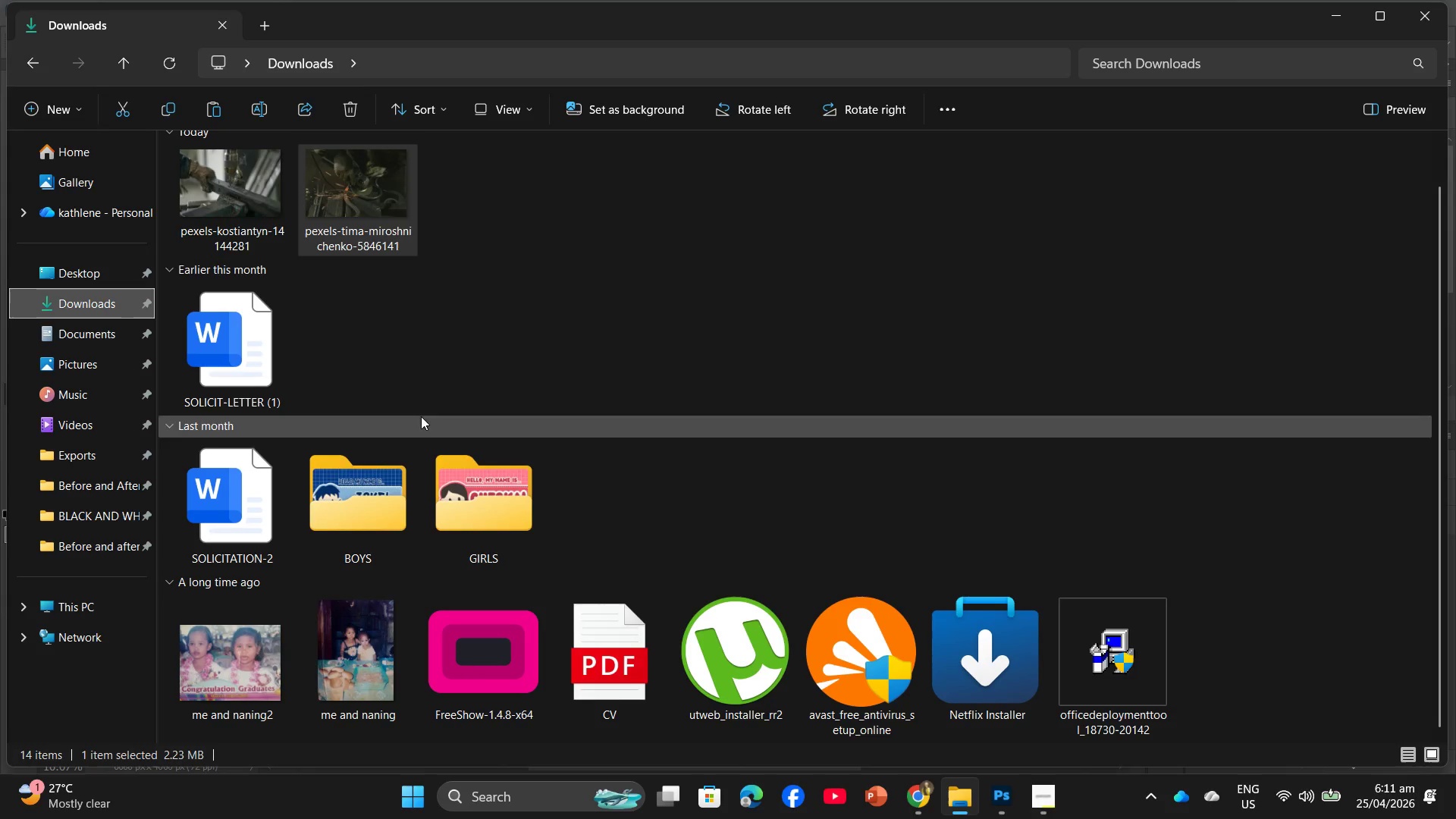 
left_click_drag(start_coordinate=[247, 193], to_coordinate=[93, 504])
 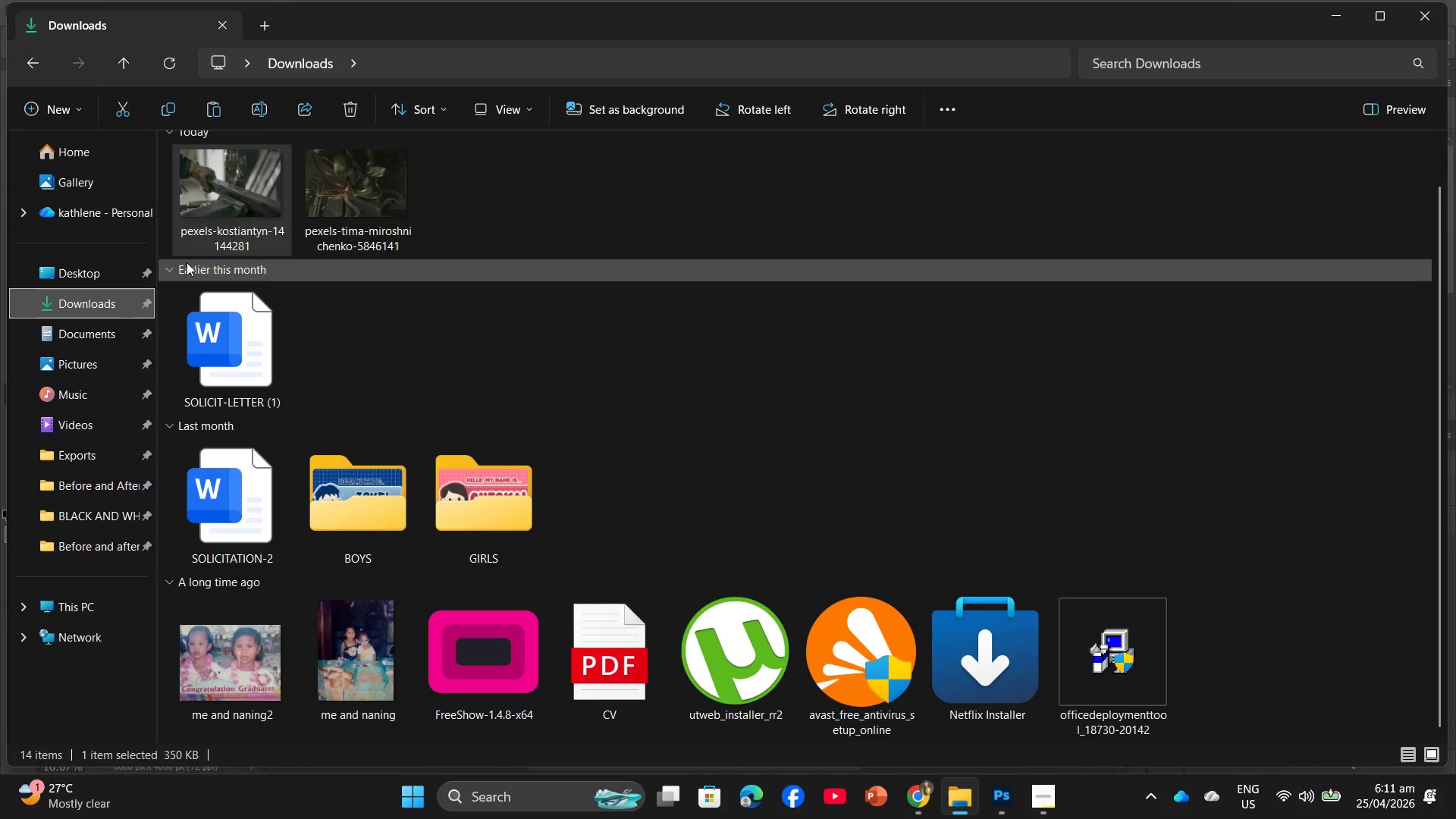 
left_click_drag(start_coordinate=[228, 200], to_coordinate=[107, 515])
 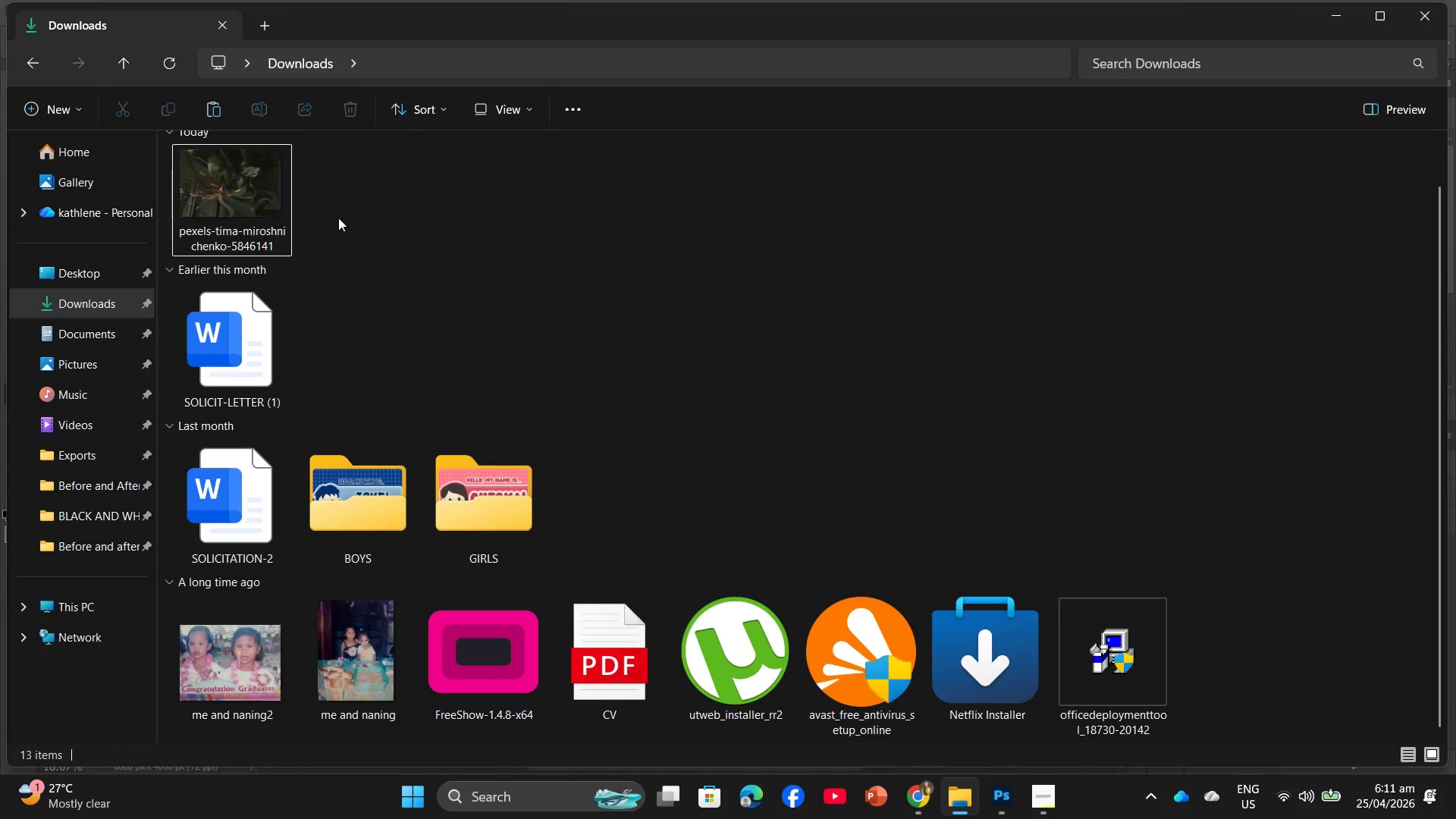 
left_click_drag(start_coordinate=[256, 206], to_coordinate=[108, 506])
 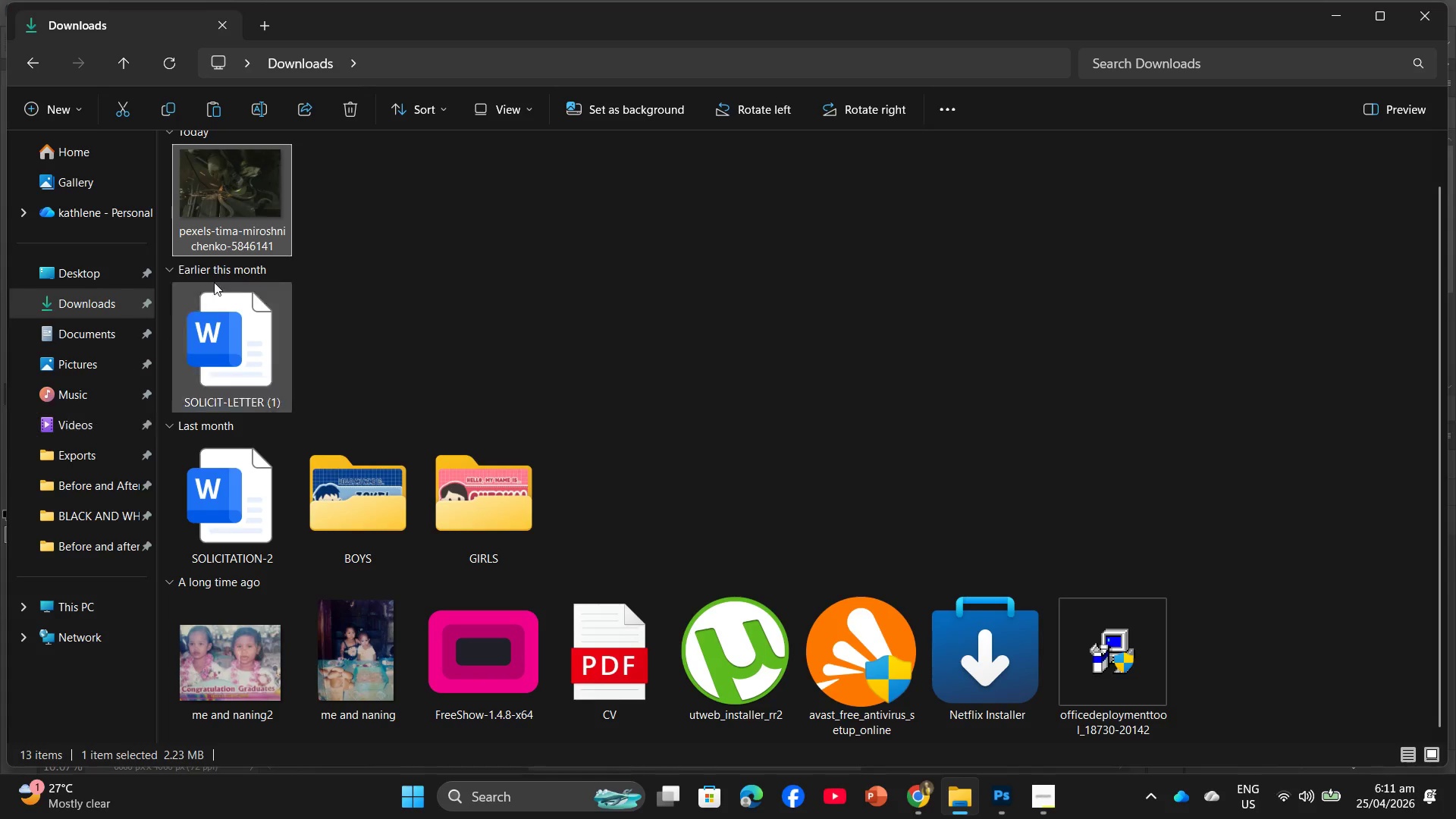 
left_click_drag(start_coordinate=[243, 243], to_coordinate=[102, 514])
 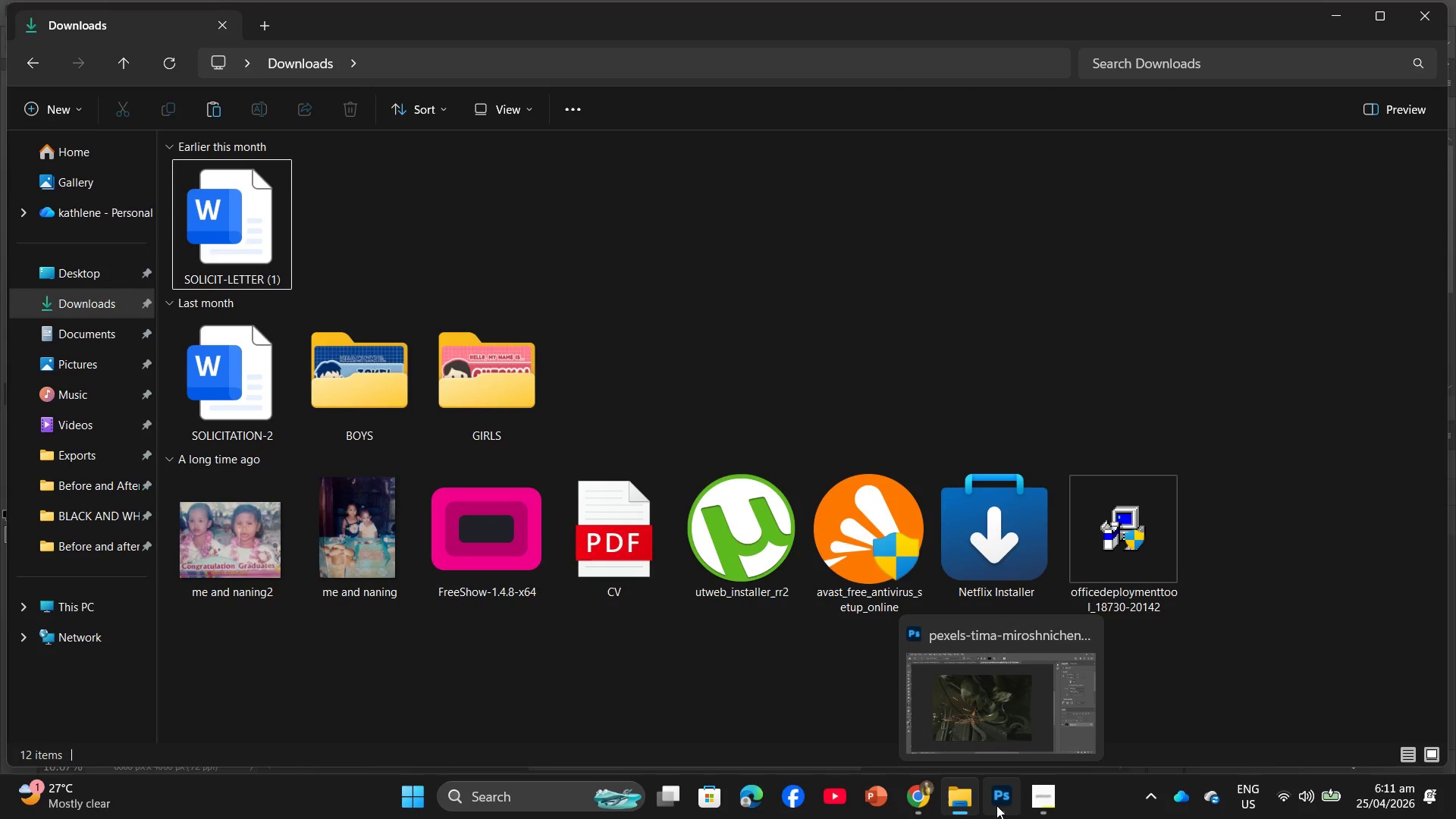 
left_click([933, 804])
 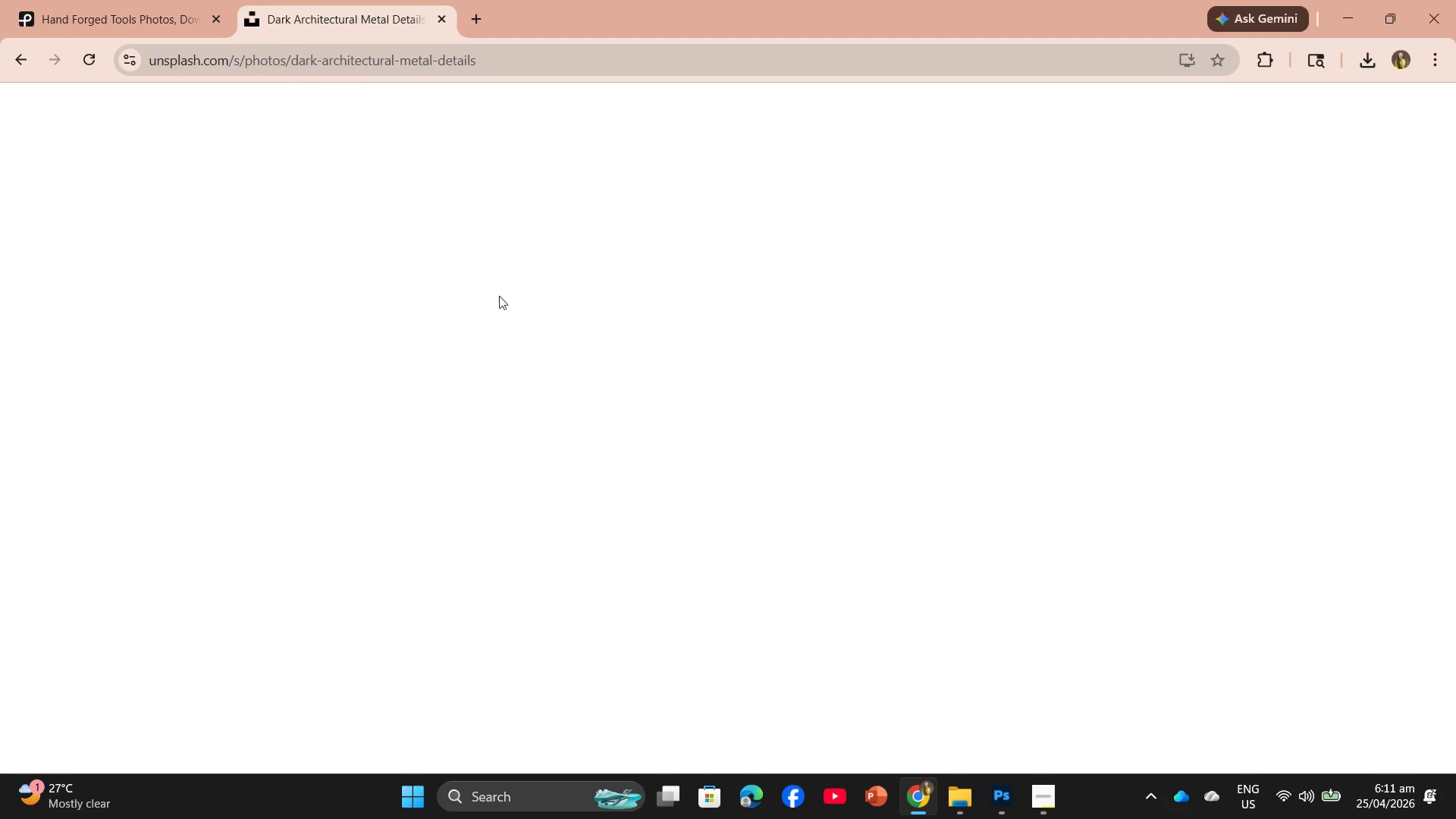 
scroll: coordinate [1122, 451], scroll_direction: down, amount: 12.0
 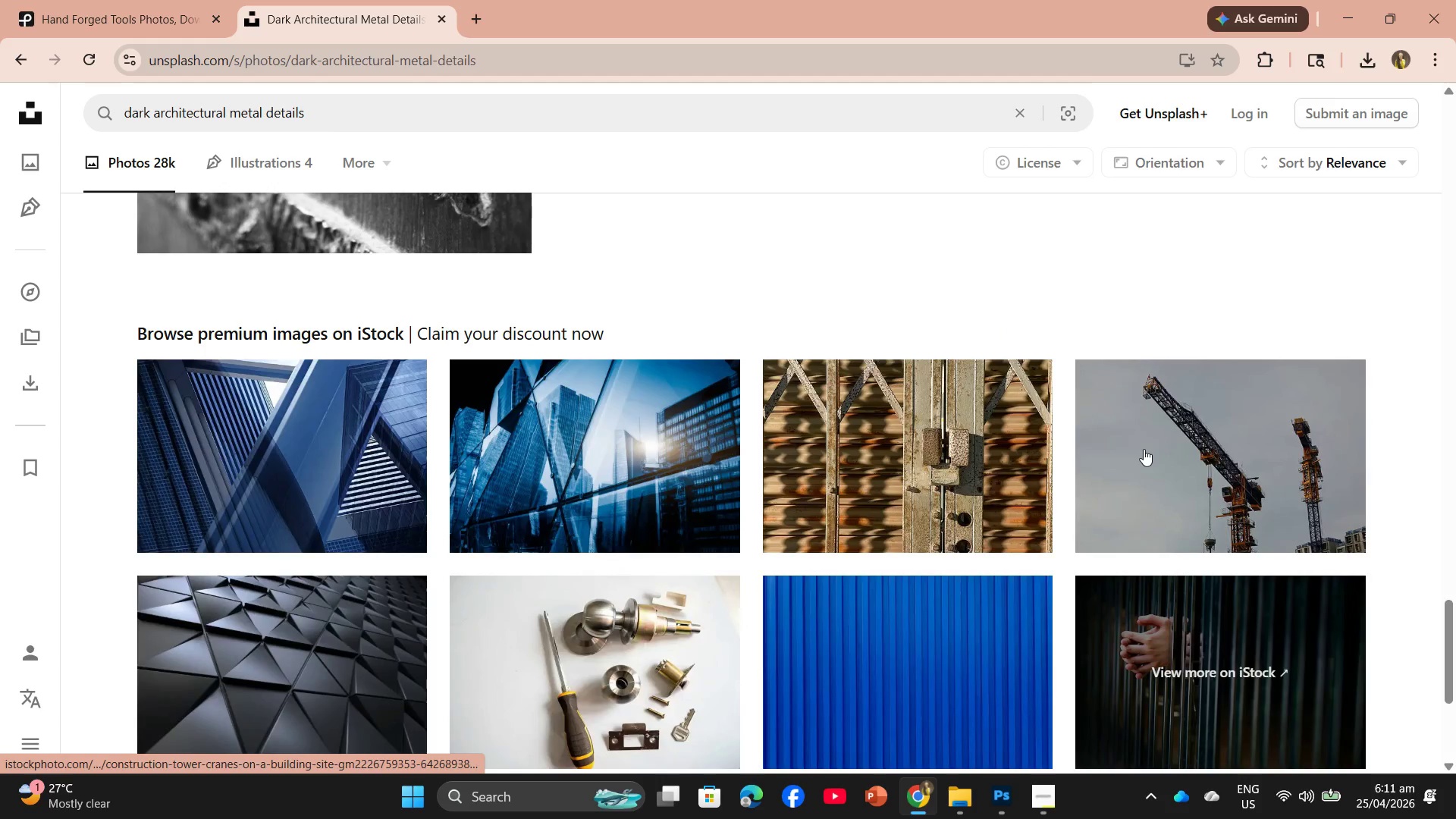 
scroll: coordinate [1147, 450], scroll_direction: up, amount: 22.0
 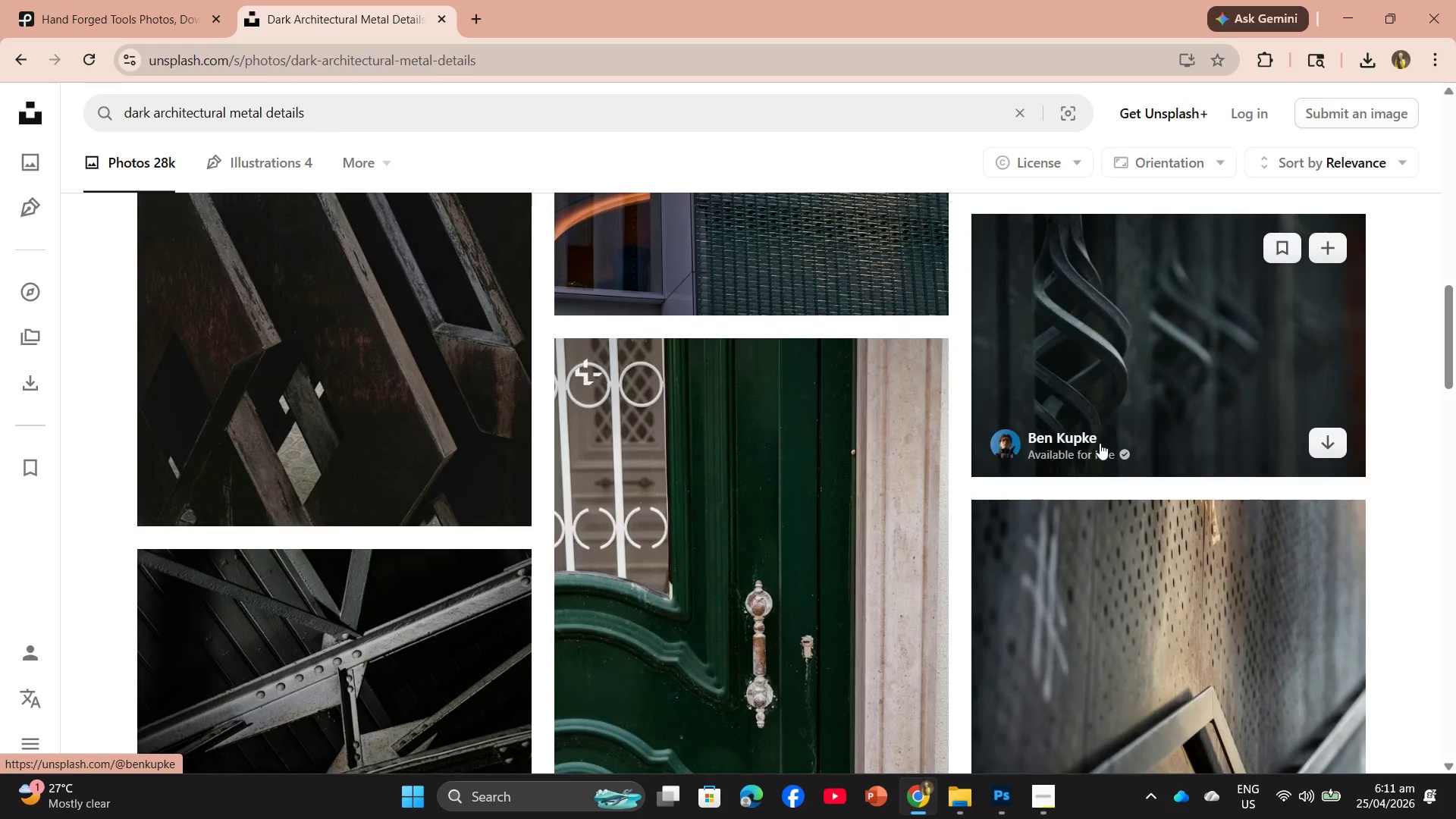 
scroll: coordinate [1269, 587], scroll_direction: down, amount: 12.0
 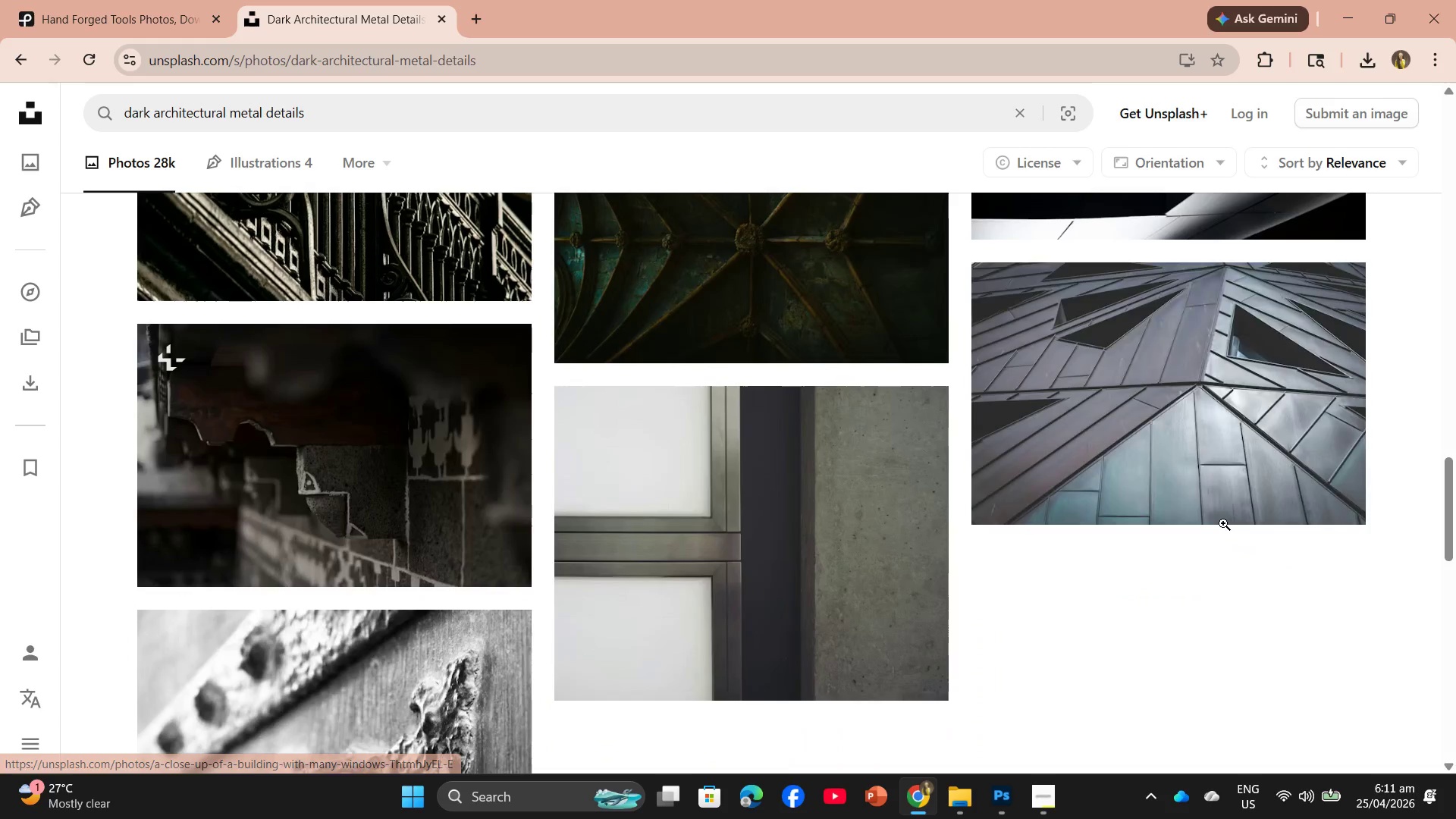 
double_click([1177, 454])
 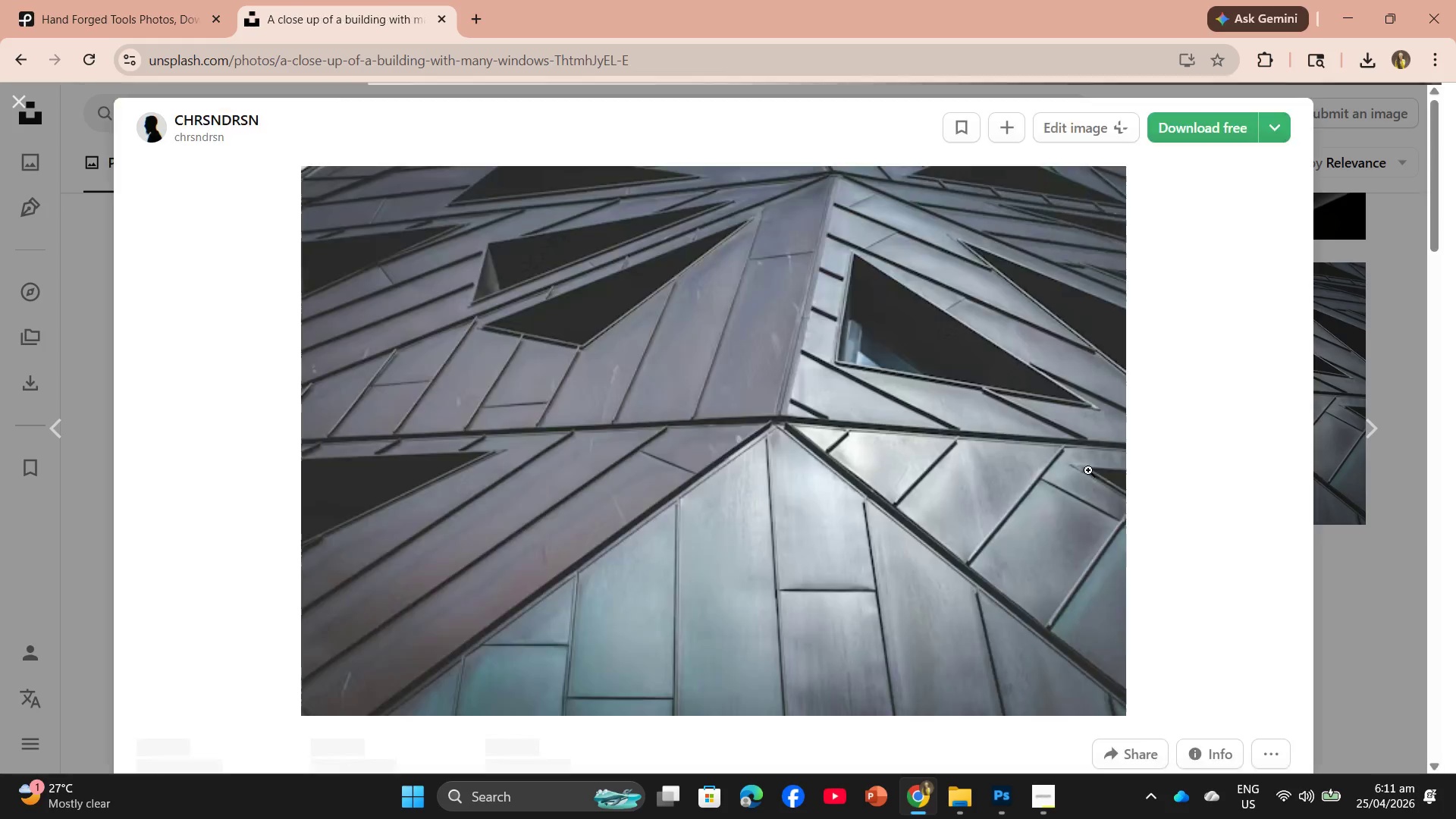 
scroll: coordinate [708, 362], scroll_direction: down, amount: 10.0
 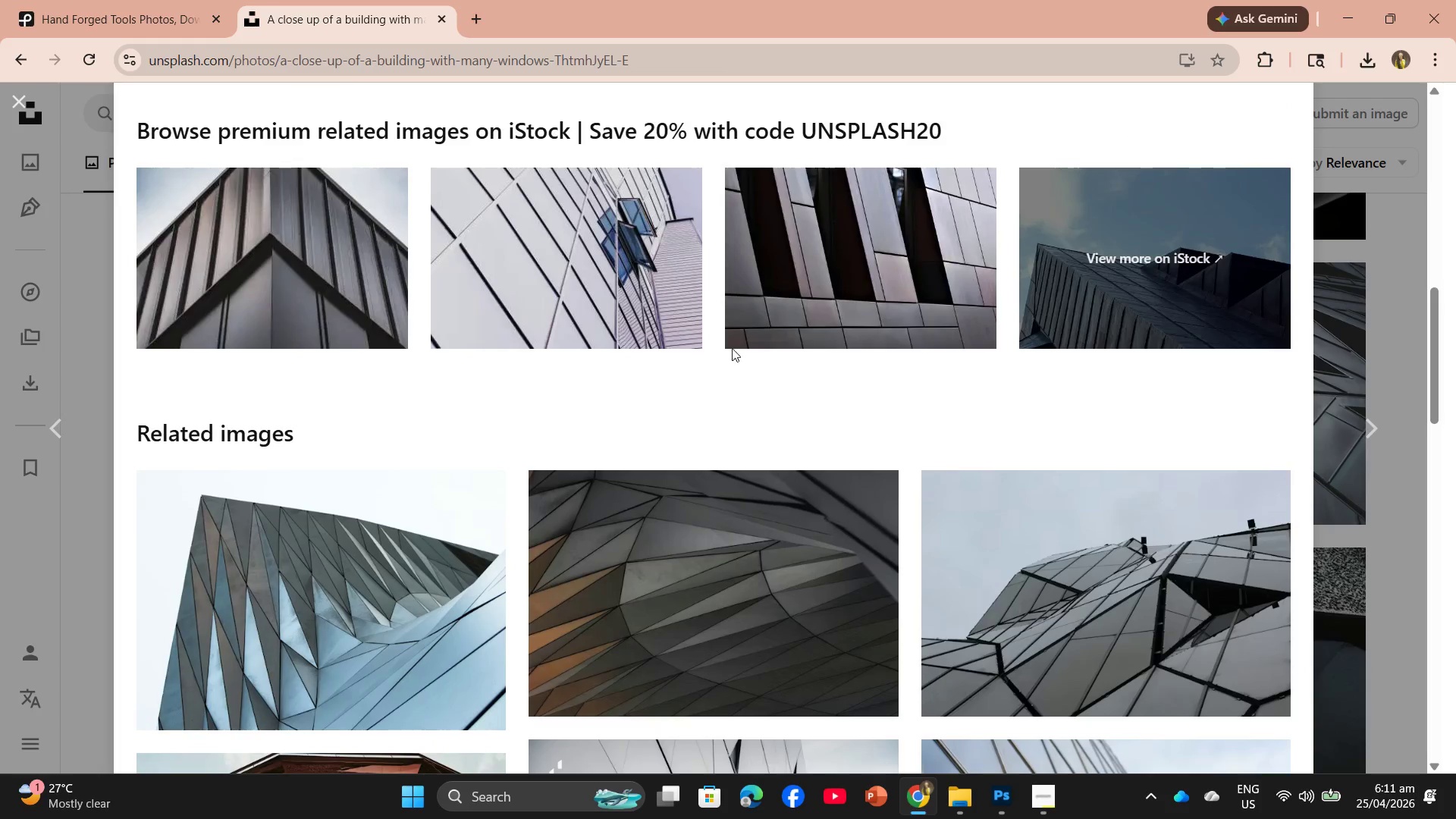 
scroll: coordinate [830, 463], scroll_direction: up, amount: 26.0
 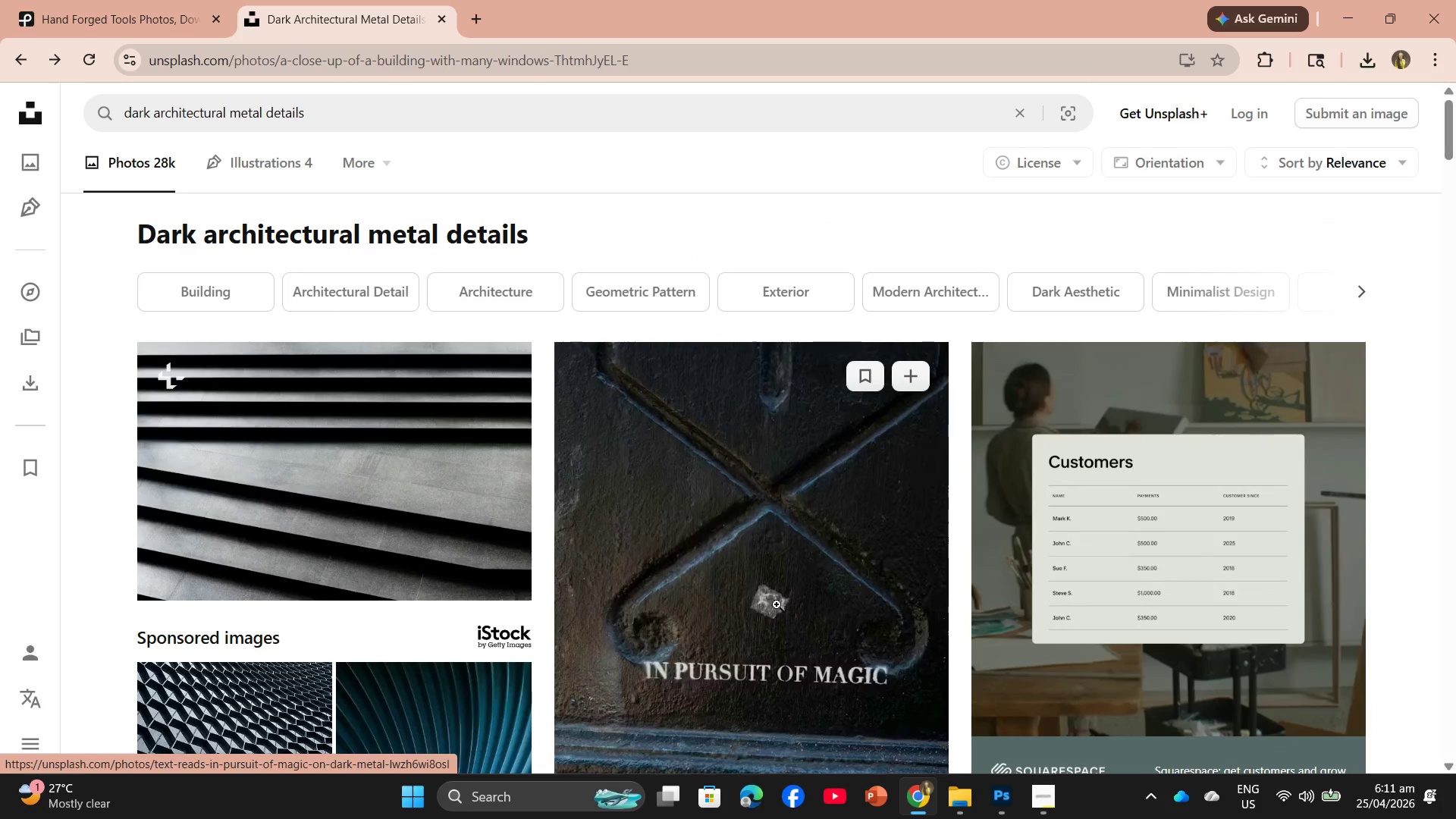 
scroll: coordinate [554, 572], scroll_direction: down, amount: 13.0
 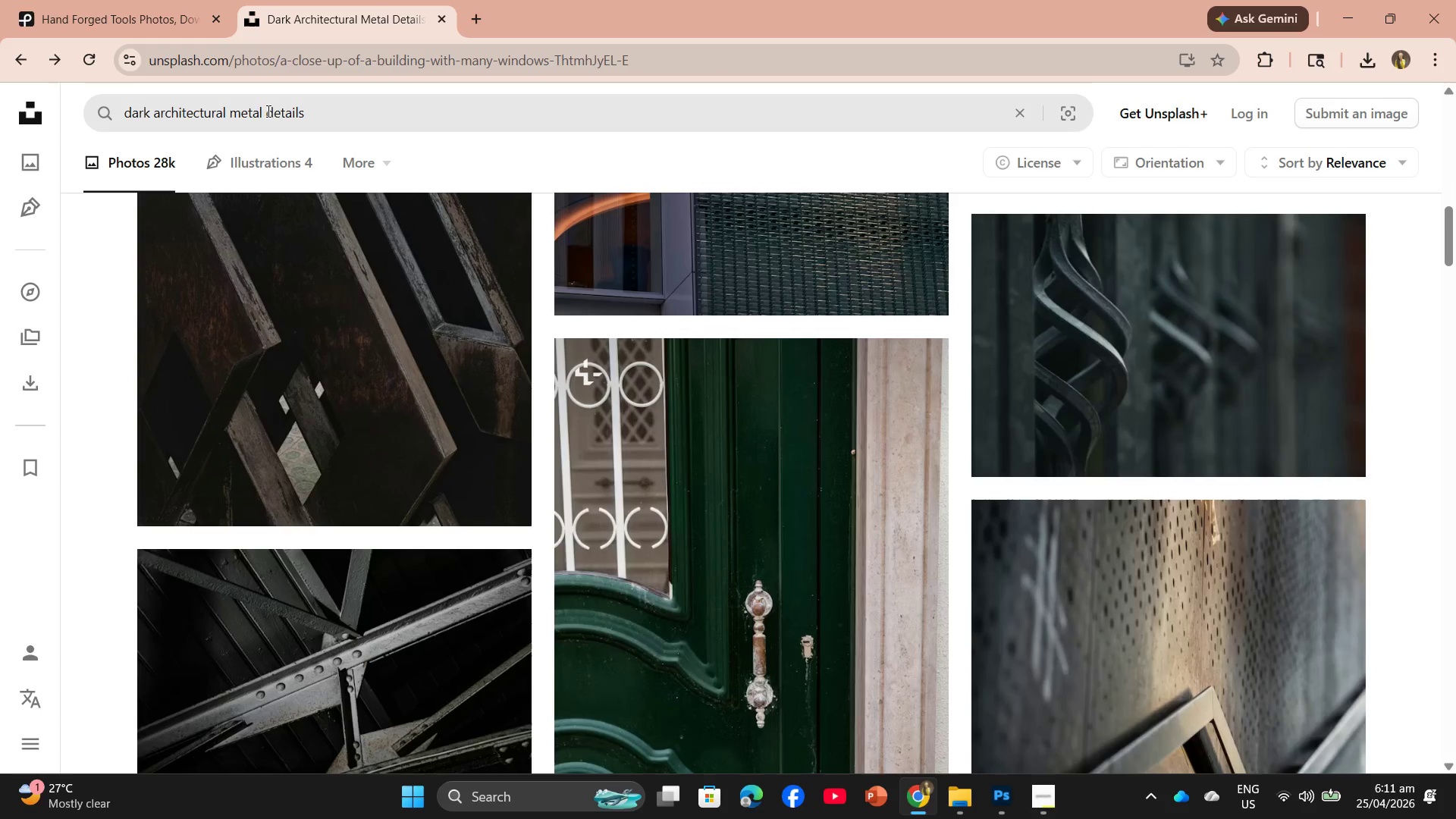 
left_click([132, 27])
 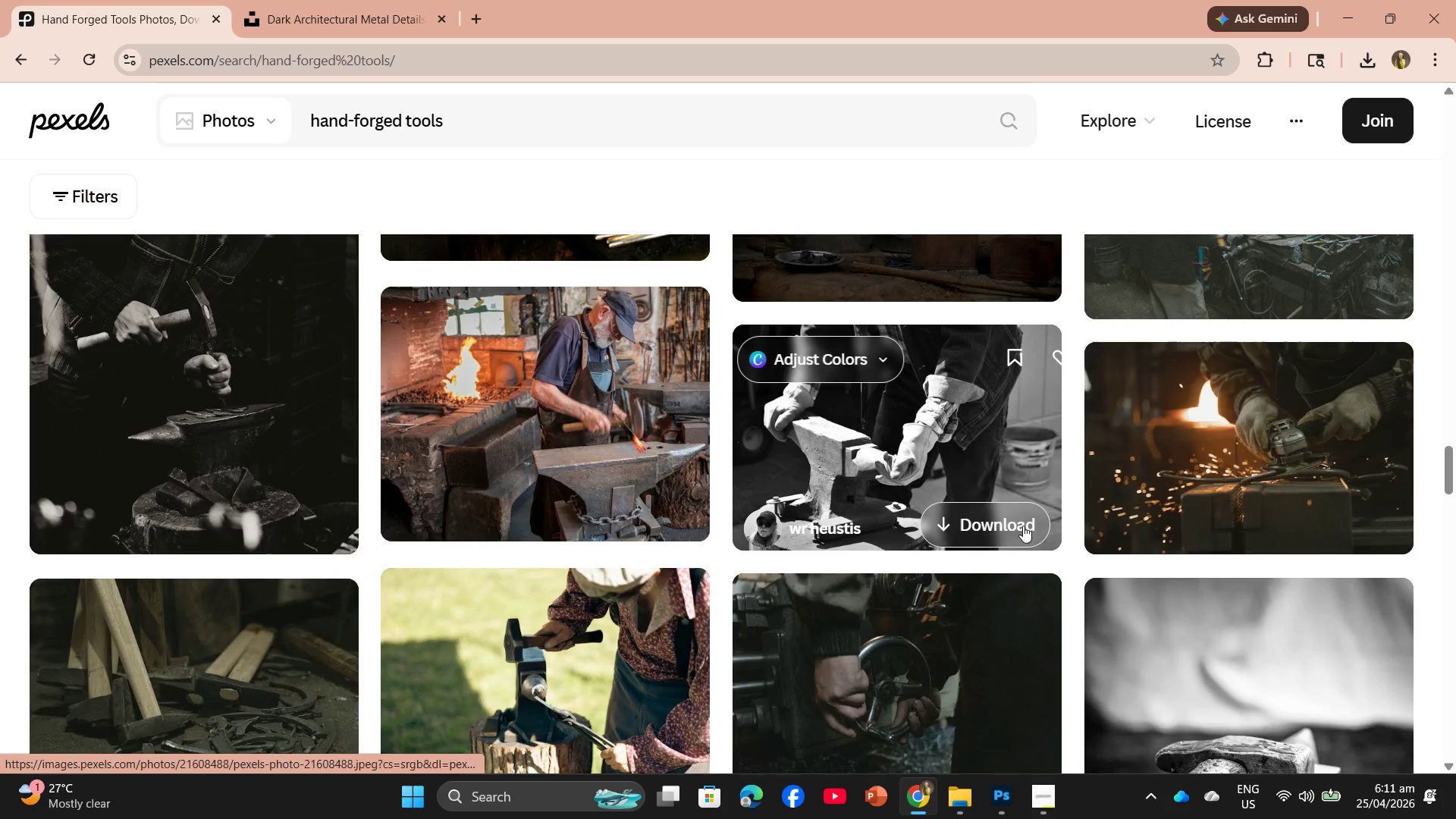 
scroll: coordinate [895, 534], scroll_direction: down, amount: 7.0
 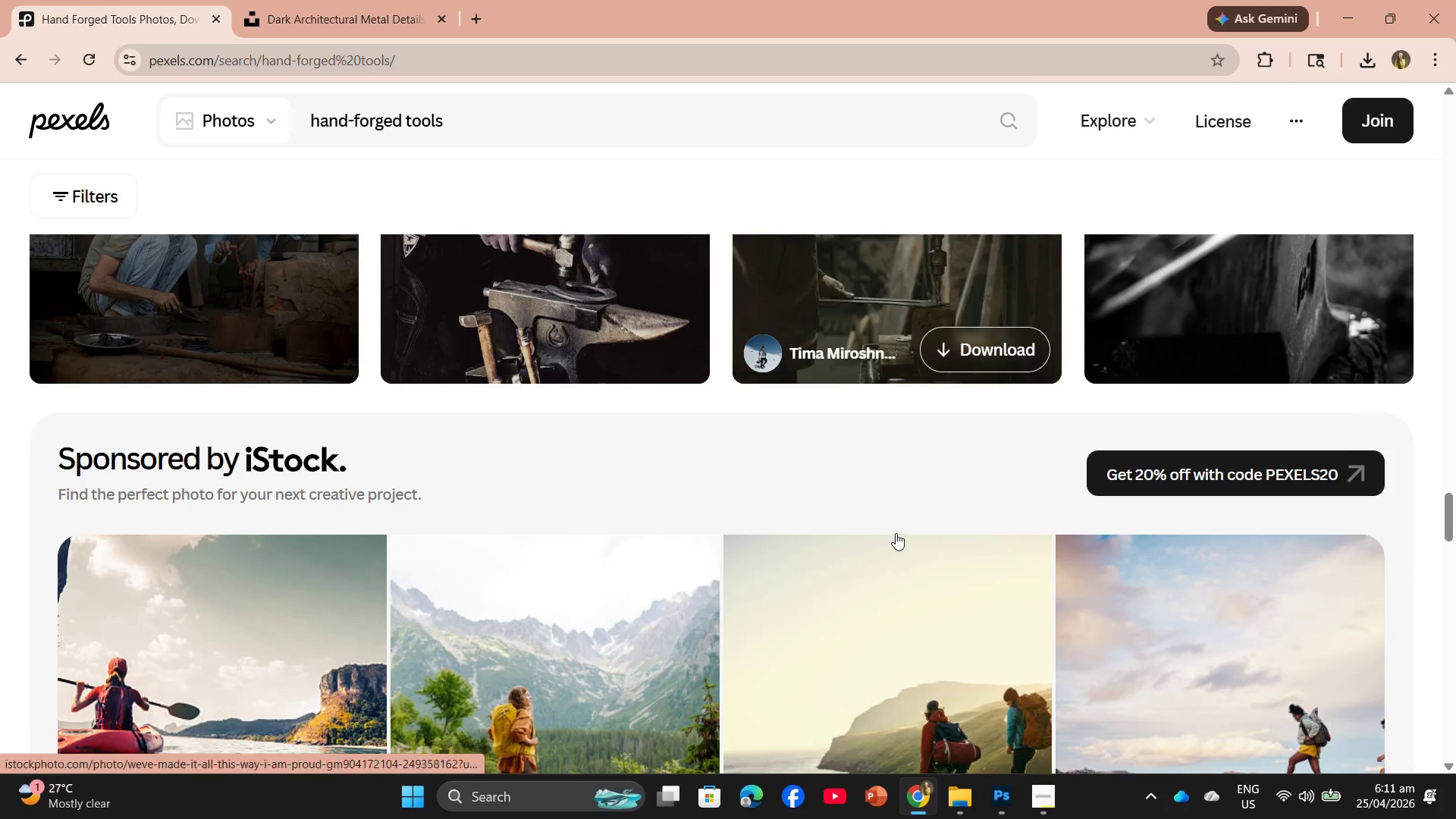 
scroll: coordinate [709, 364], scroll_direction: up, amount: 2.0
 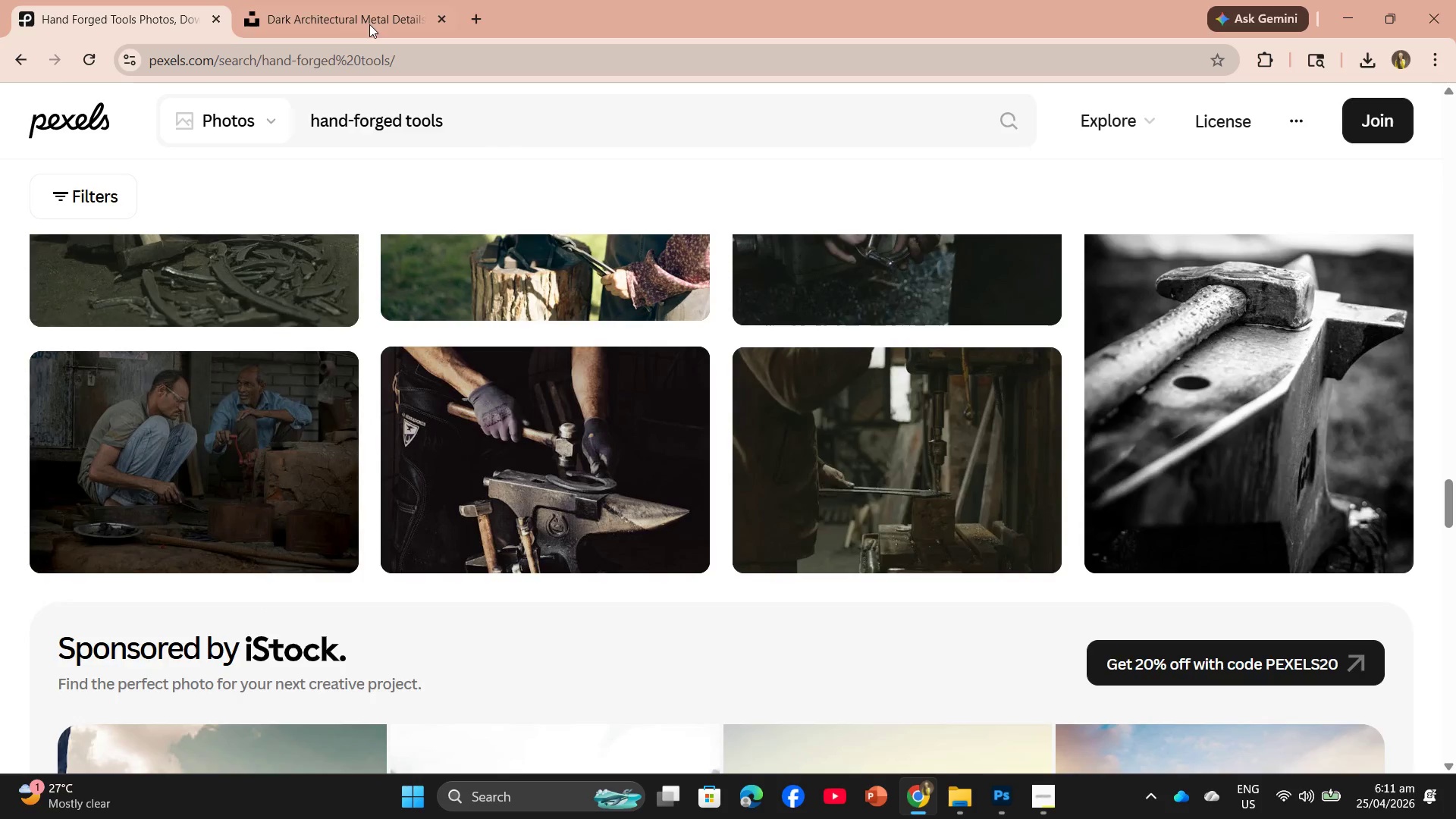 
left_click([359, 13])
 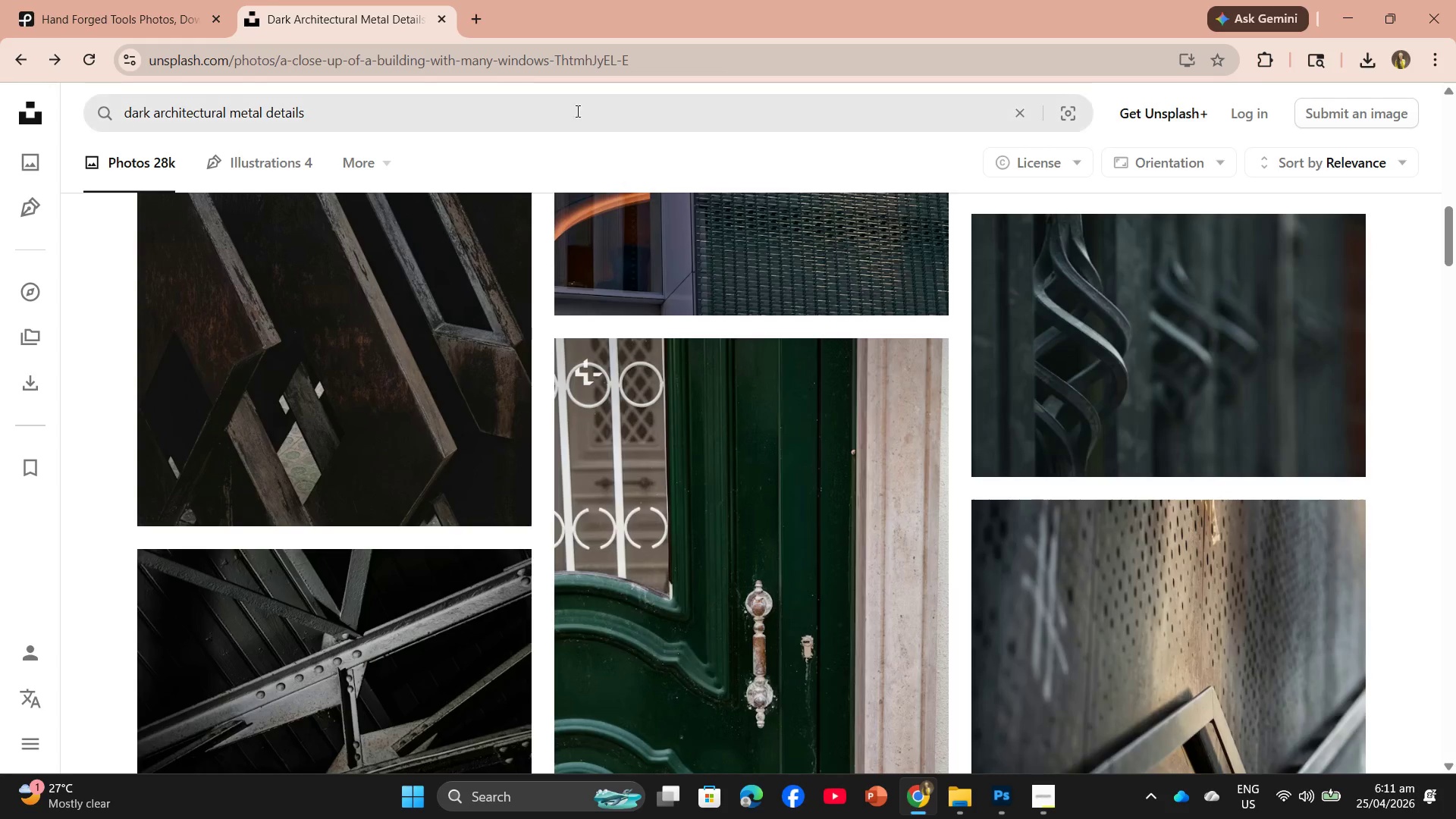 
left_click_drag(start_coordinate=[456, 115], to_coordinate=[179, 125])
 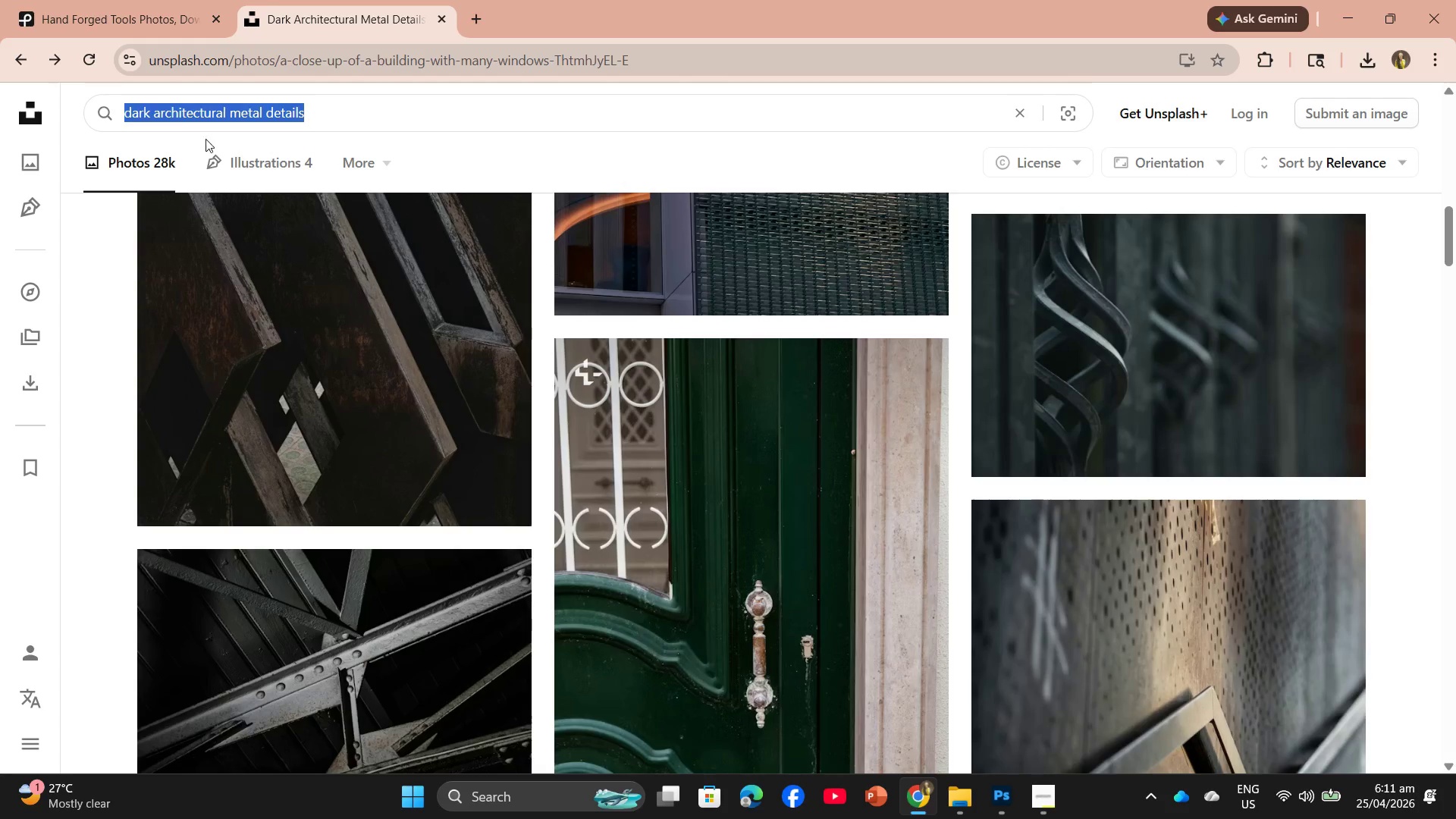 
key(Control+ControlLeft)
 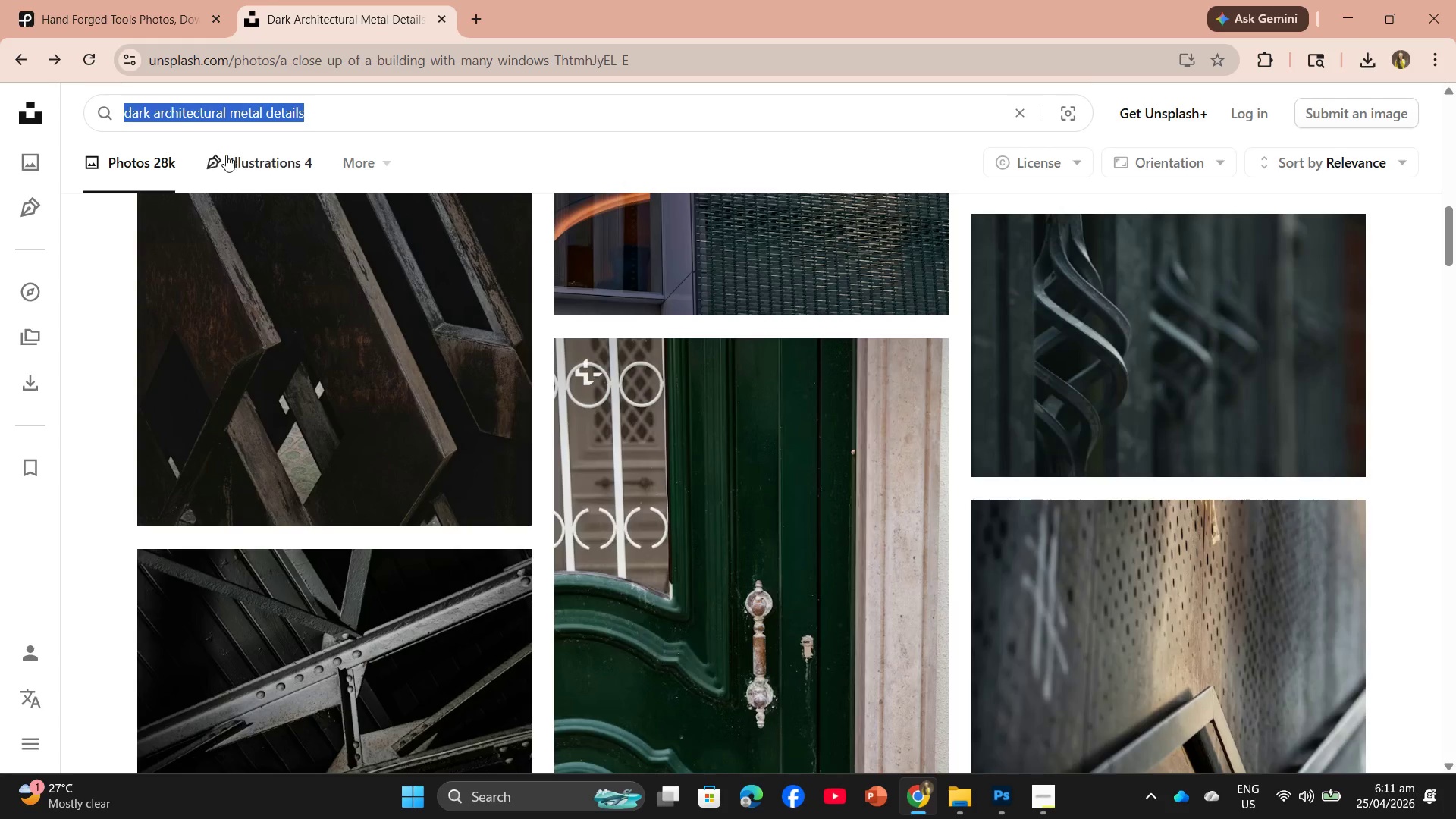 
key(Control+C)
 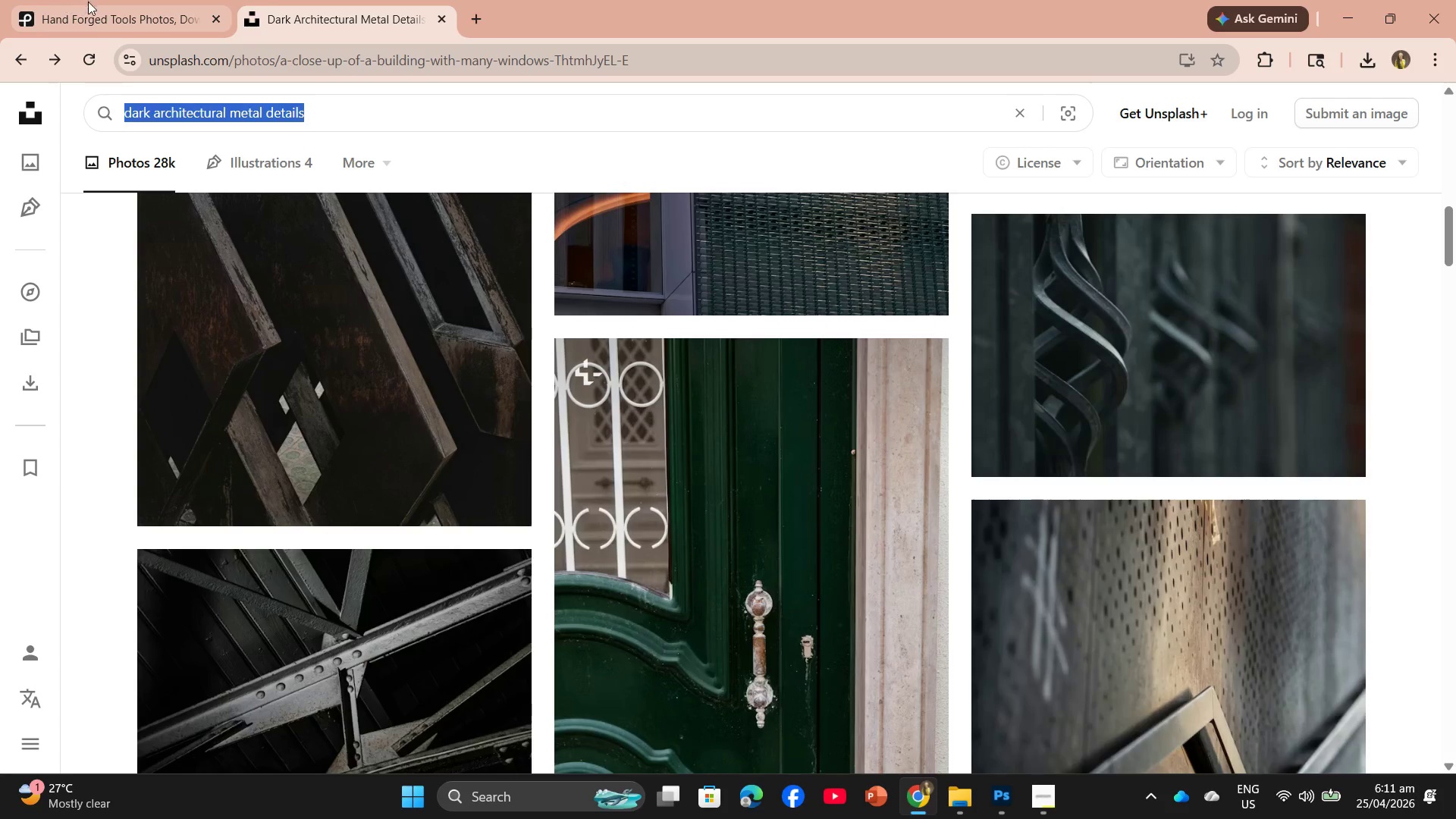 
left_click([92, 16])
 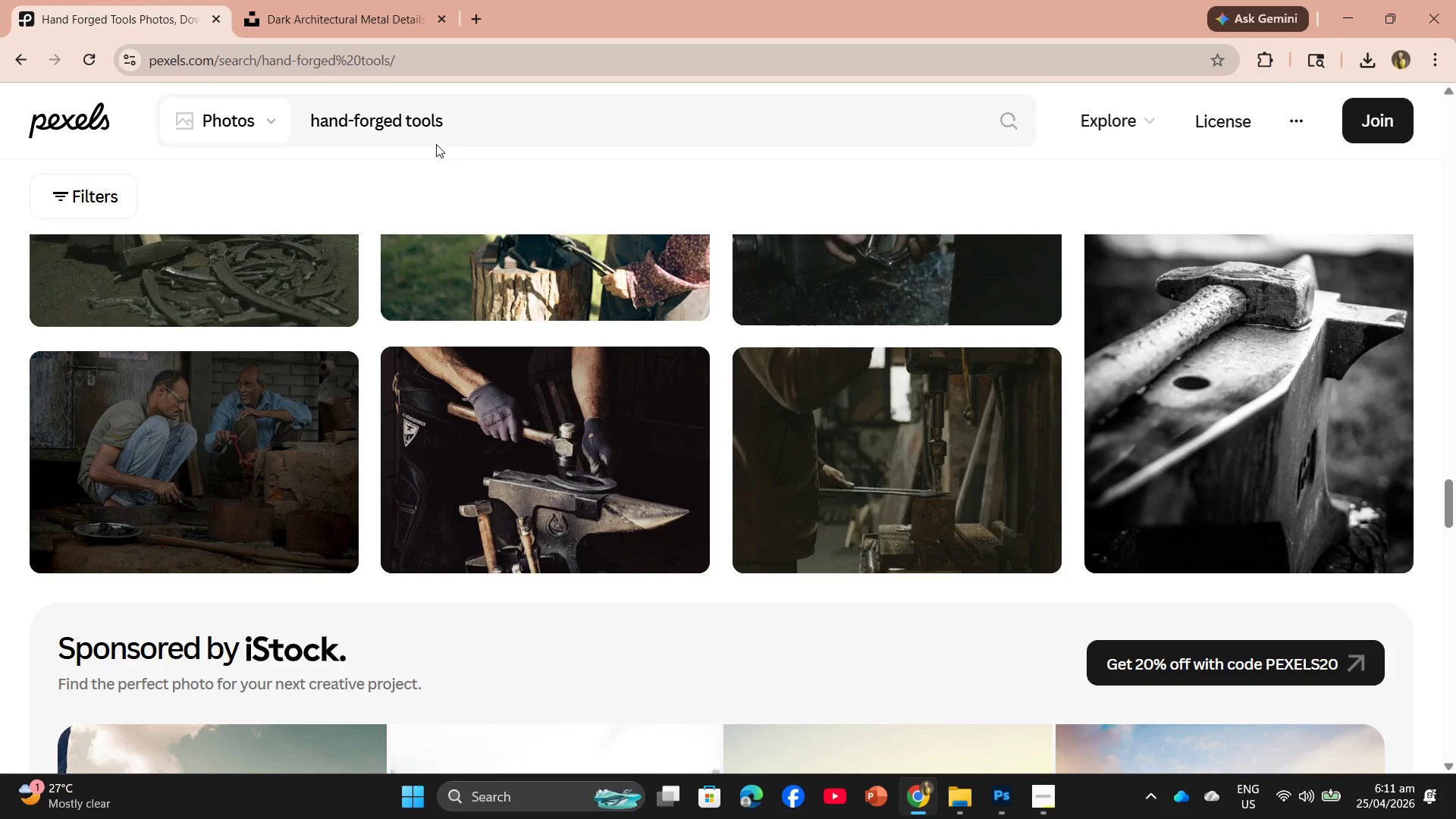 
left_click_drag(start_coordinate=[479, 130], to_coordinate=[281, 124])
 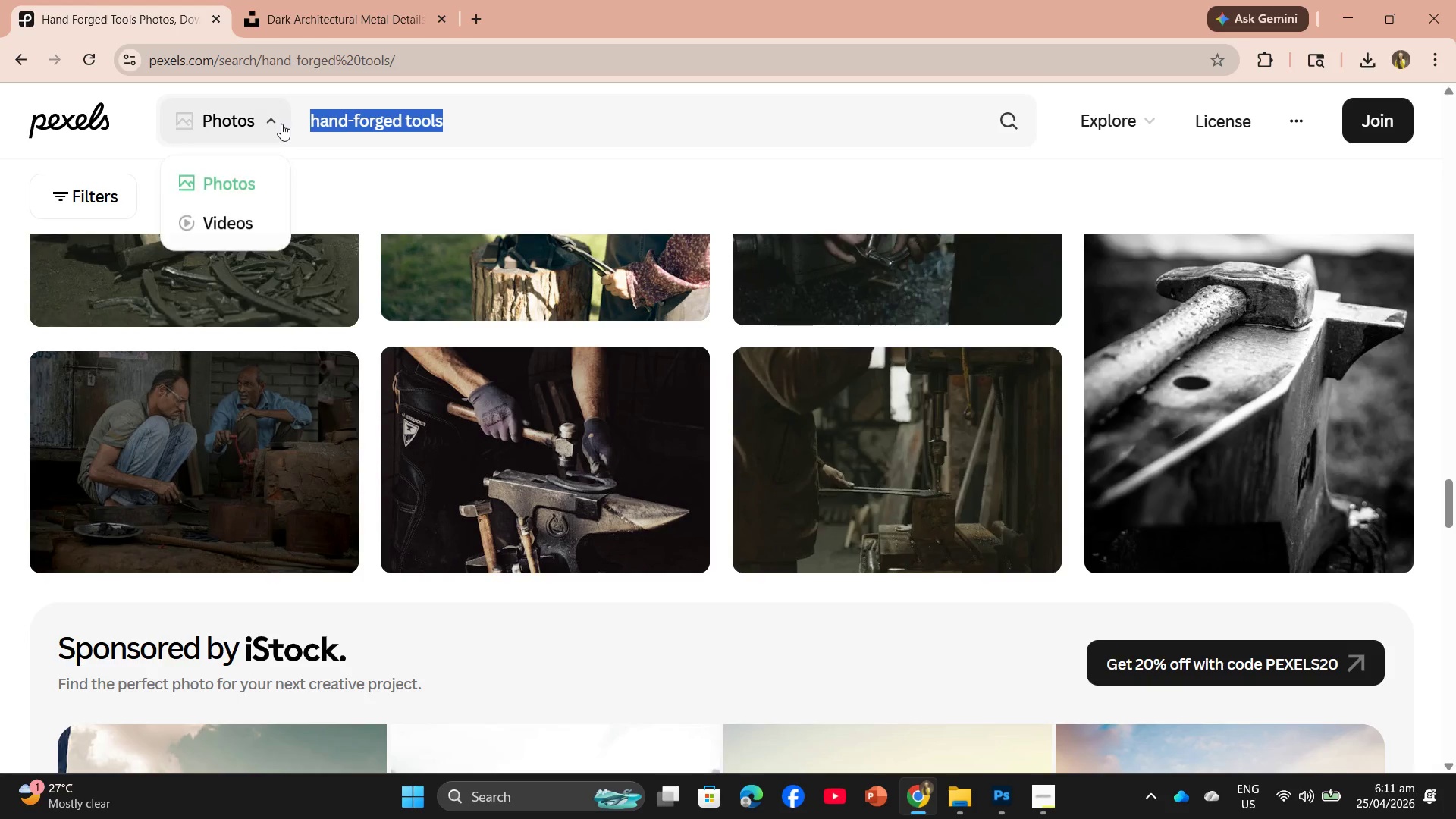 
key(Control+V)
 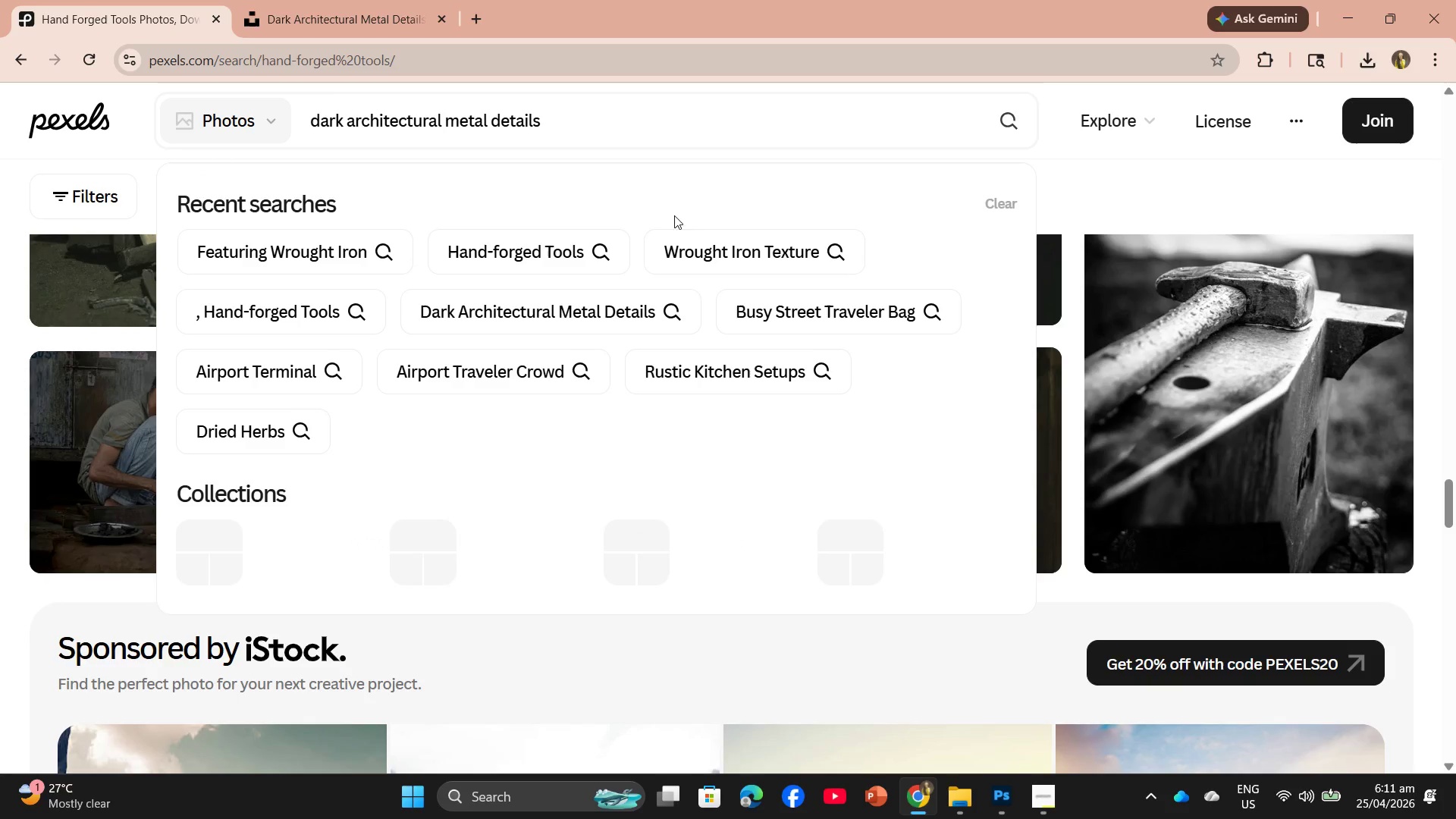 
key(Enter)
 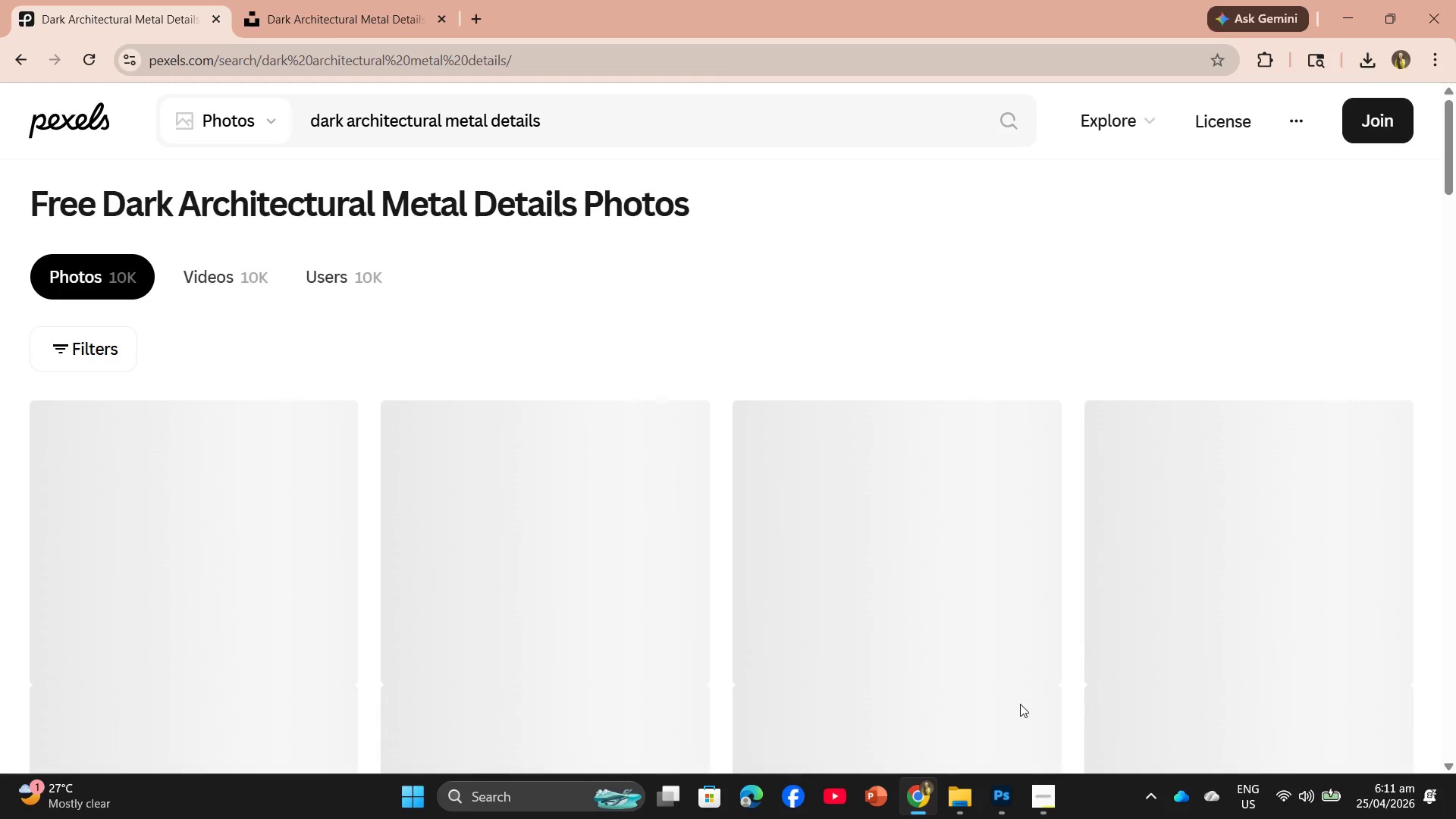 
scroll: coordinate [1075, 670], scroll_direction: down, amount: 15.0
 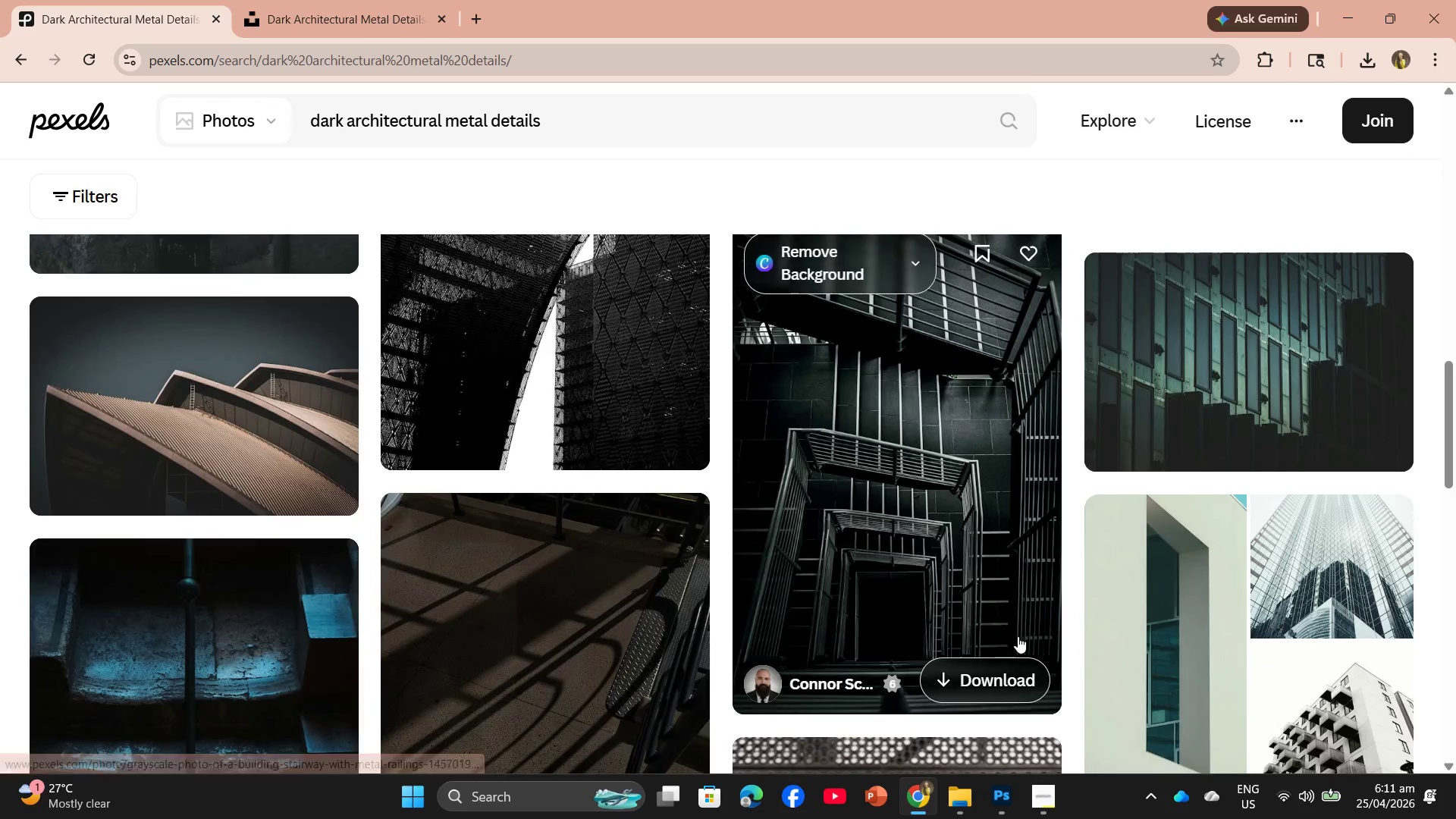 
left_click([932, 569])
 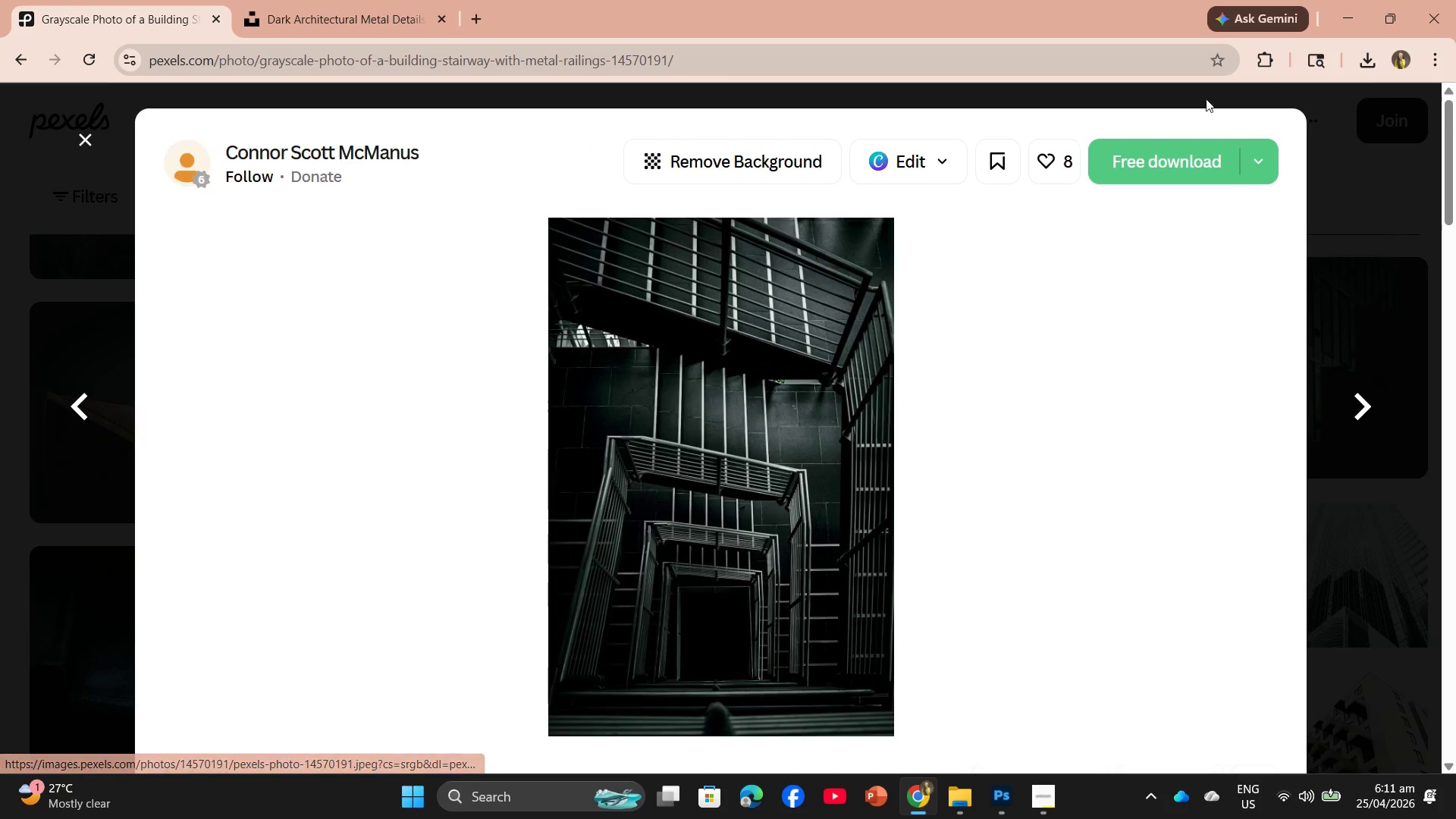 
left_click([1158, 153])
 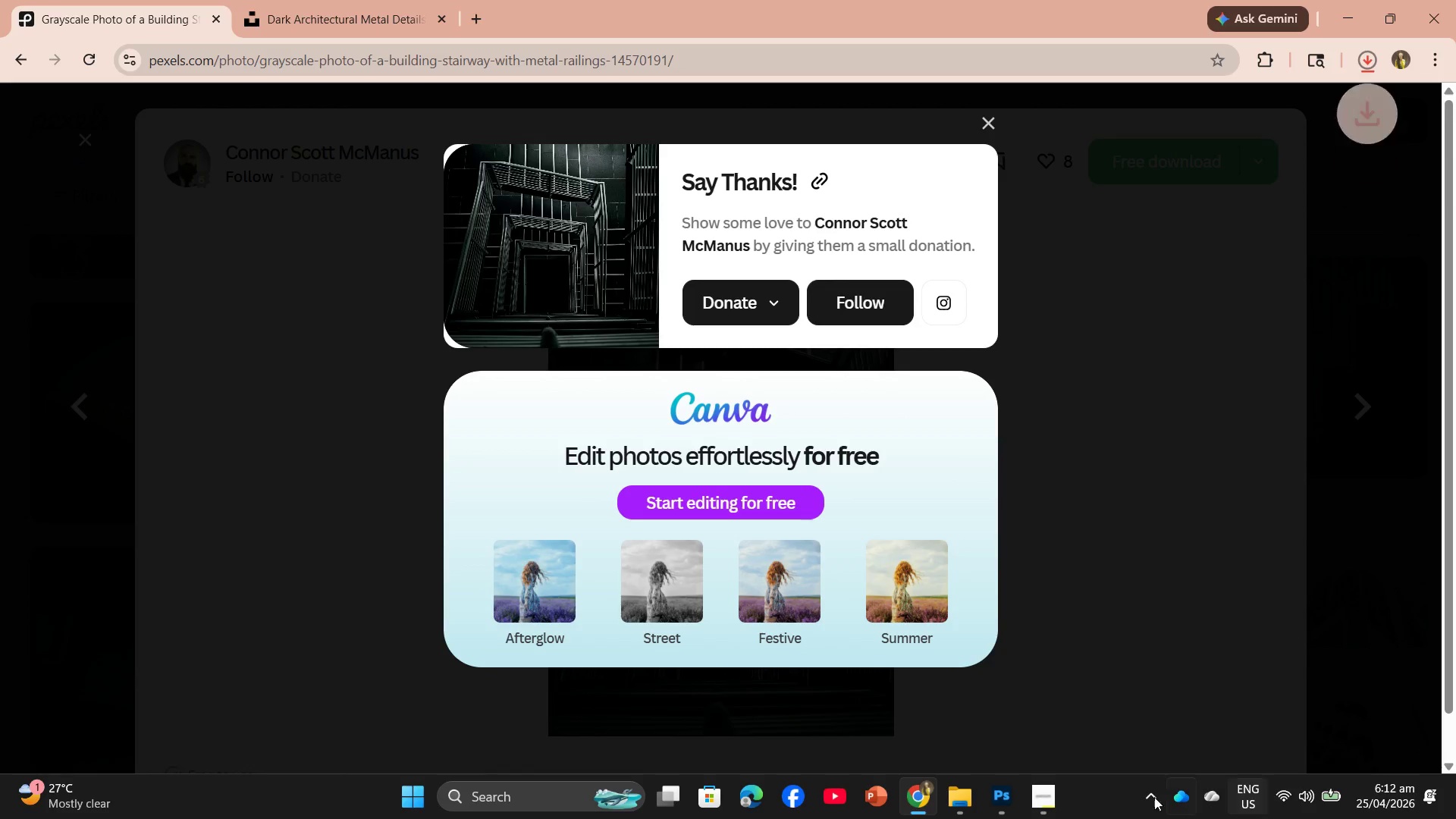 
left_click([991, 805])
 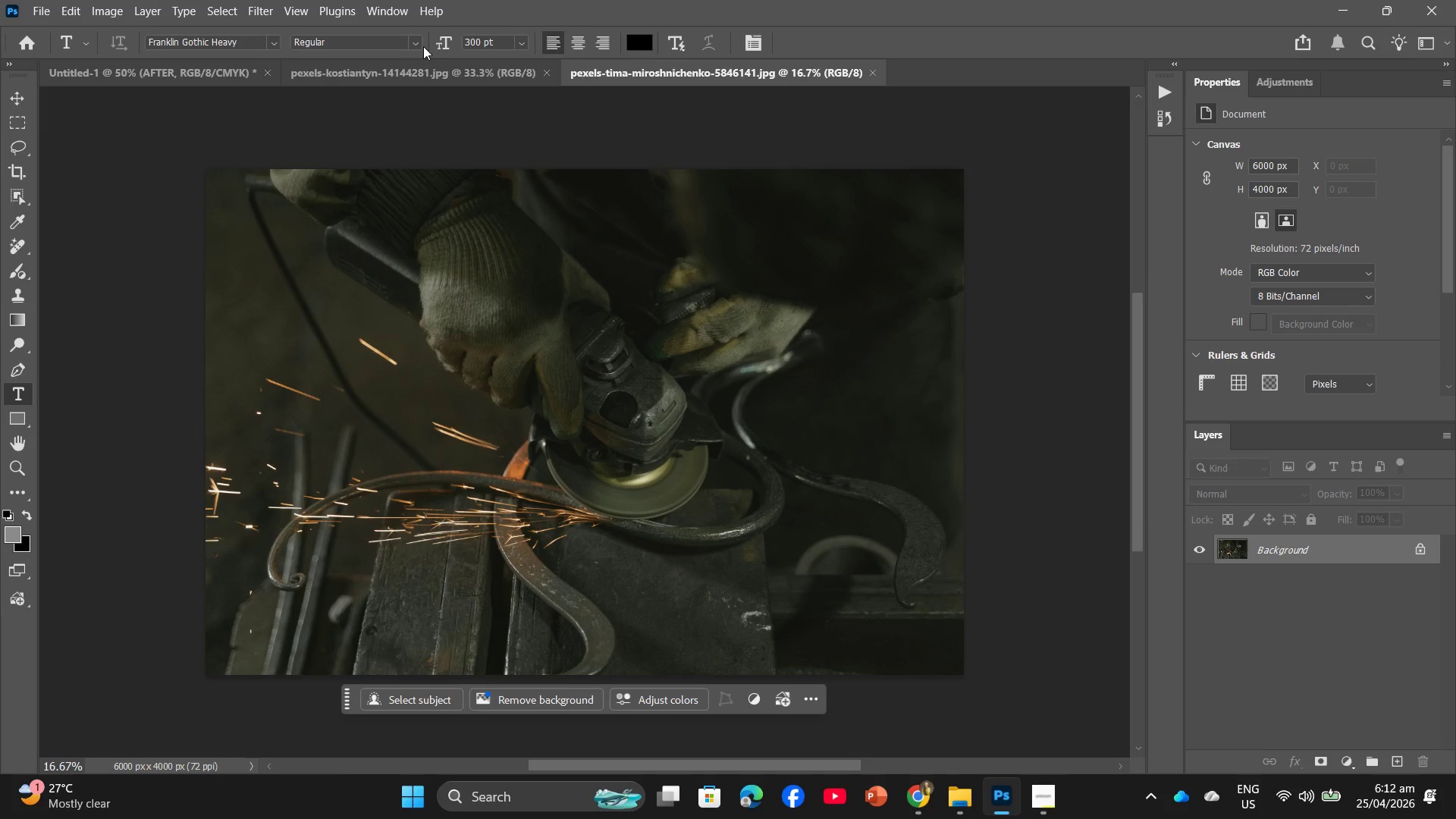 
left_click([425, 71])
 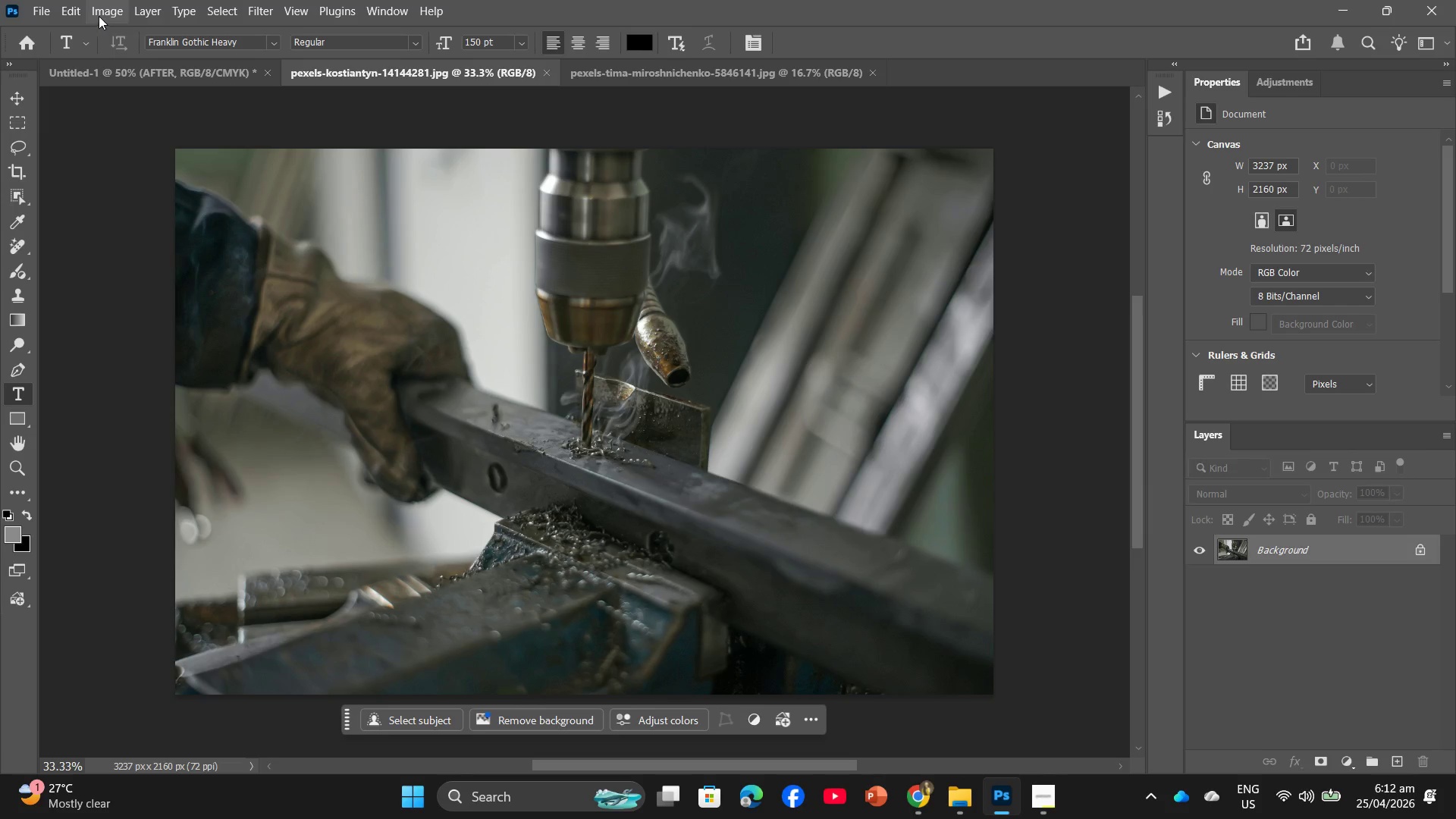 
left_click([139, 3])
 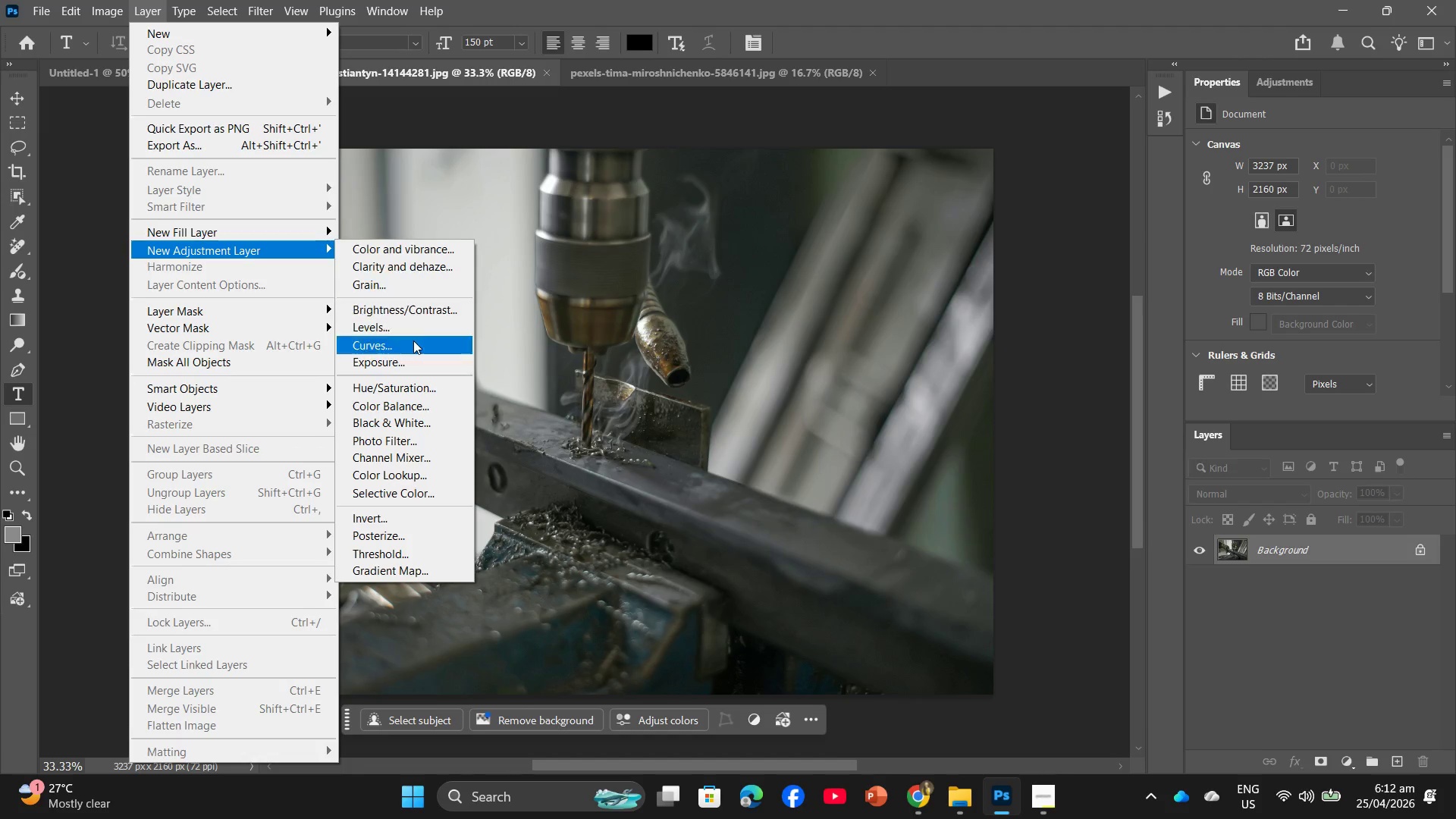 
left_click([422, 416])
 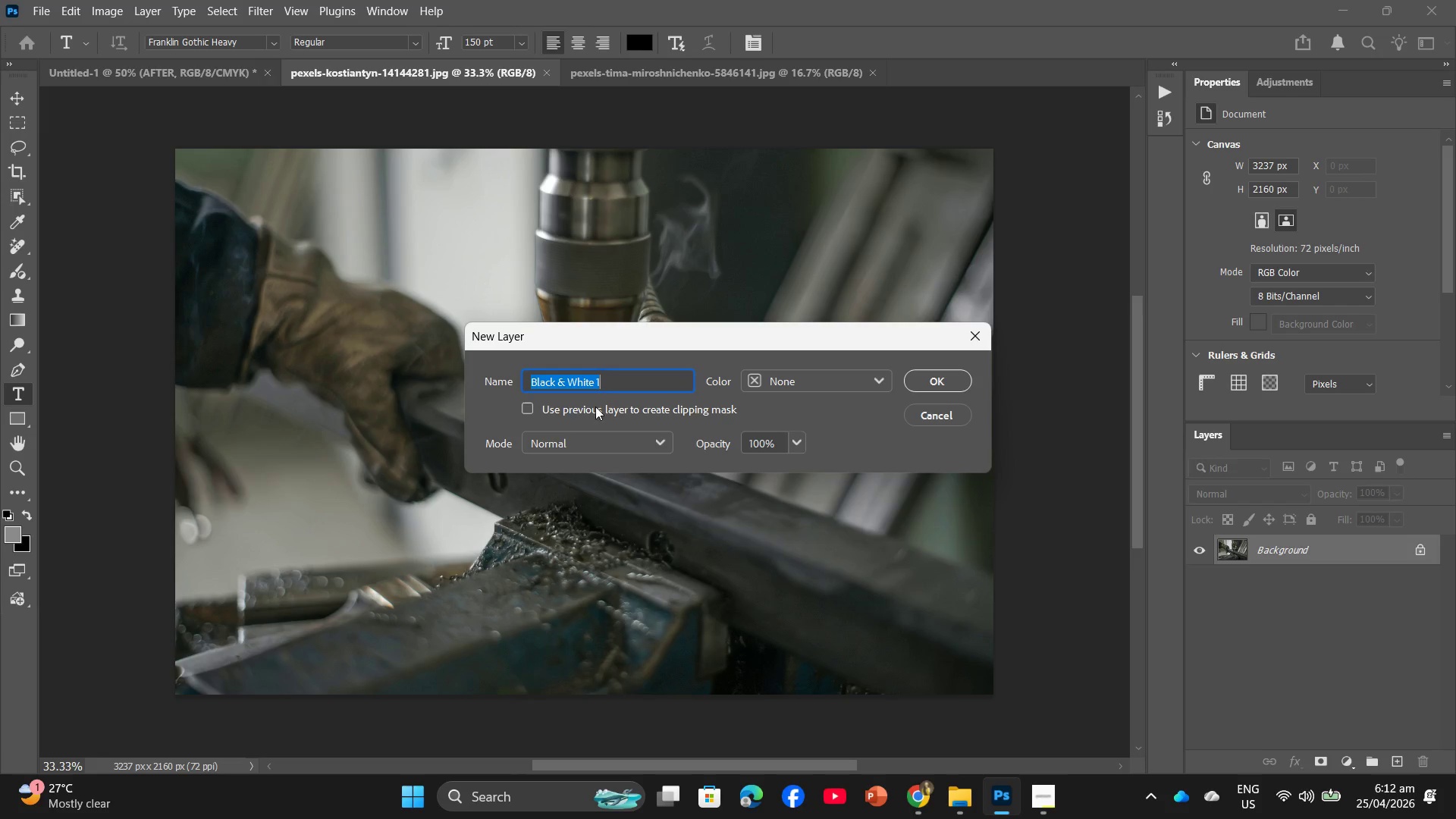 
left_click([528, 404])
 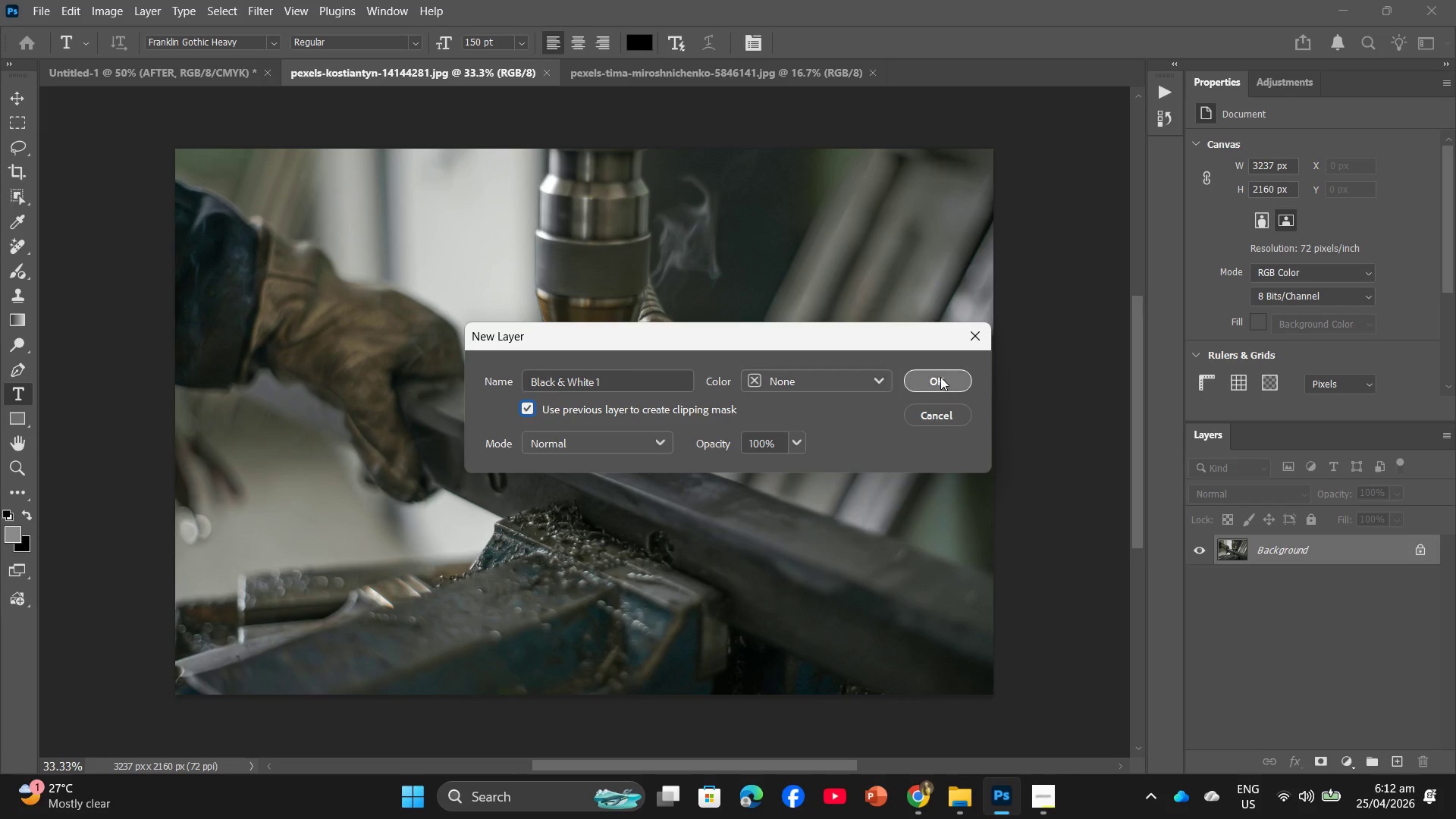 
left_click([947, 378])
 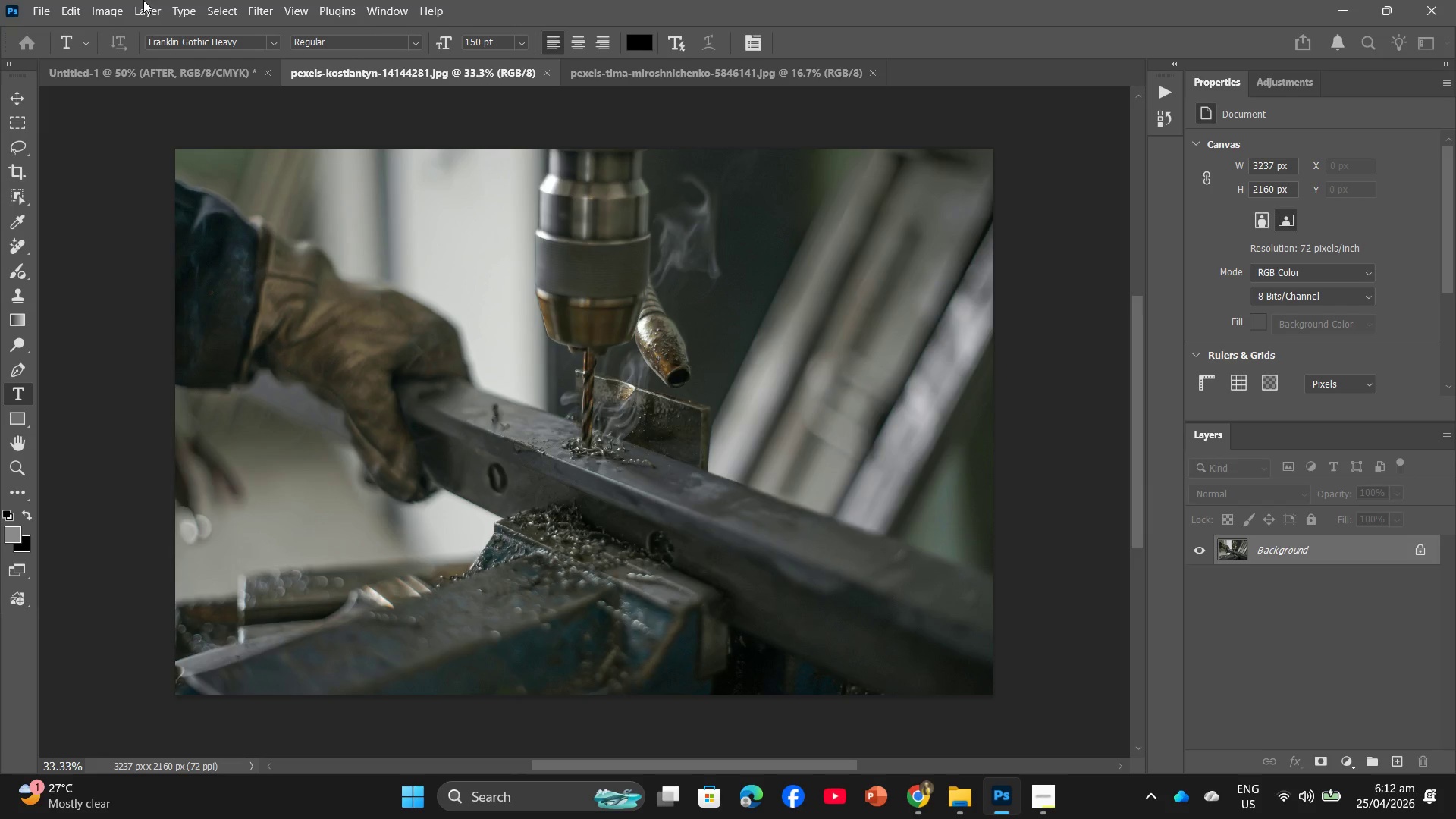 
left_click([148, 0])
 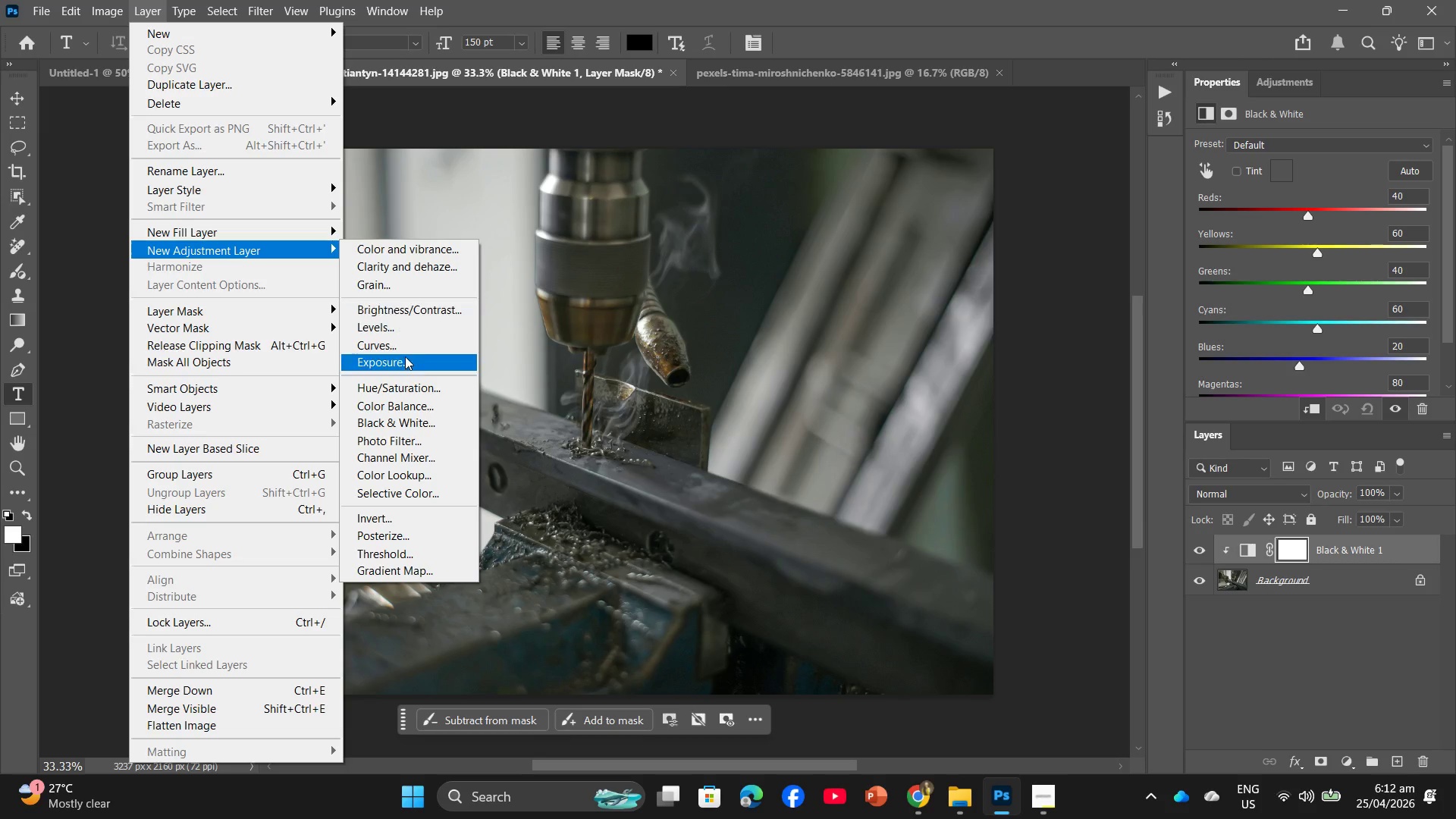 
left_click([403, 339])
 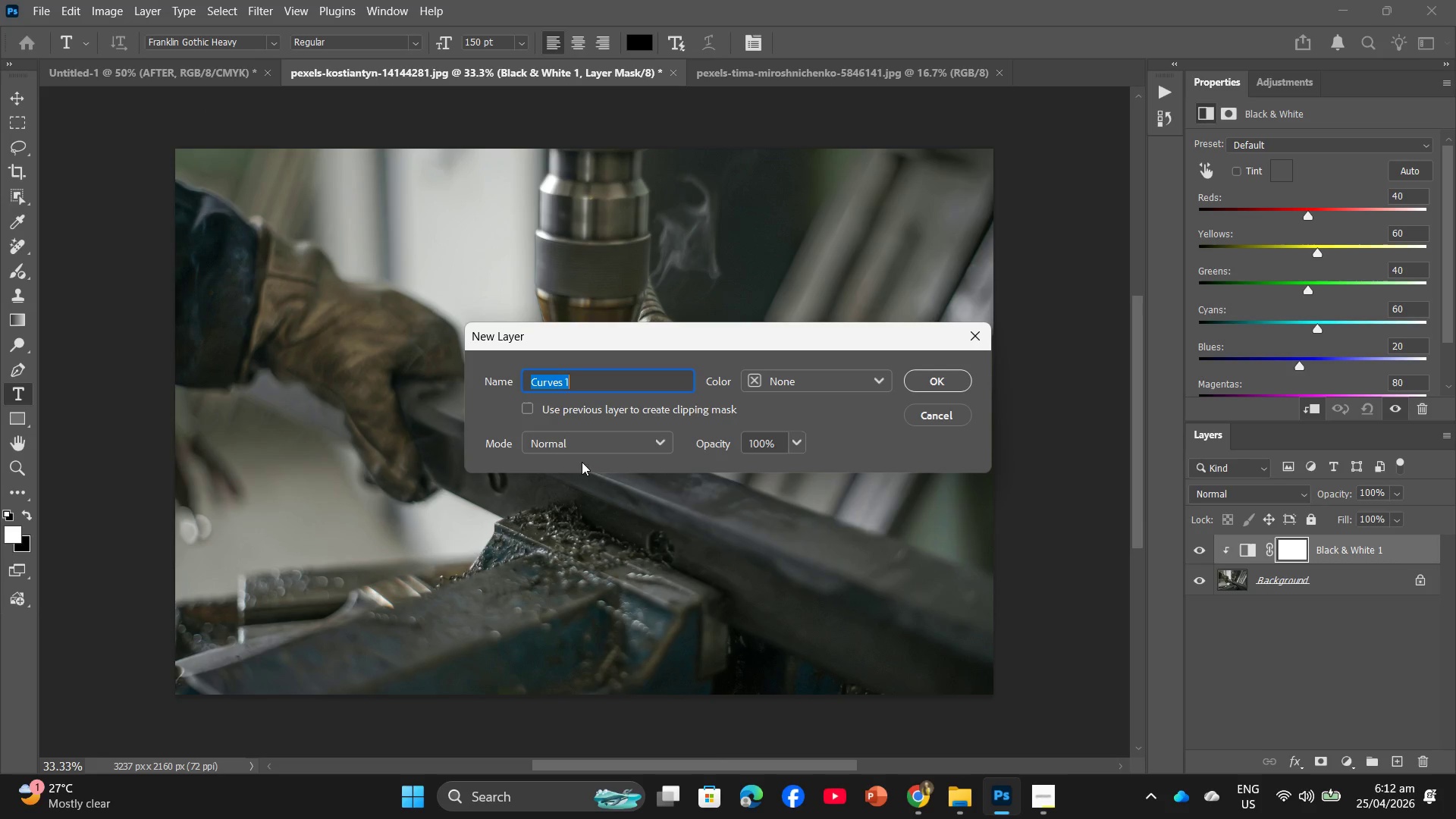 
left_click([530, 403])
 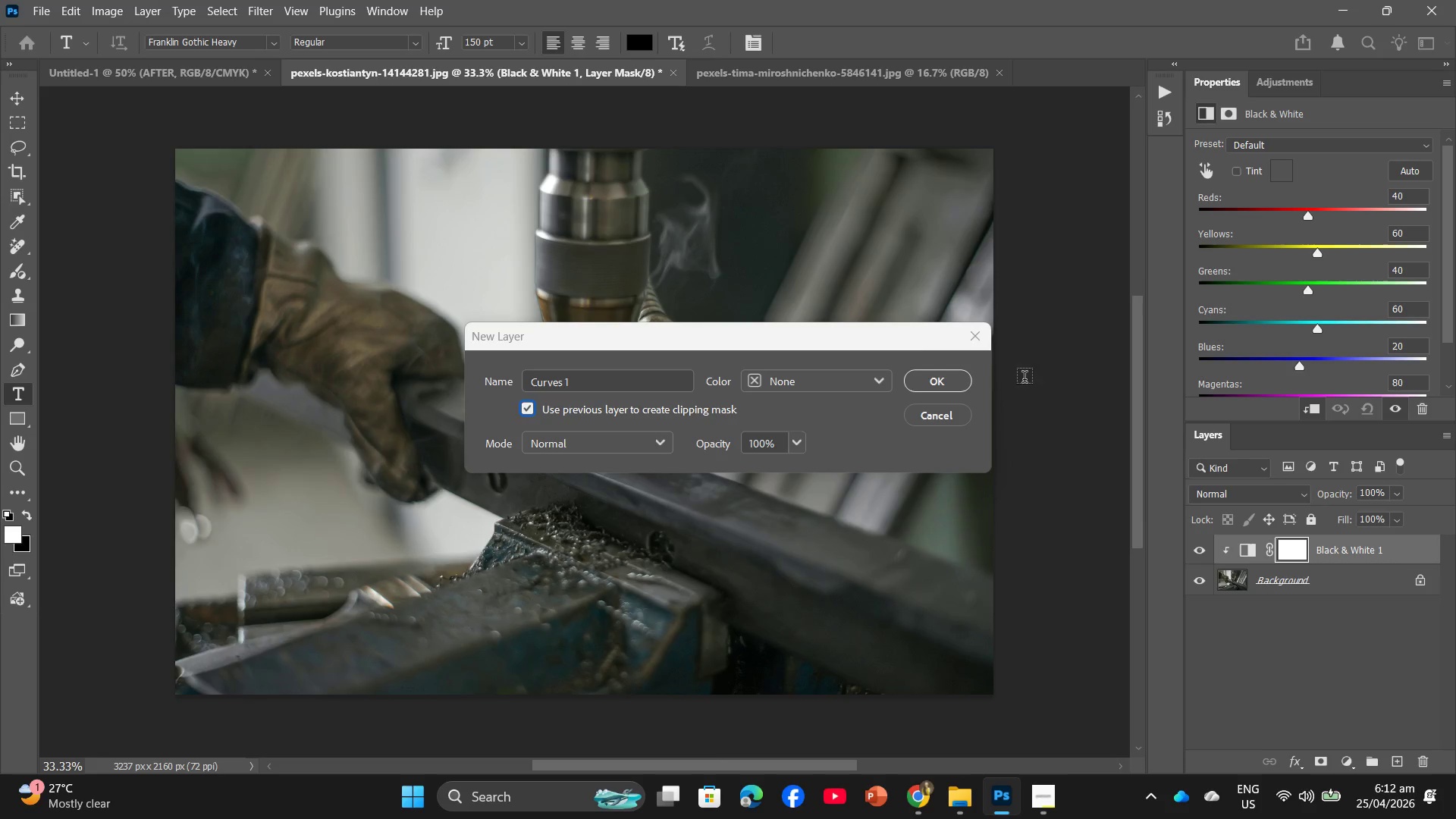 
double_click([919, 379])
 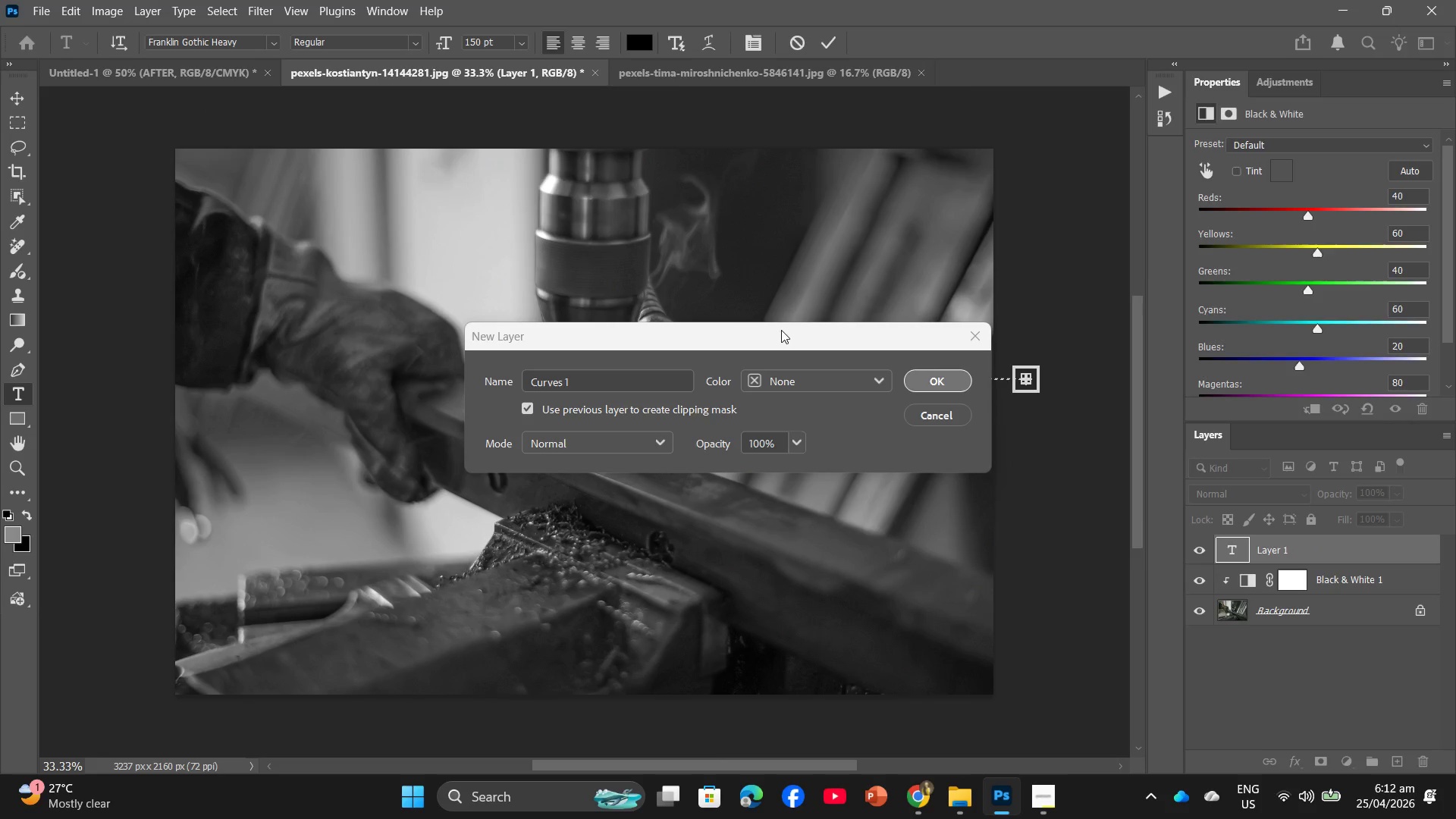 
left_click([933, 373])
 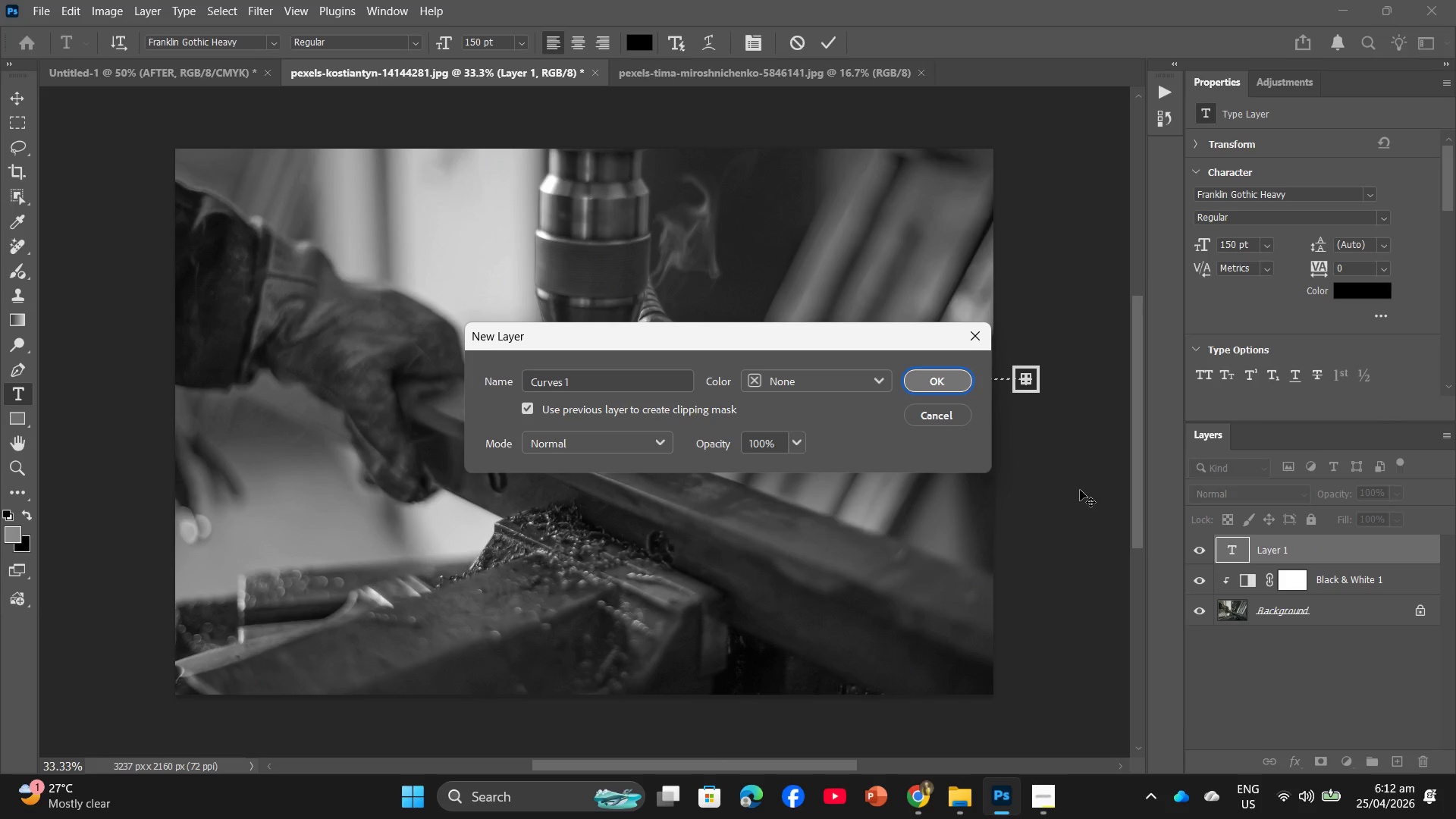 
key(Control+Z)
 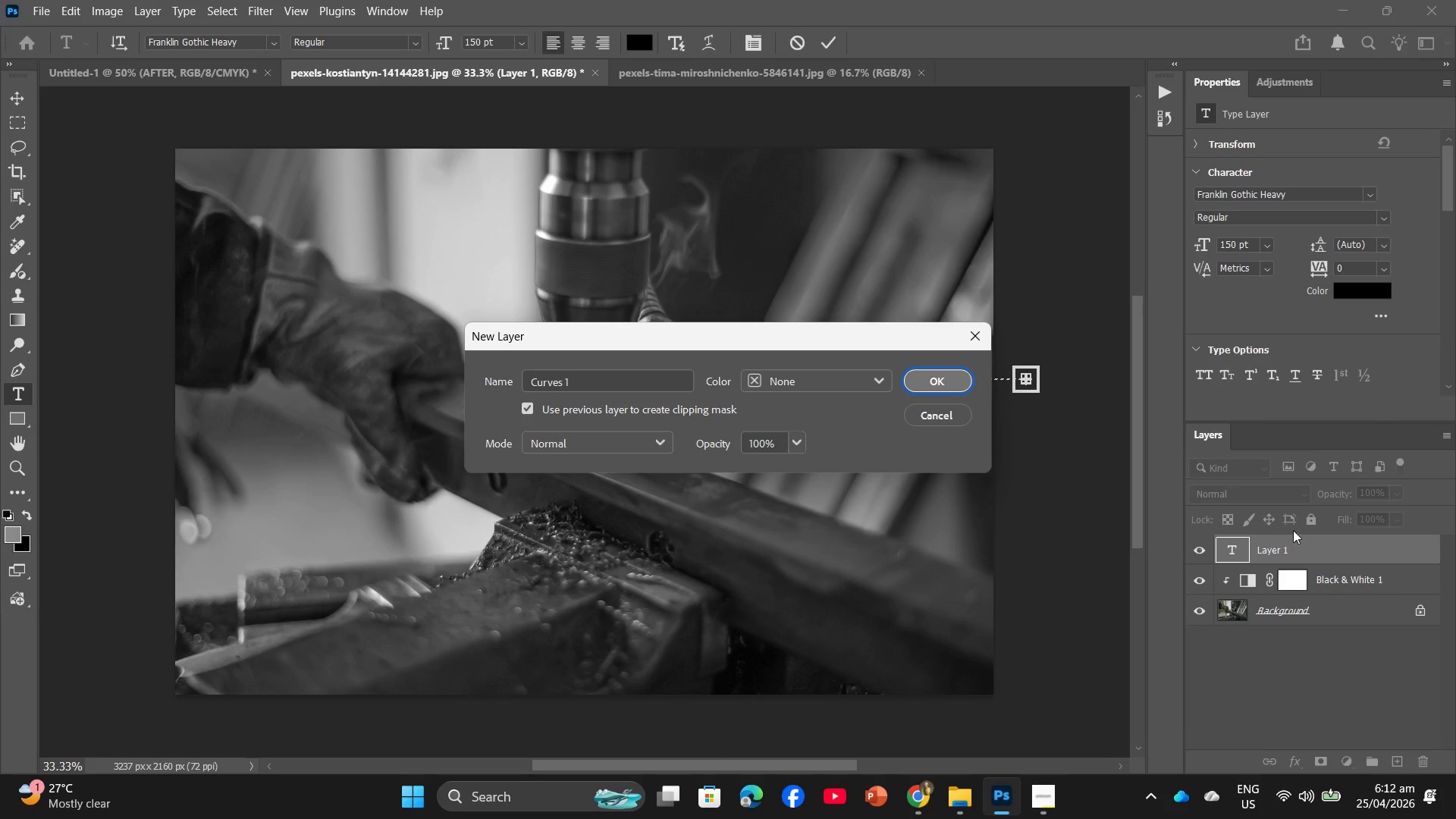 
left_click_drag(start_coordinate=[1328, 546], to_coordinate=[1417, 756])
 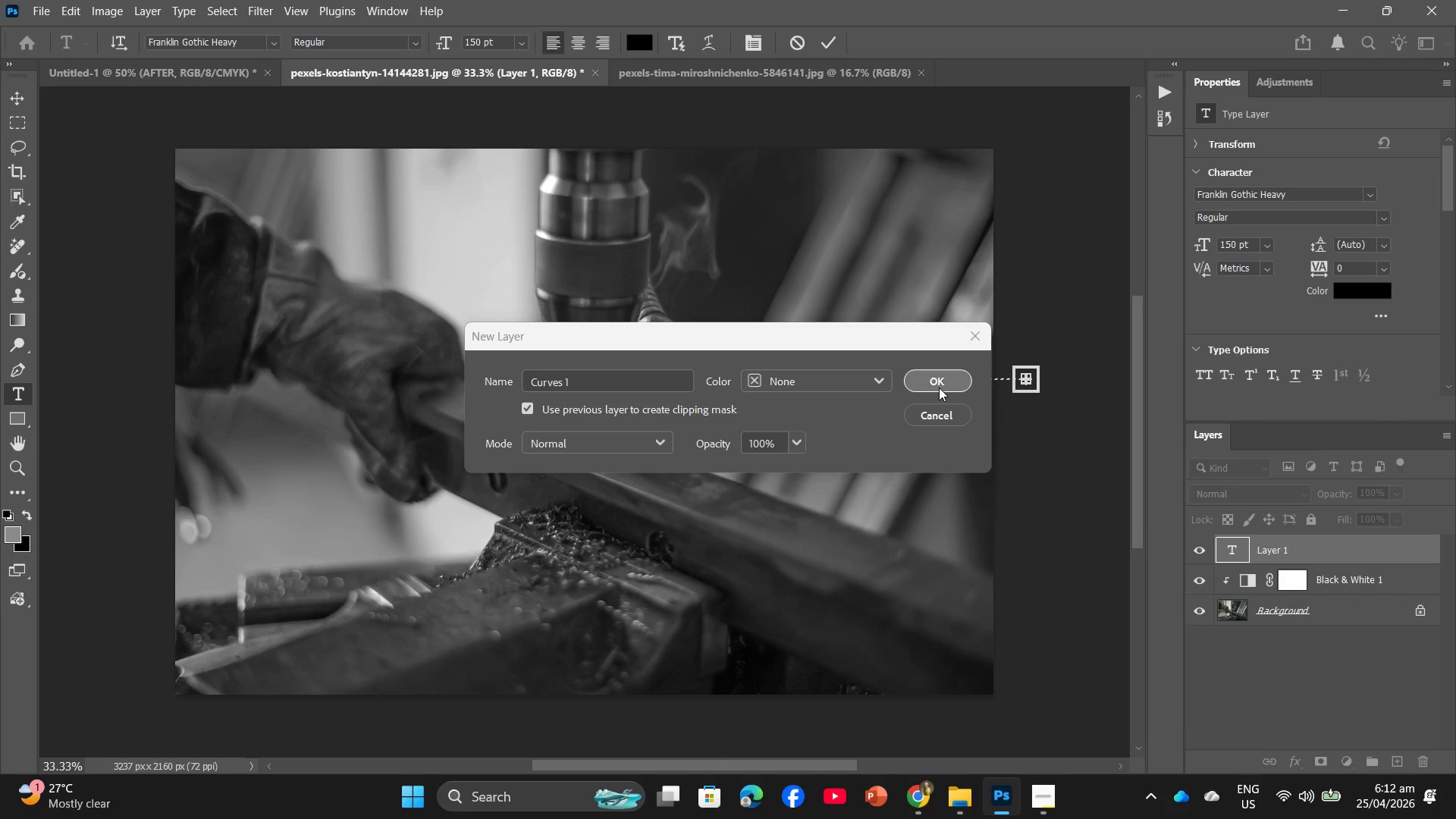 
left_click([939, 388])
 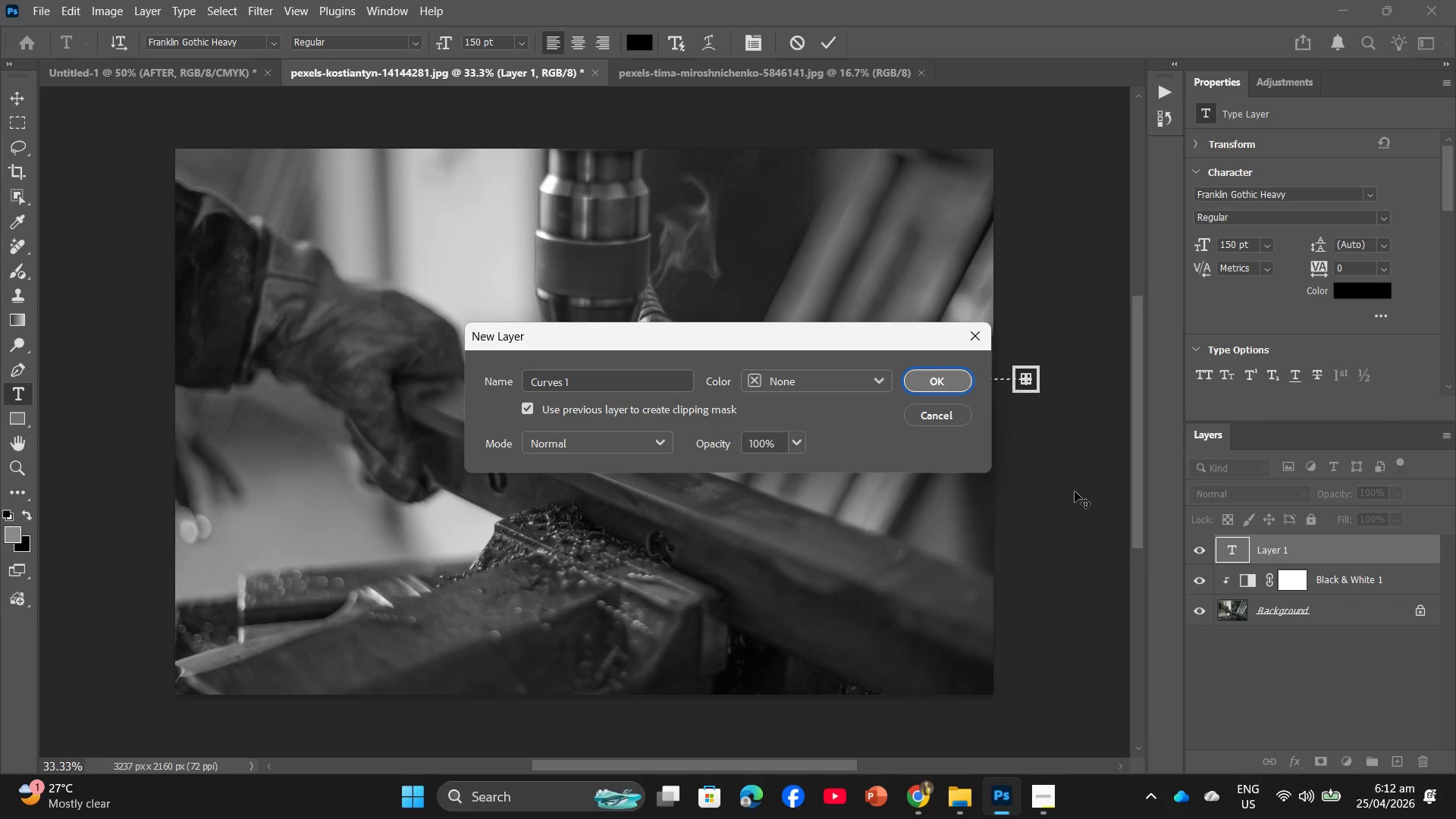 
left_click([923, 372])
 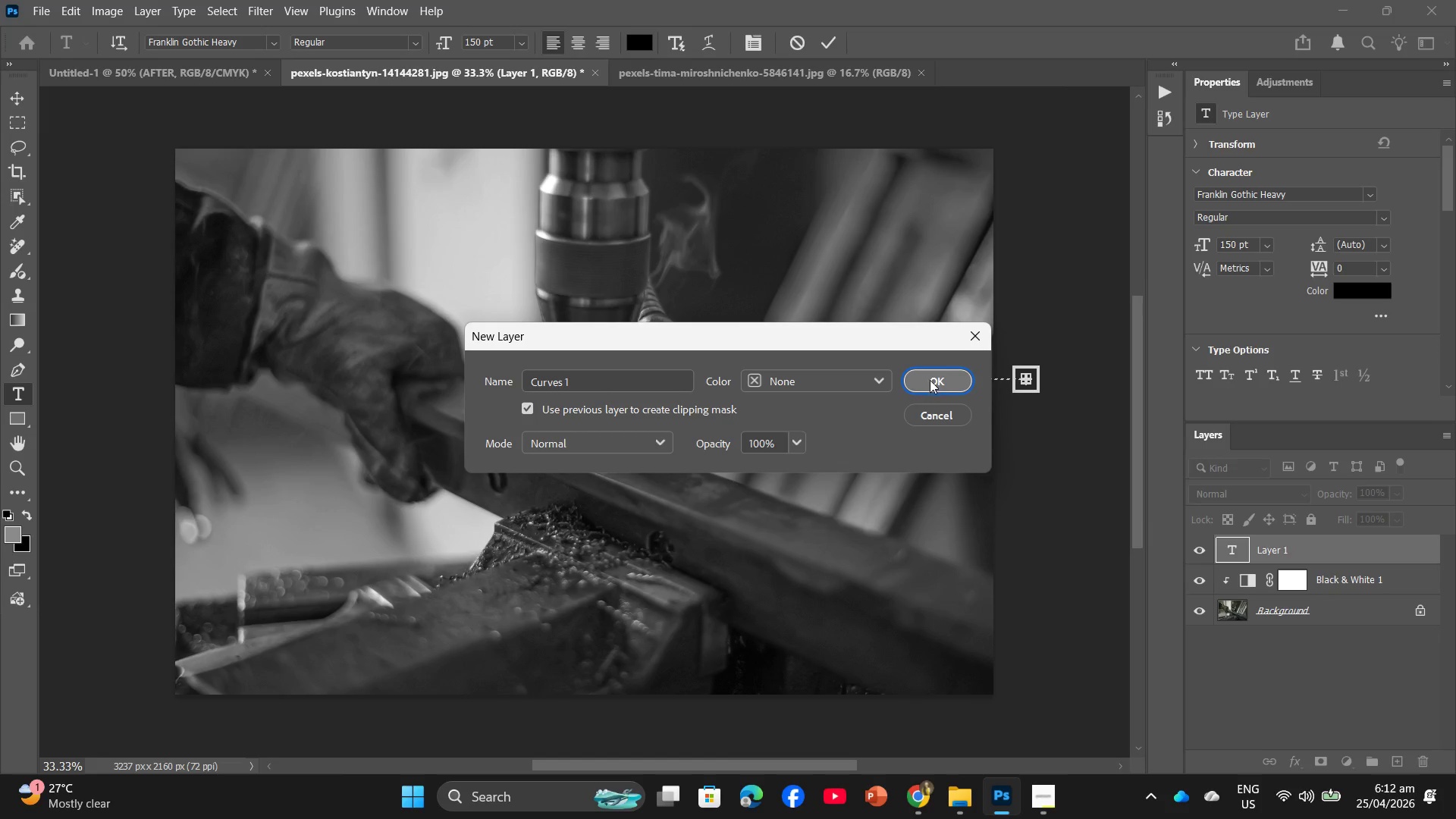 
left_click([930, 380])
 